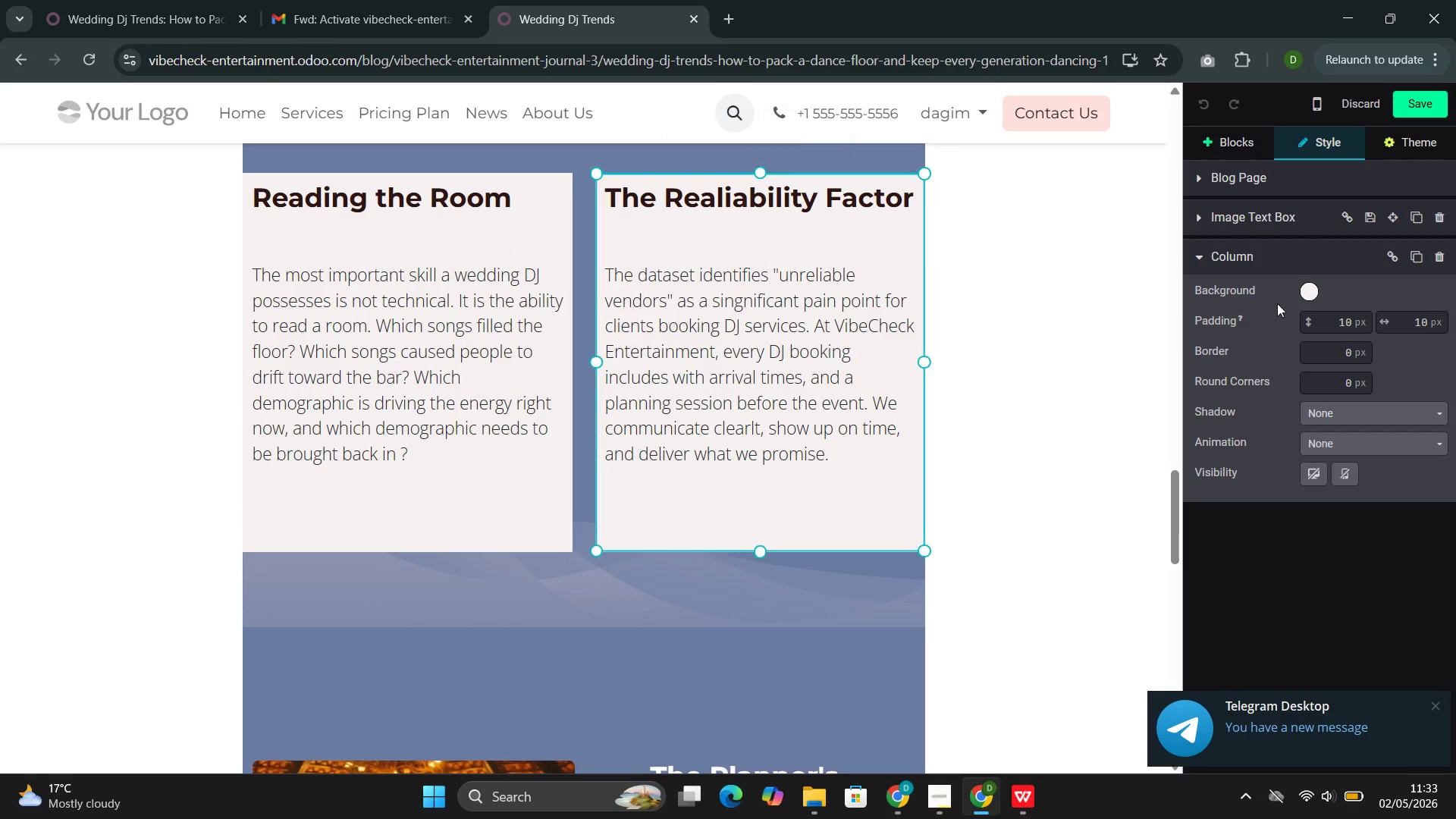 
left_click([1313, 293])
 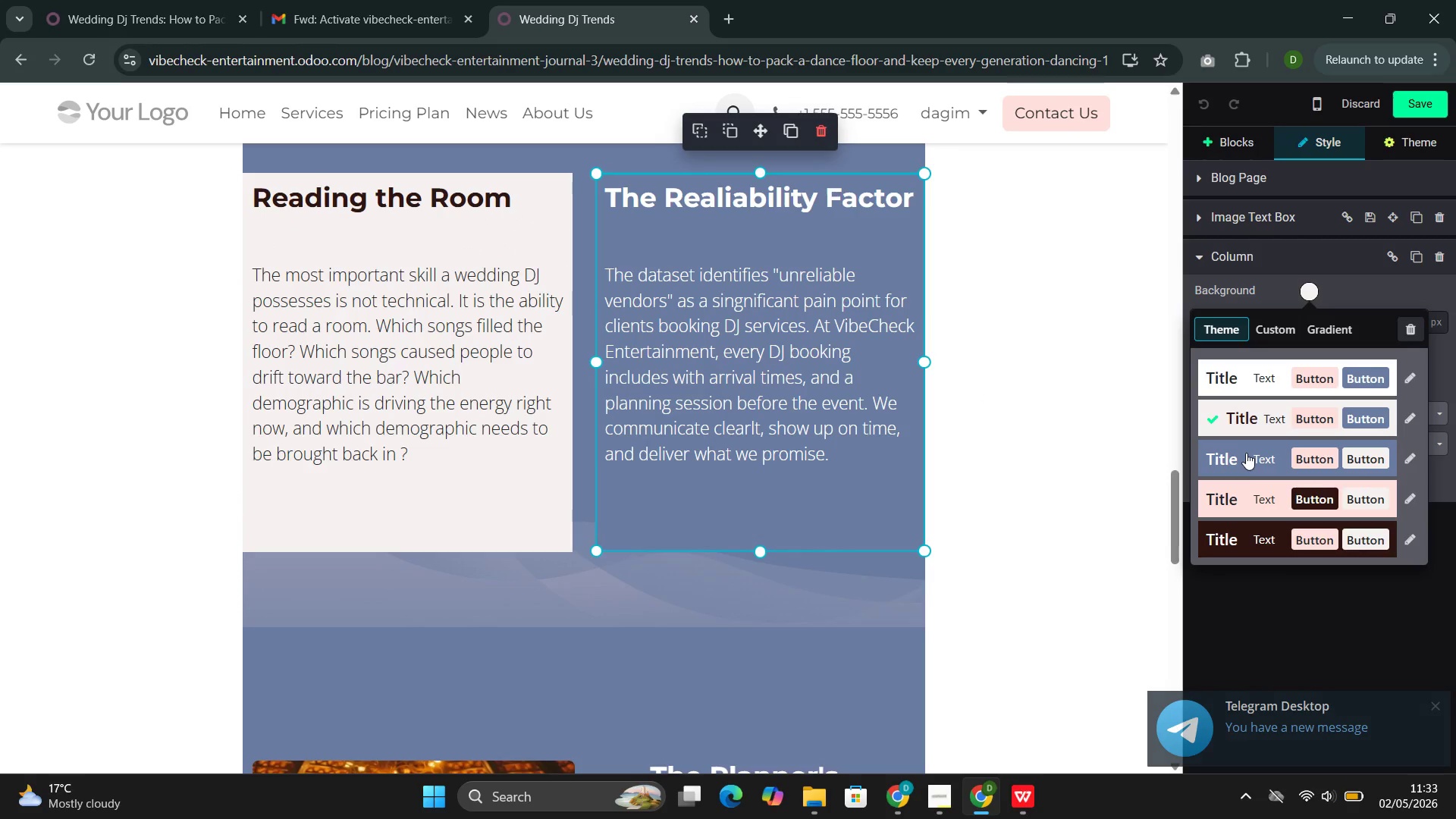 
left_click([1244, 456])
 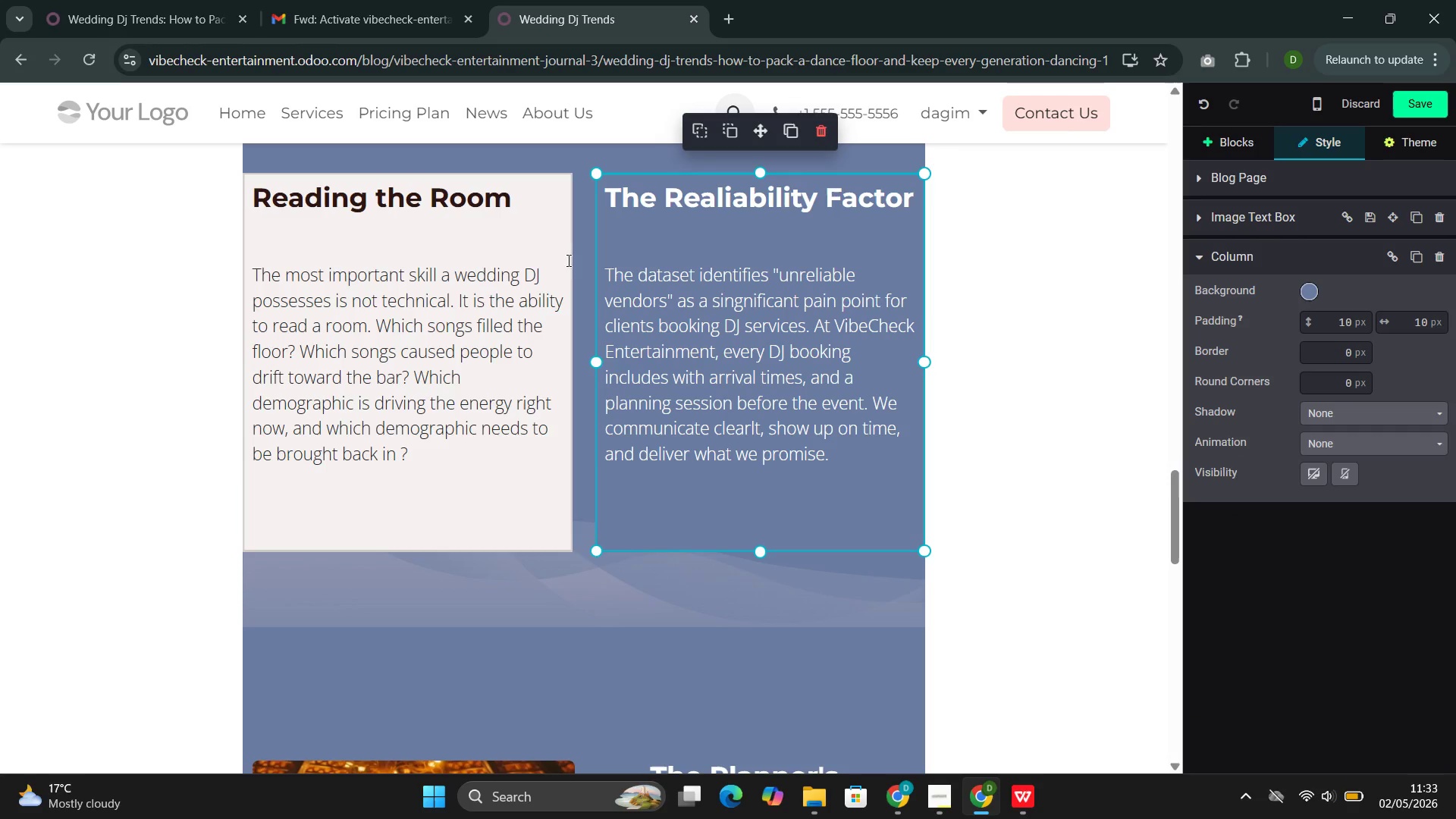 
left_click([544, 232])
 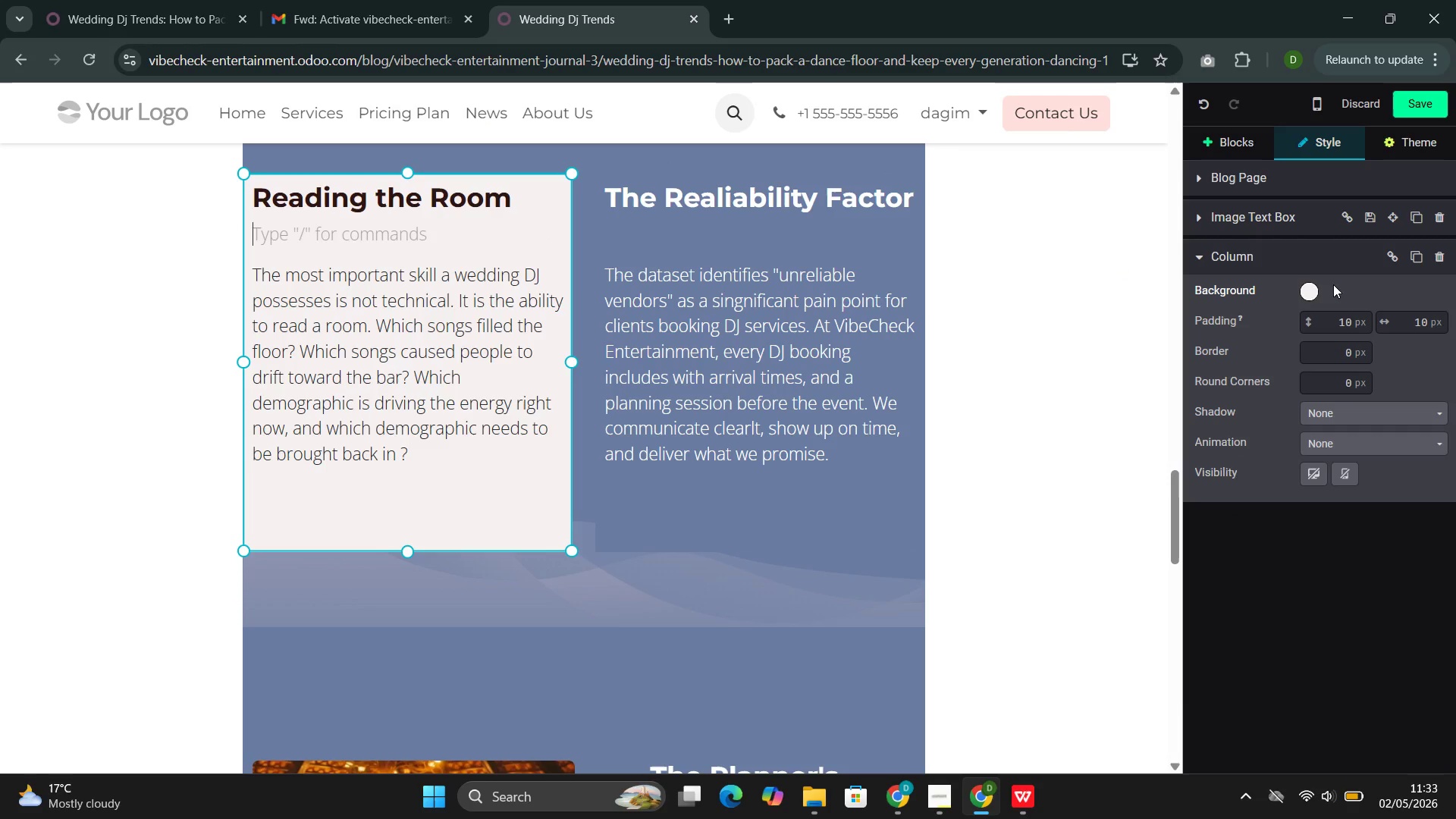 
left_click([1313, 287])
 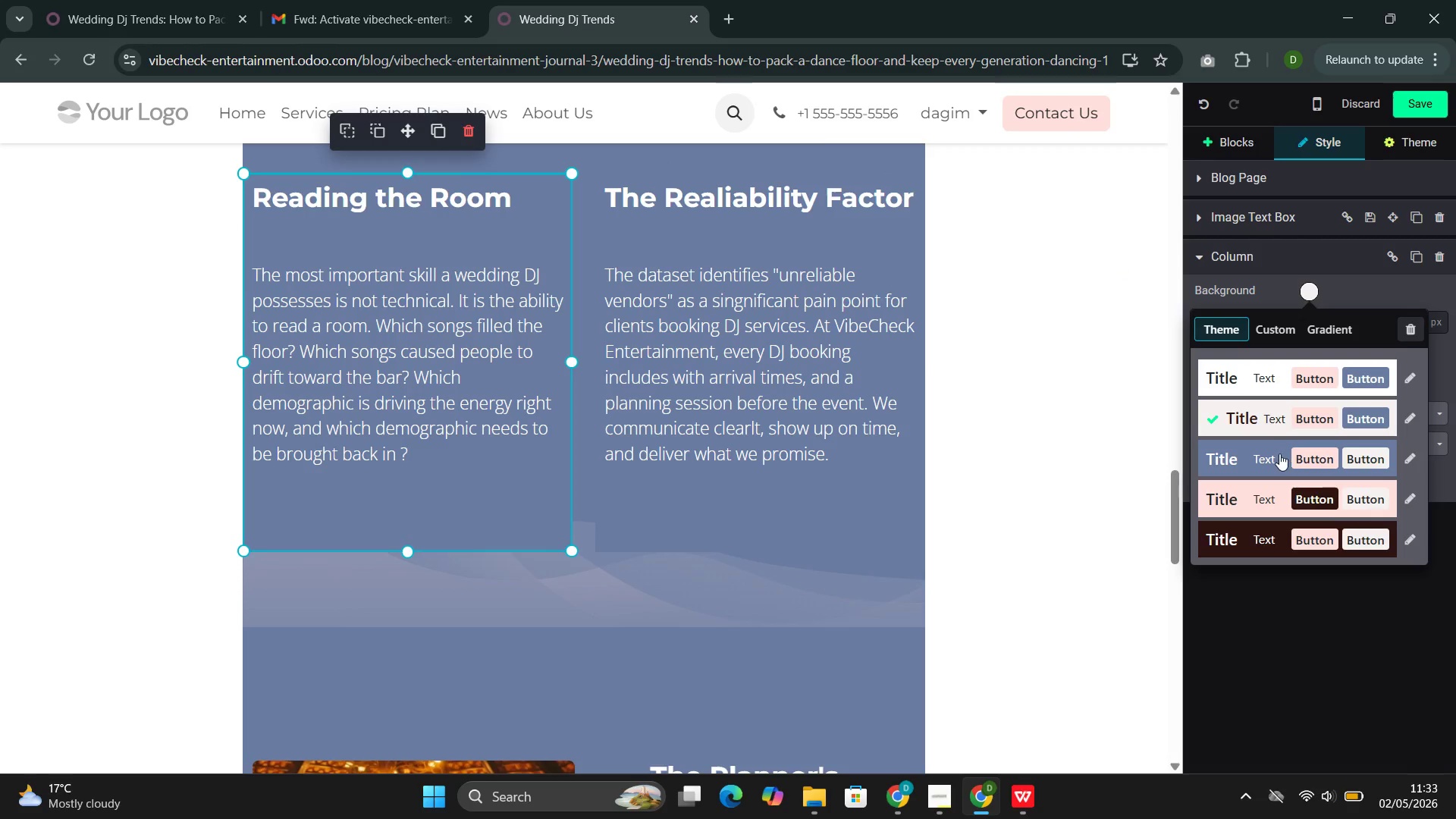 
left_click([1279, 455])
 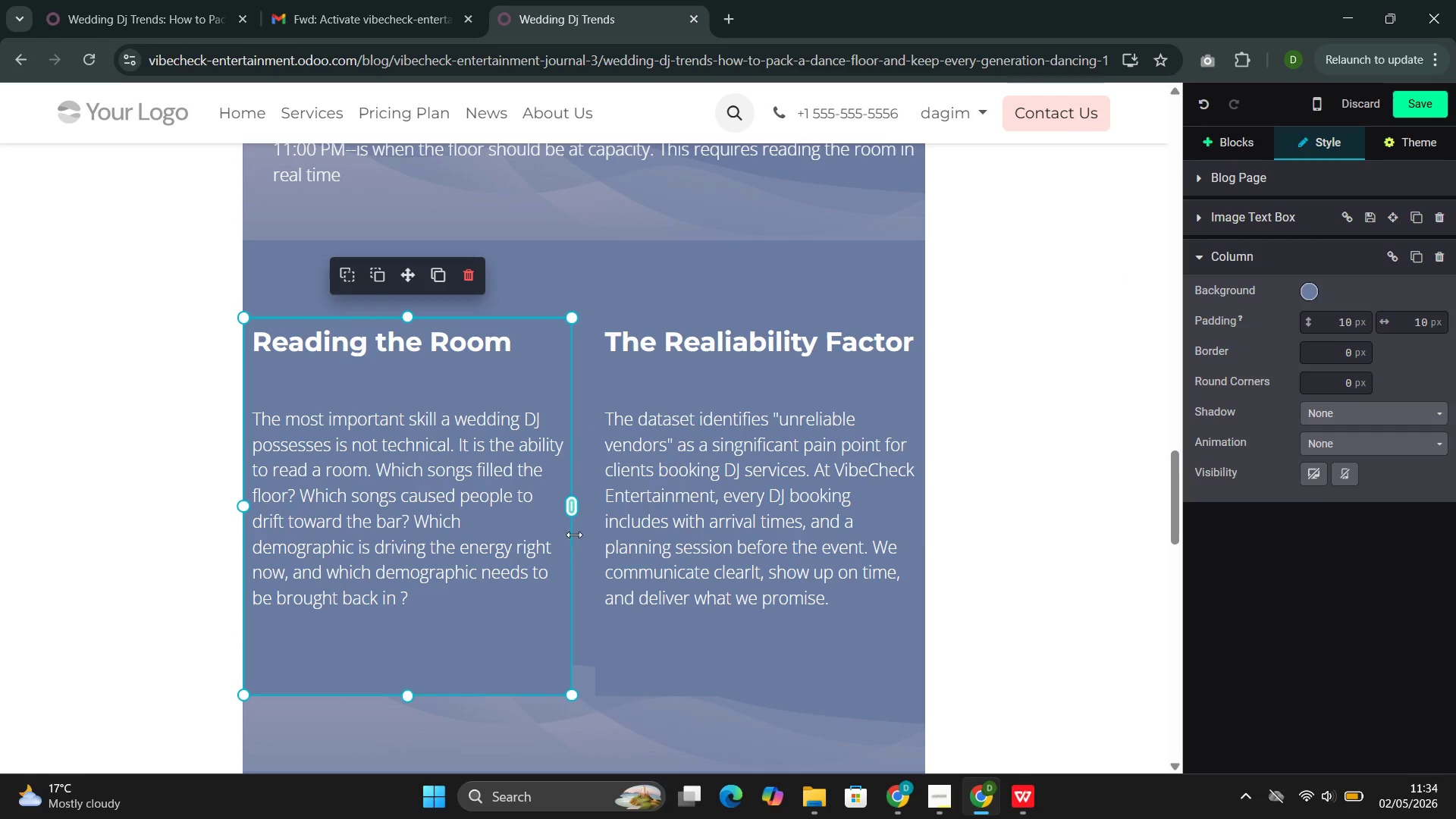 
left_click([710, 633])
 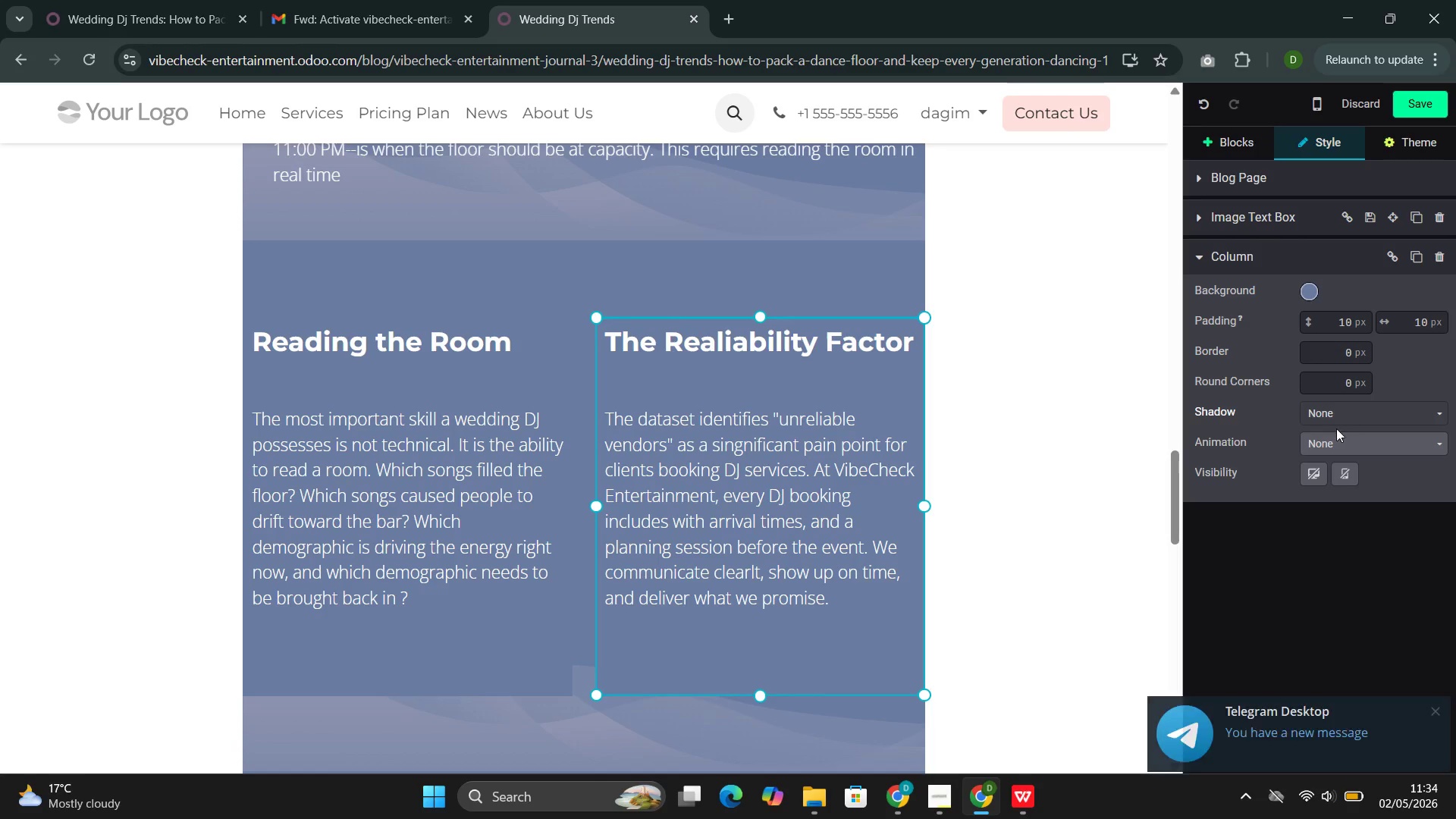 
left_click([1334, 441])
 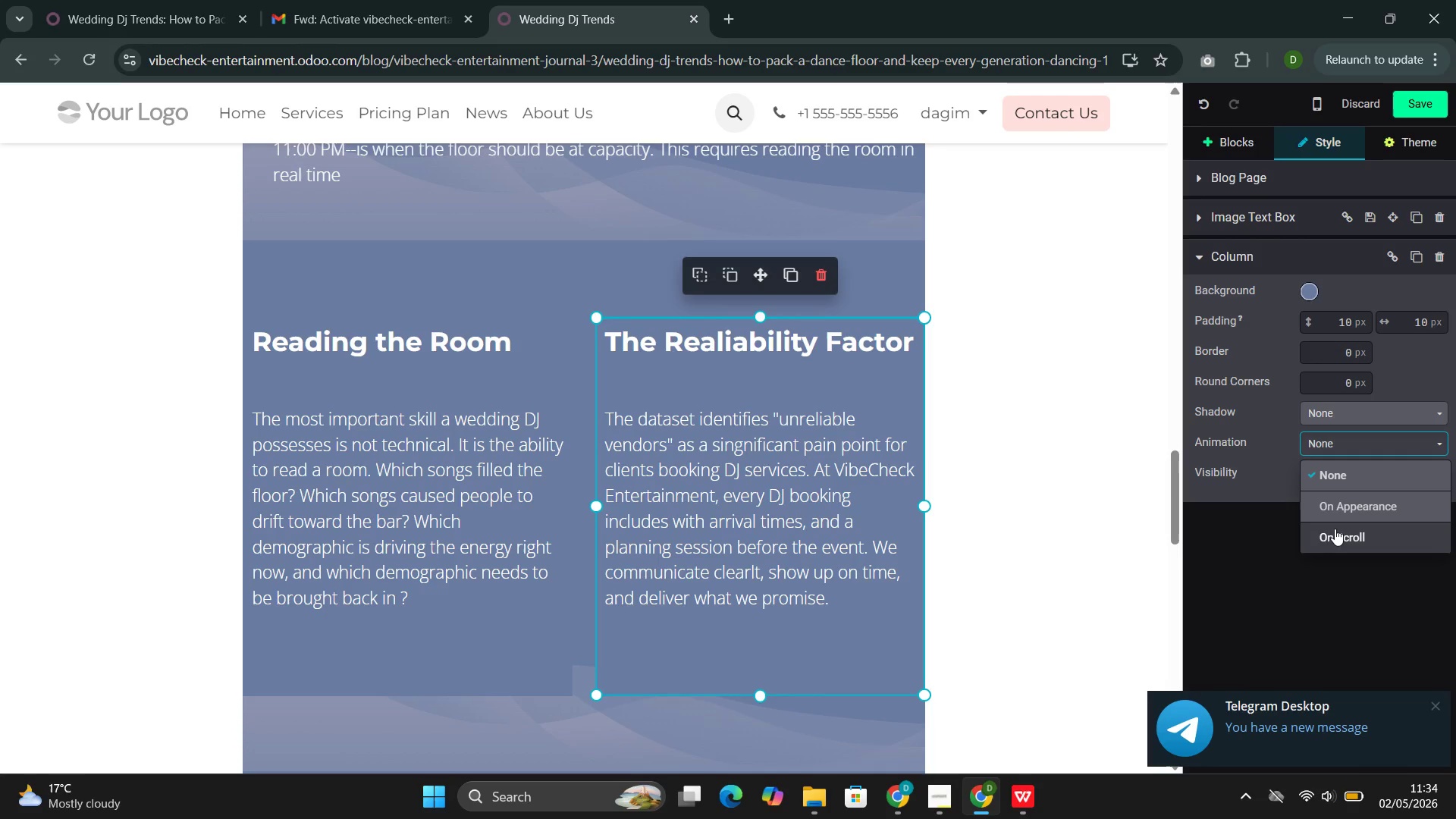 
left_click([1335, 530])
 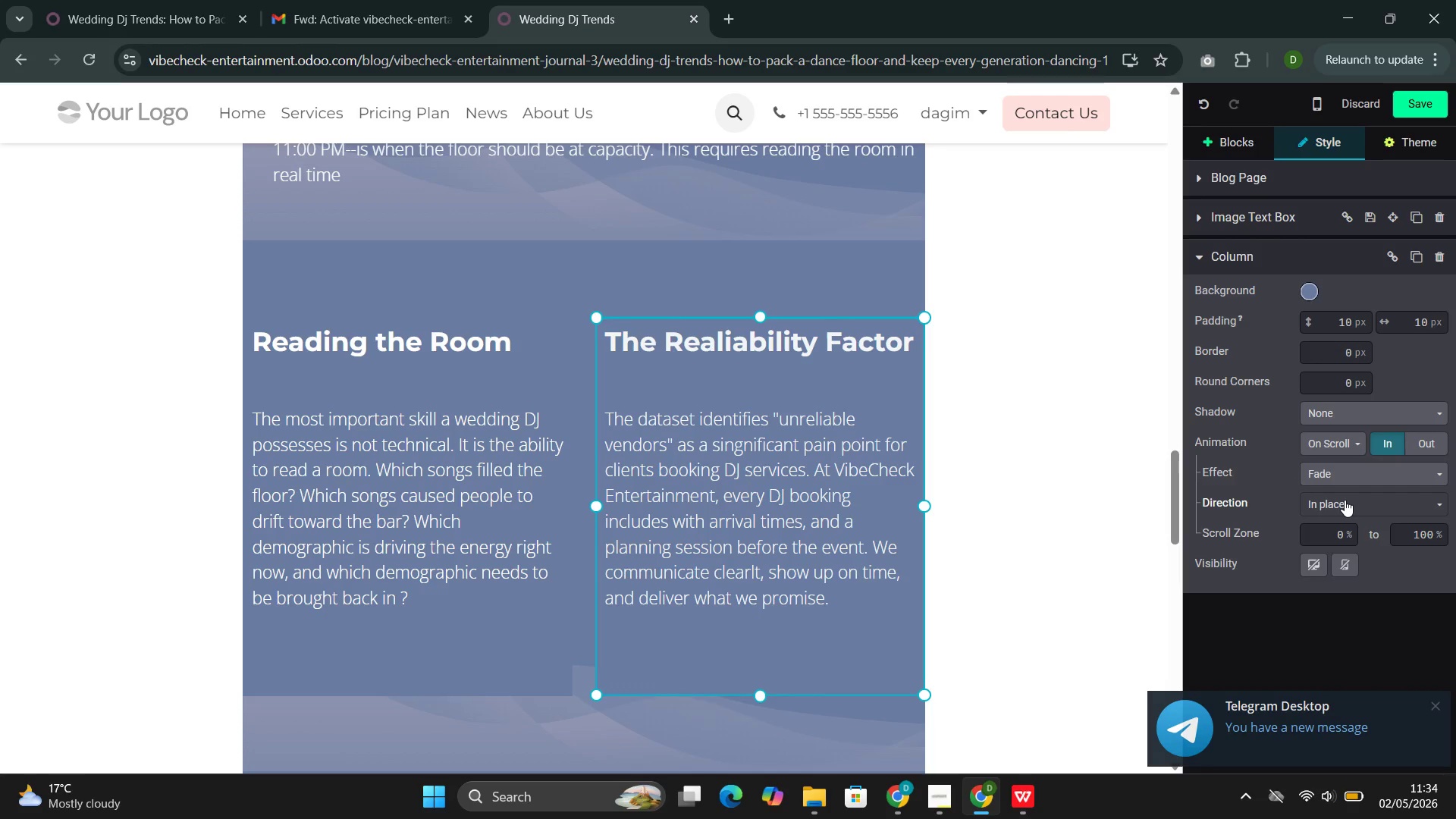 
left_click([1345, 500])
 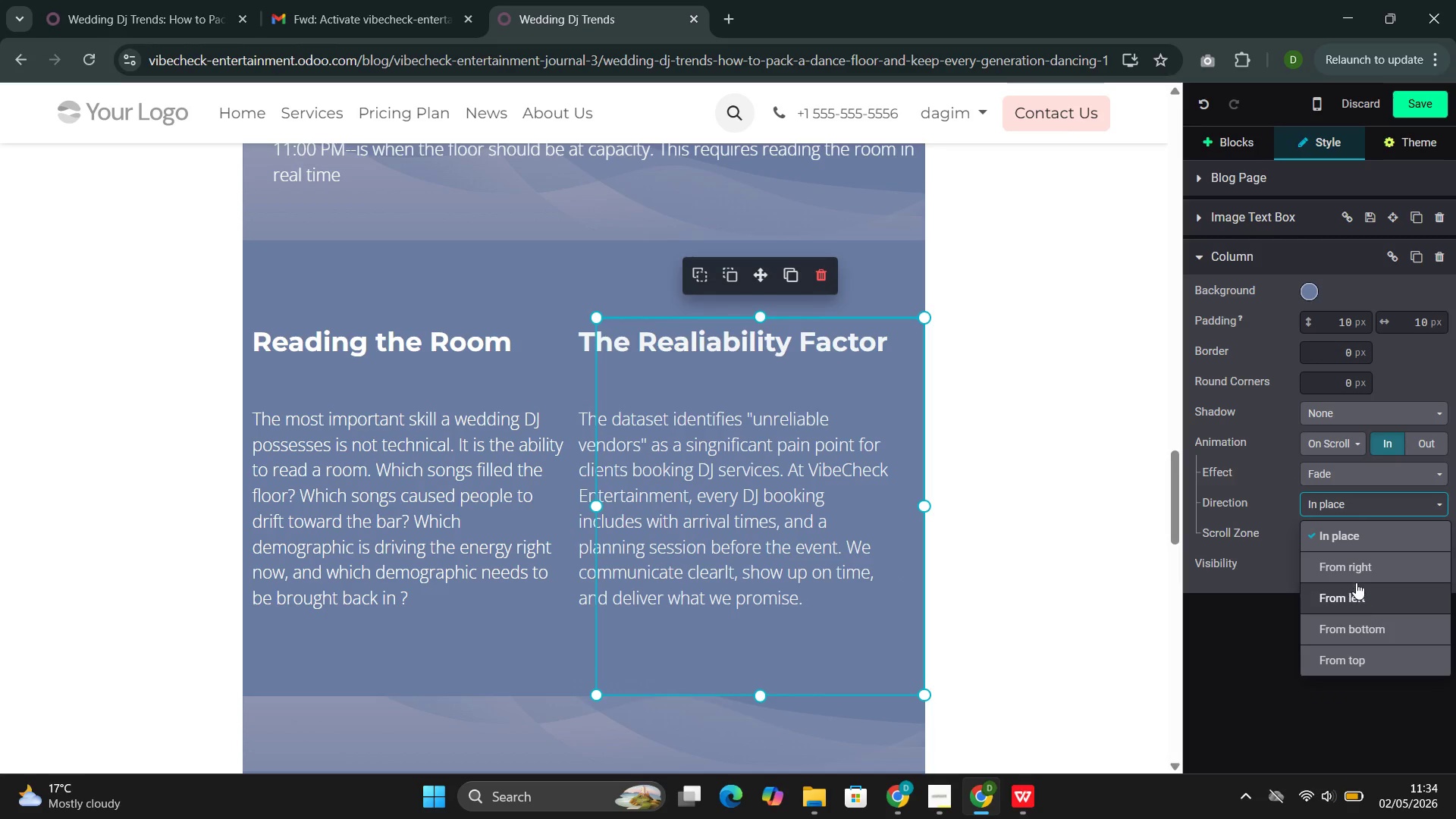 
left_click([1358, 566])
 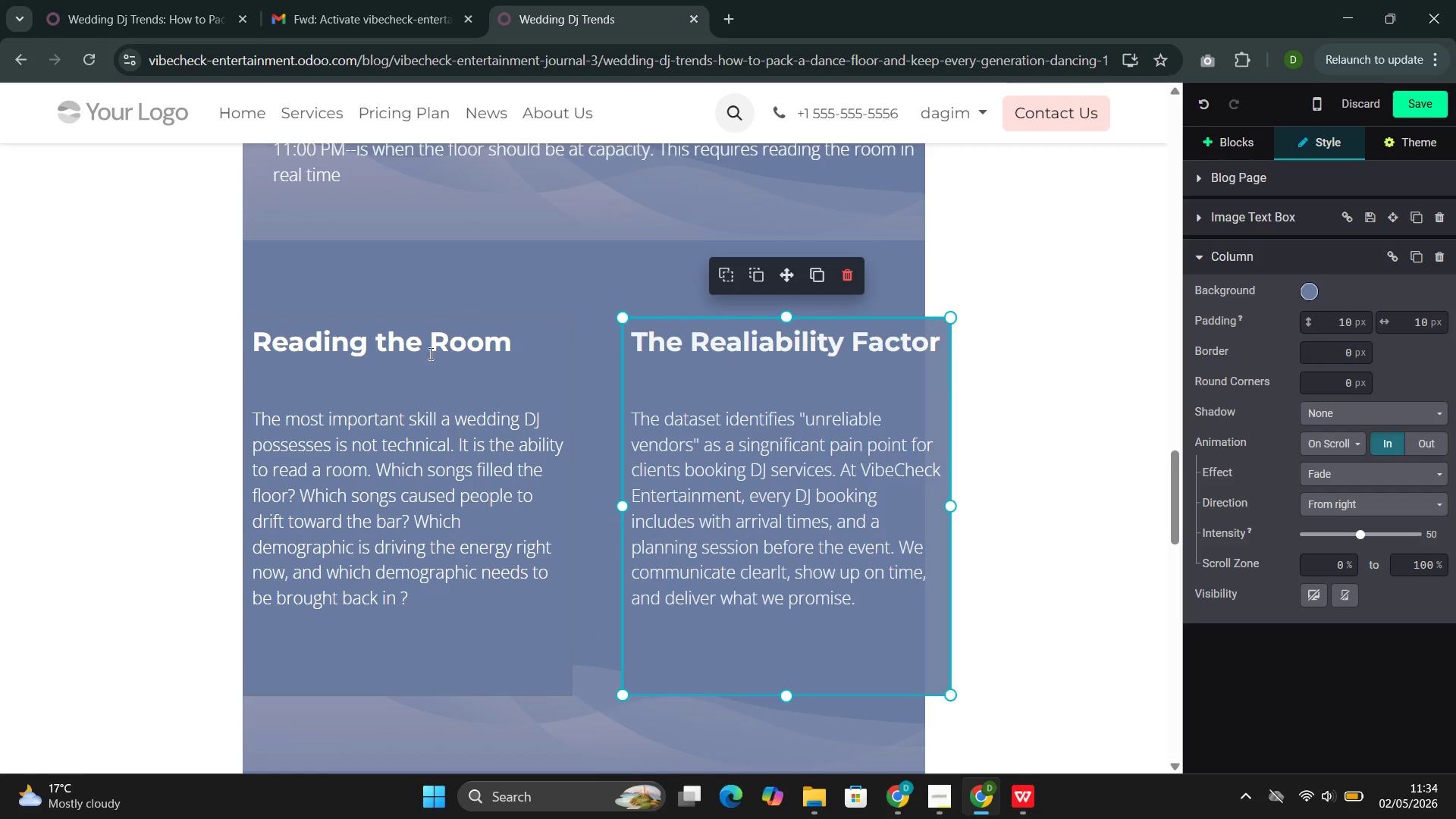 
left_click([435, 371])
 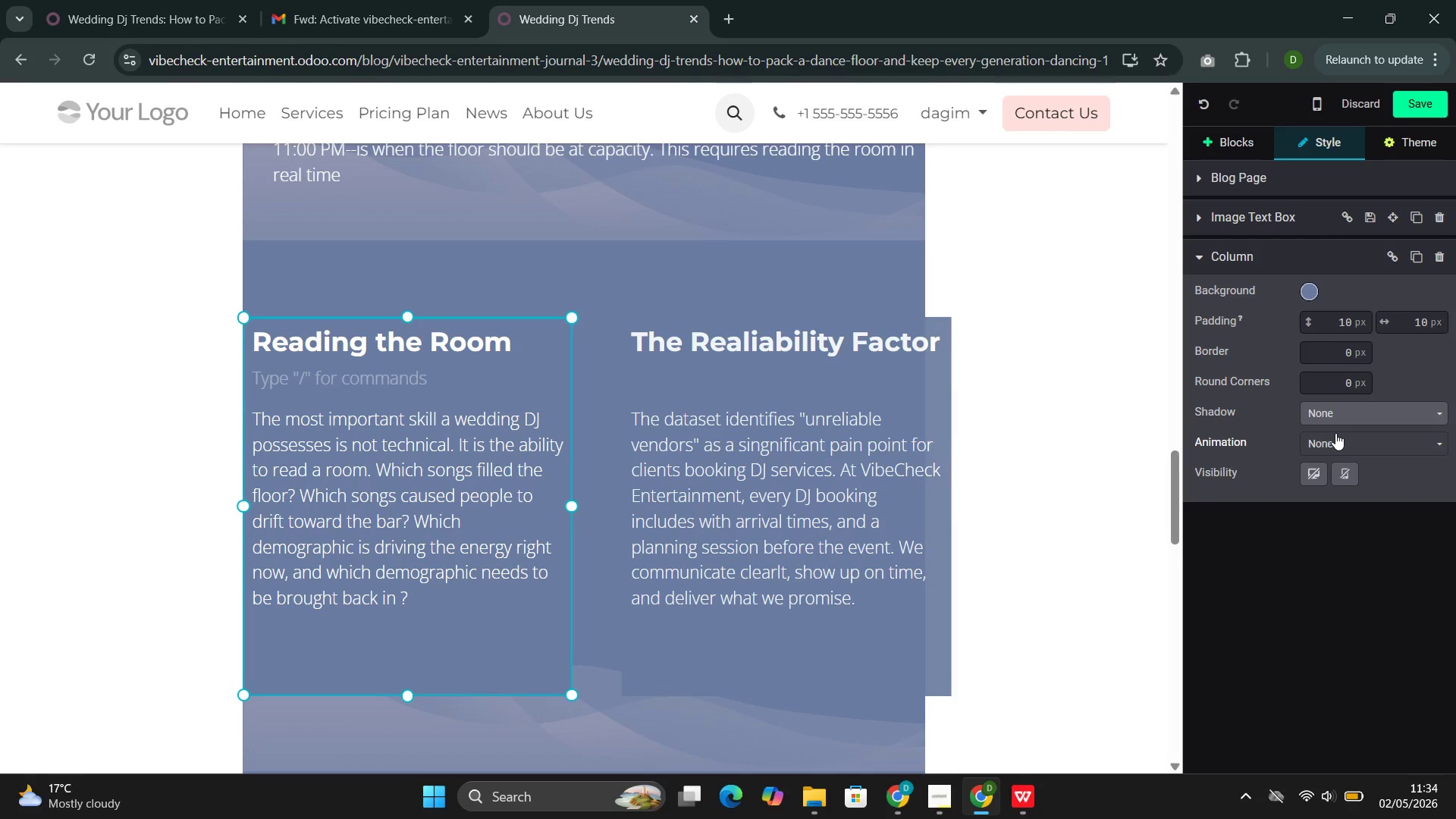 
left_click([1329, 447])
 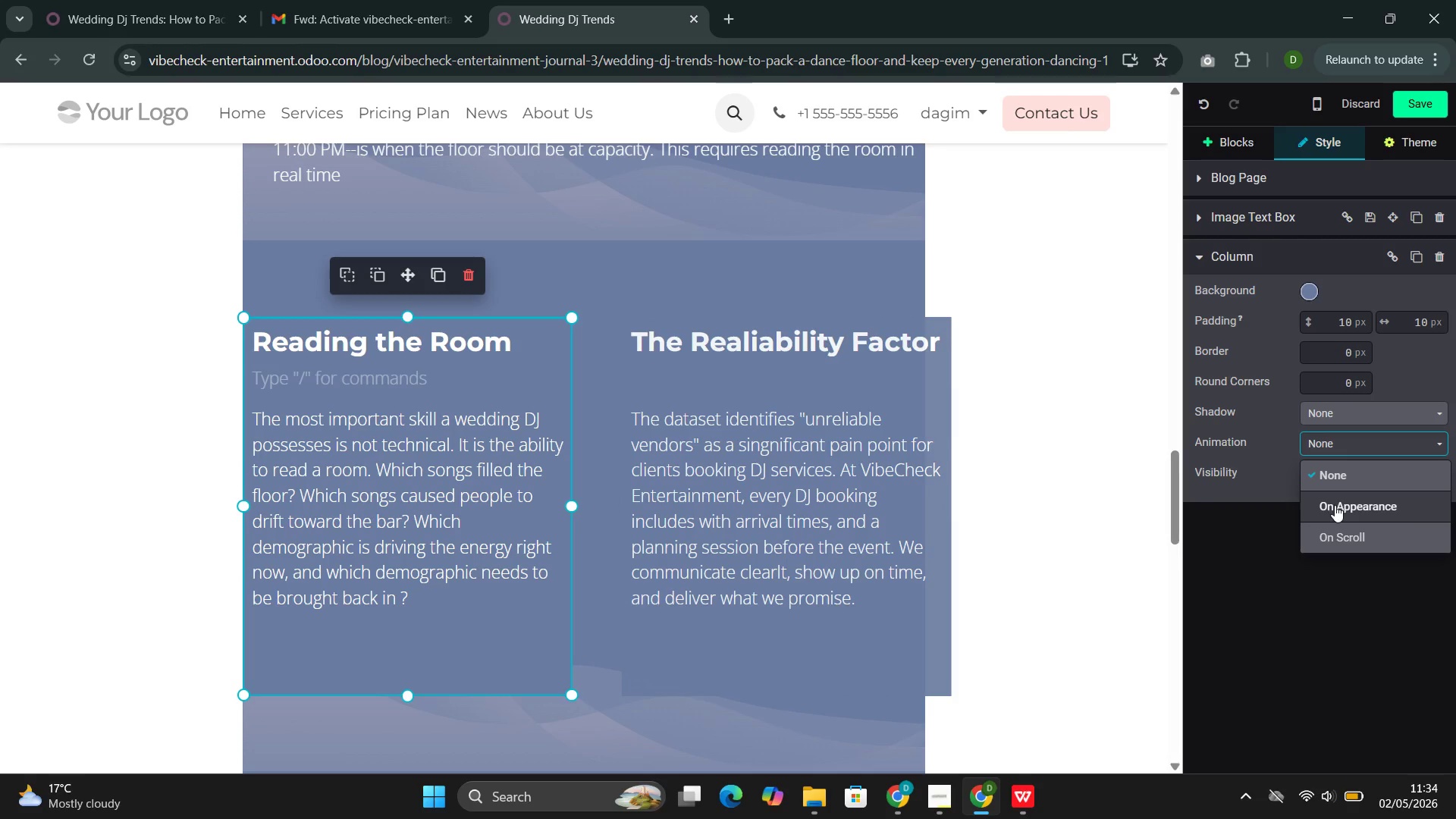 
left_click([1335, 505])
 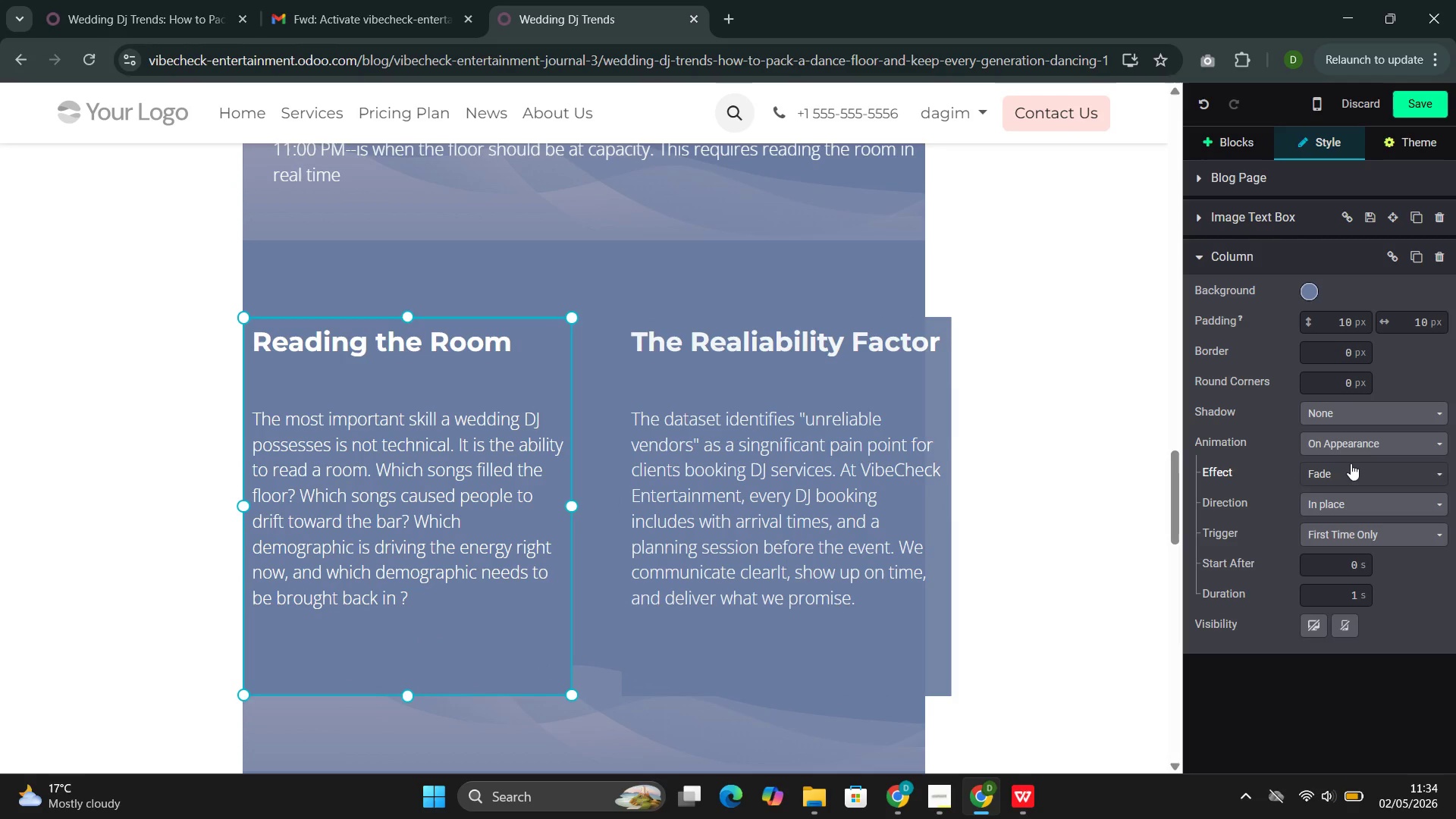 
left_click([1363, 445])
 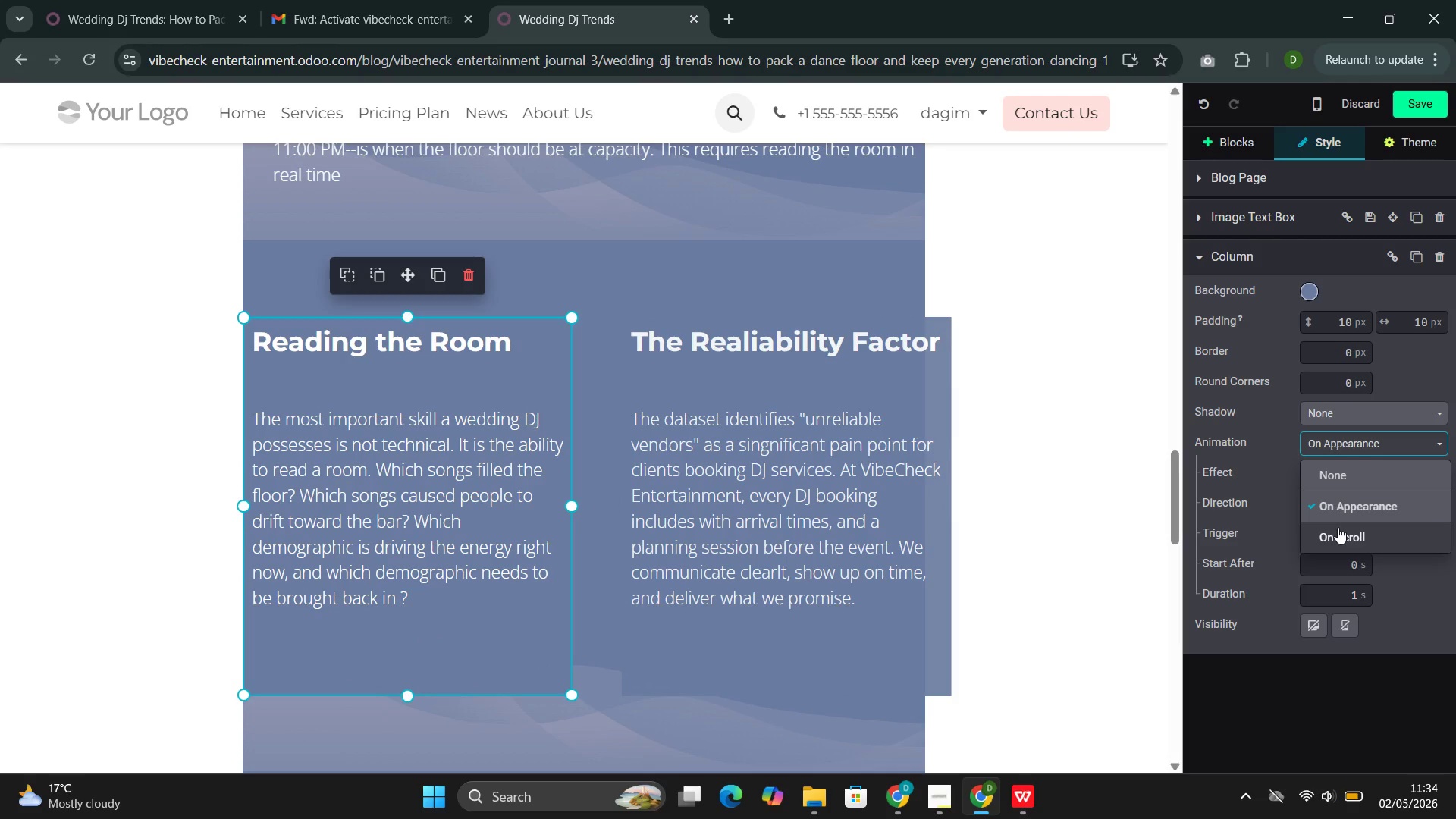 
left_click([1338, 527])
 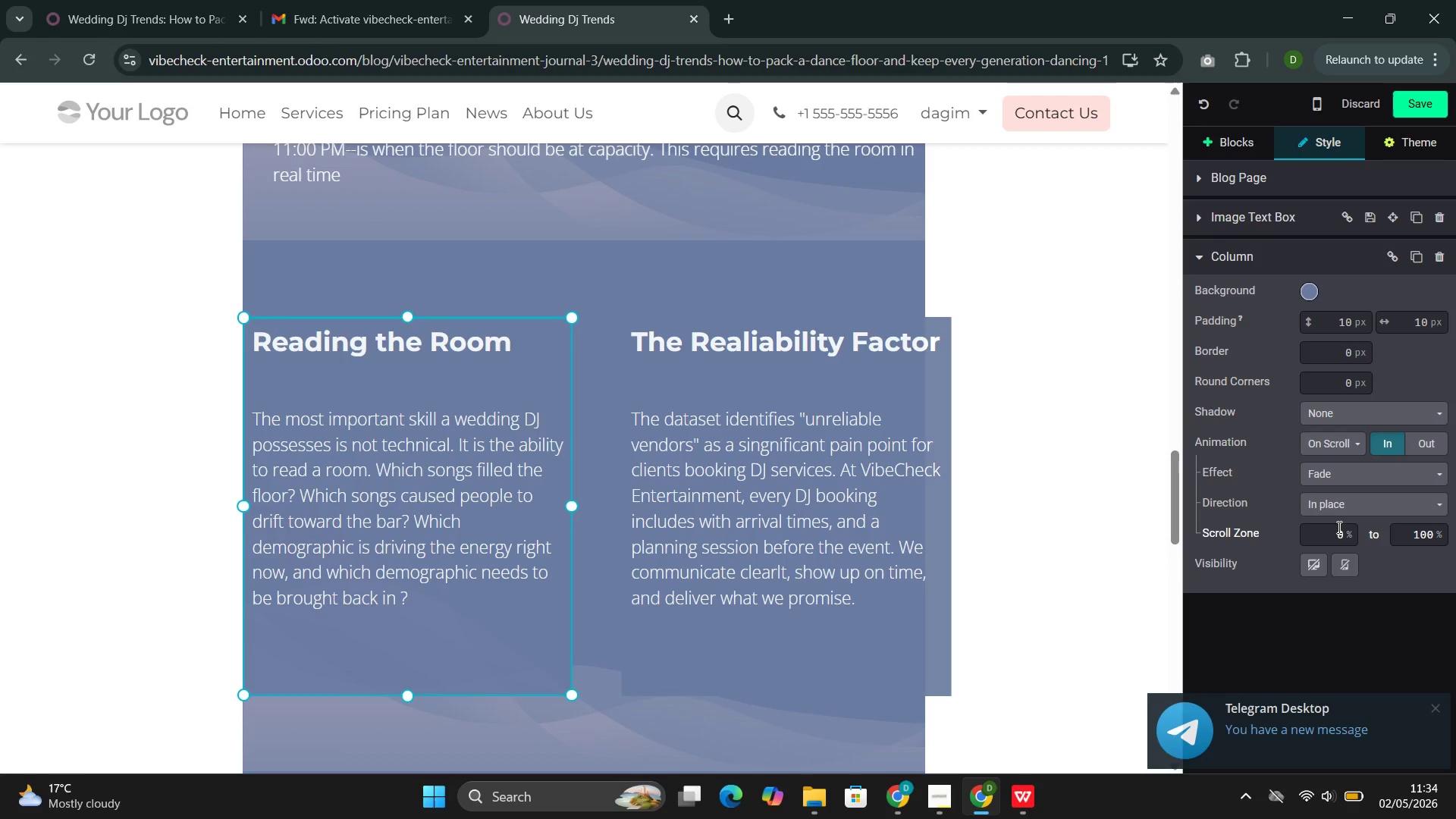 
wait(7.59)
 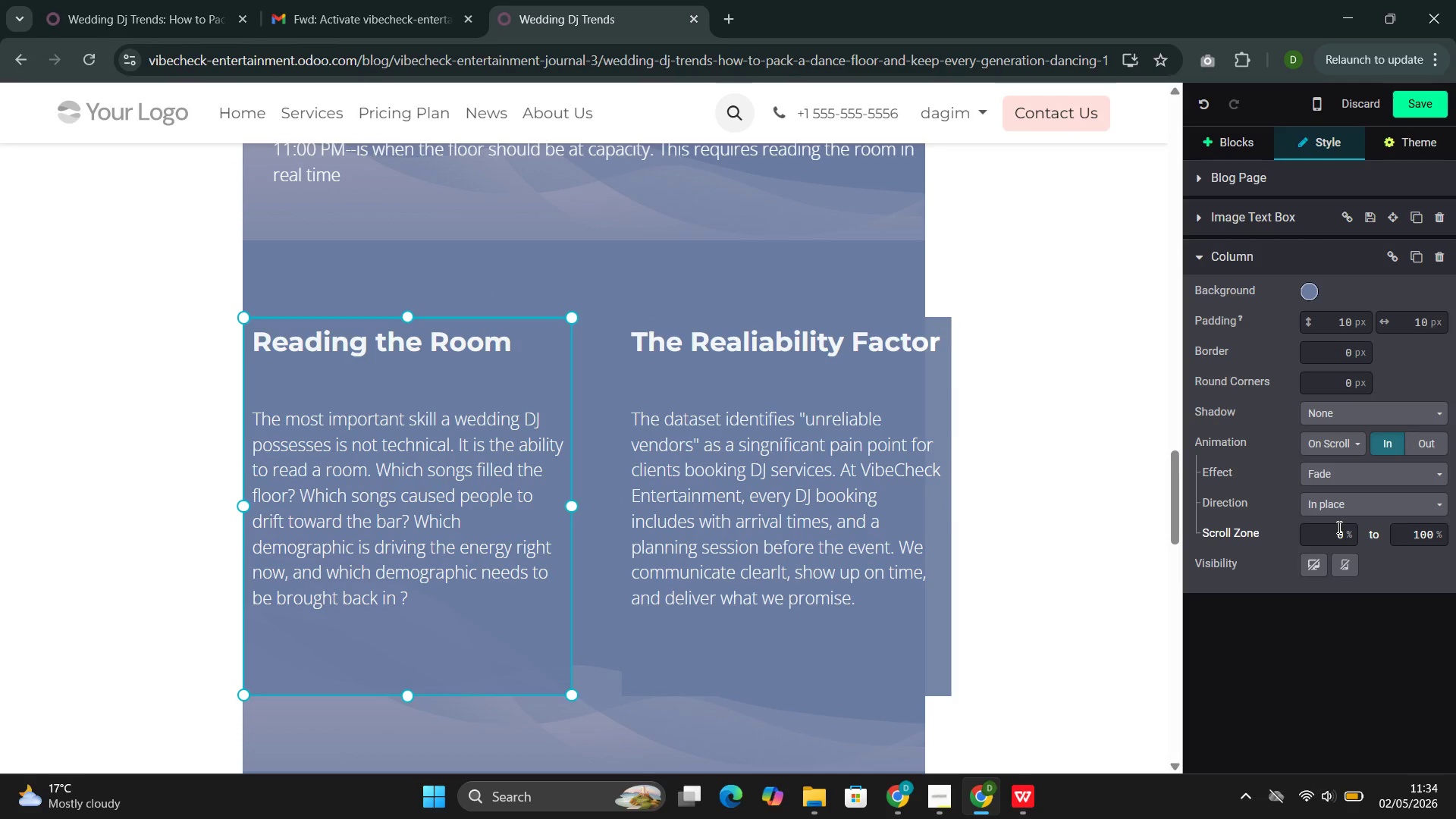 
left_click([1350, 501])
 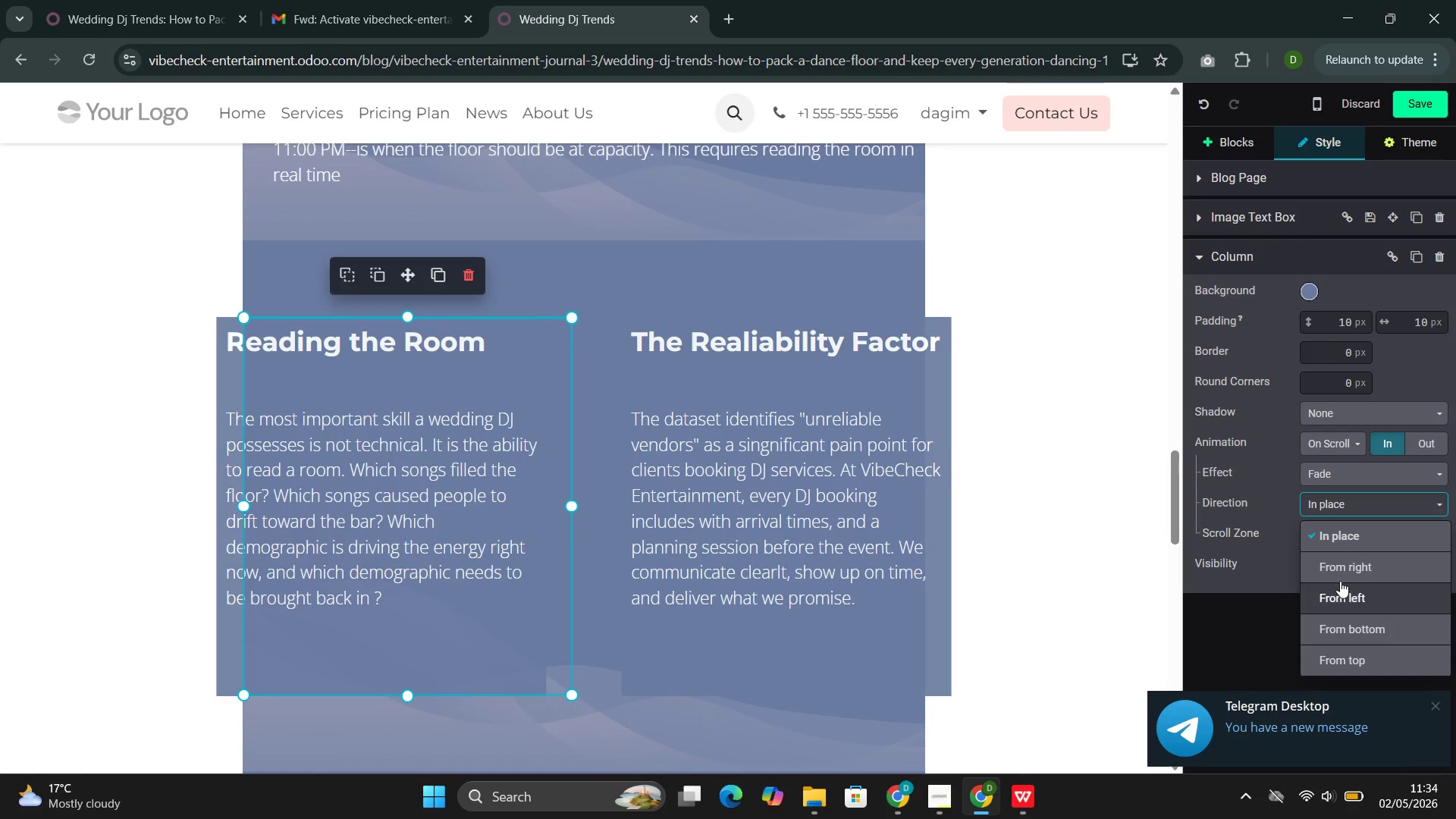 
left_click([1346, 572])
 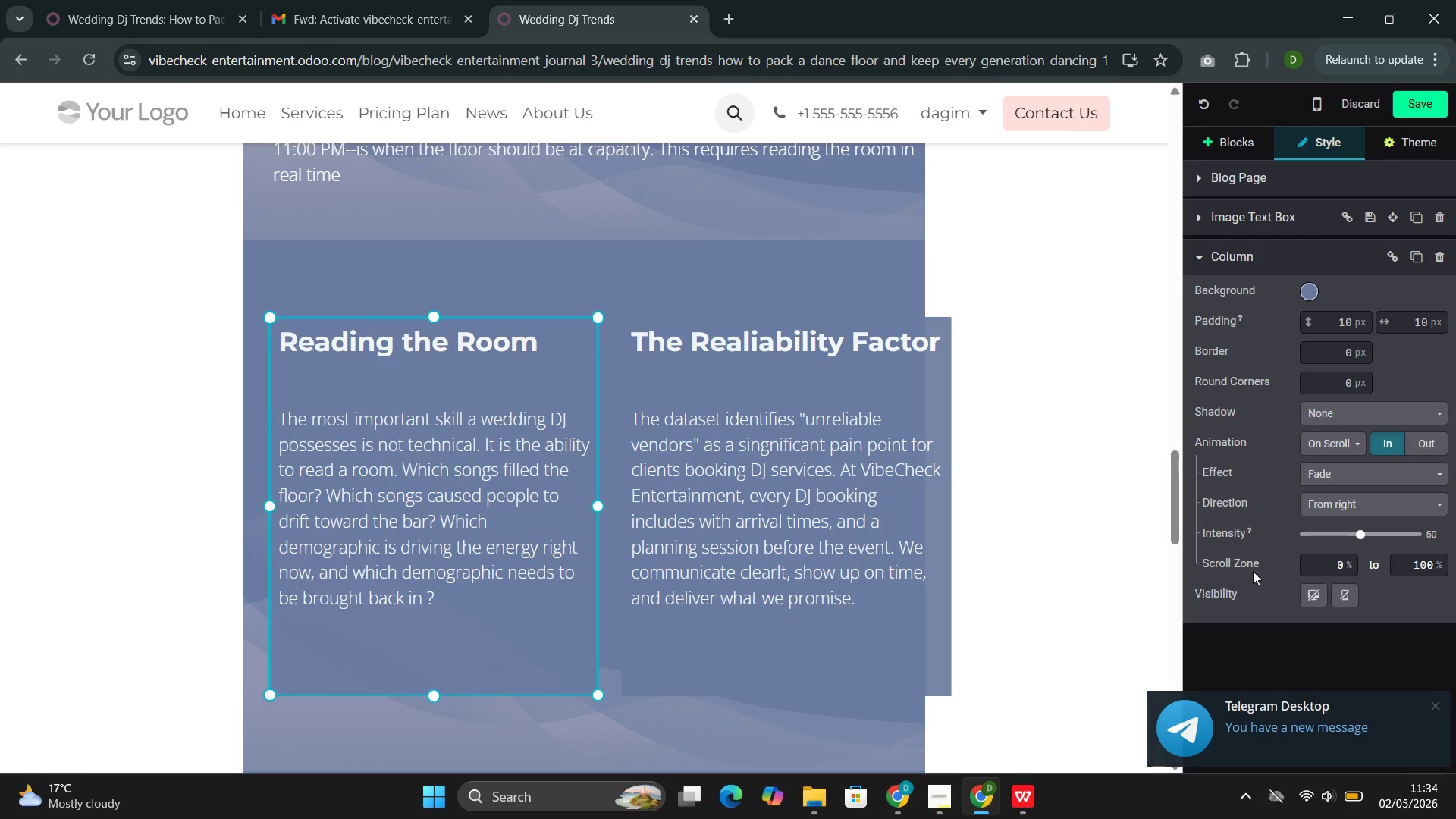 
left_click([1340, 498])
 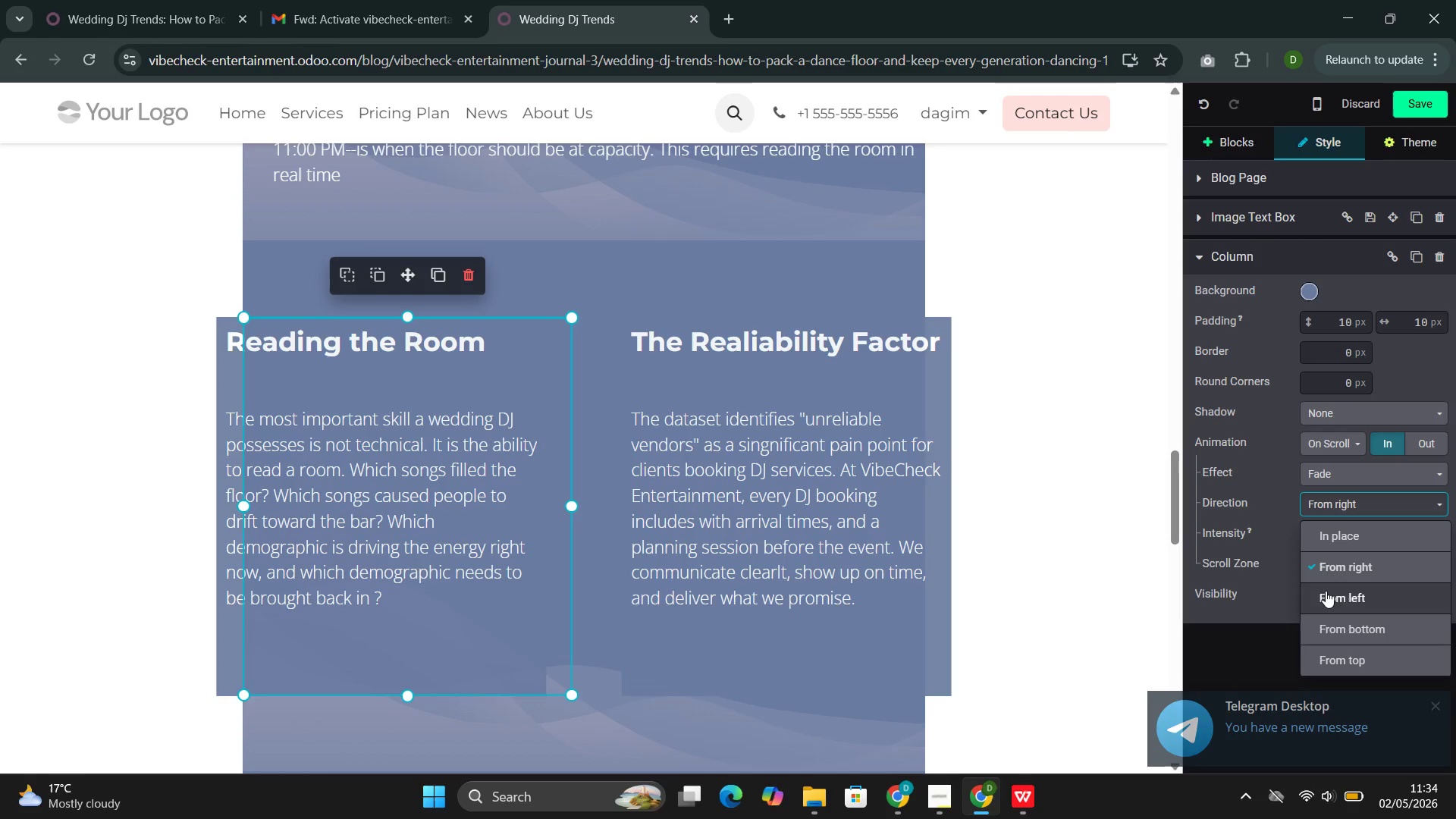 
left_click([1326, 591])
 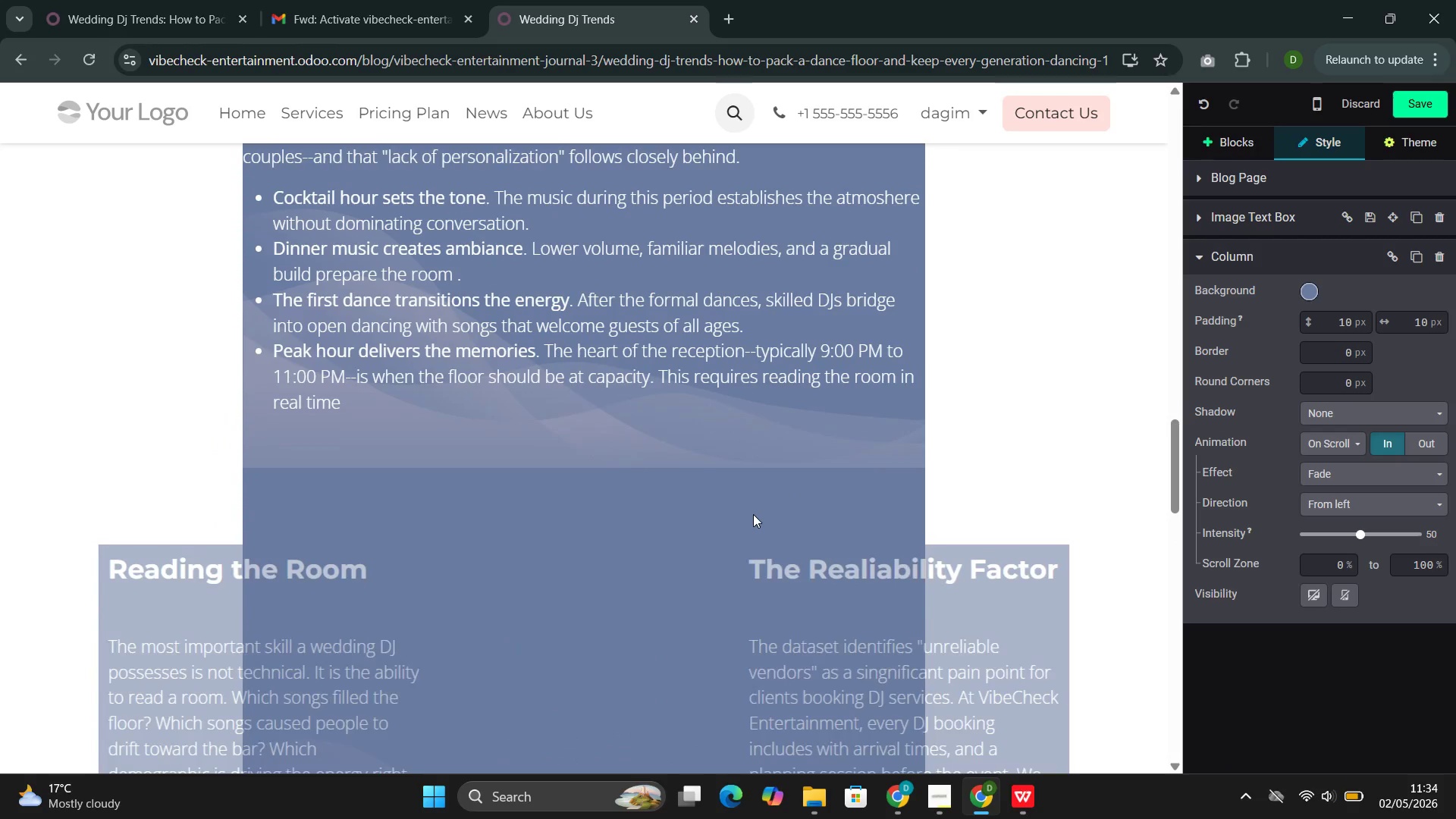 
wait(8.16)
 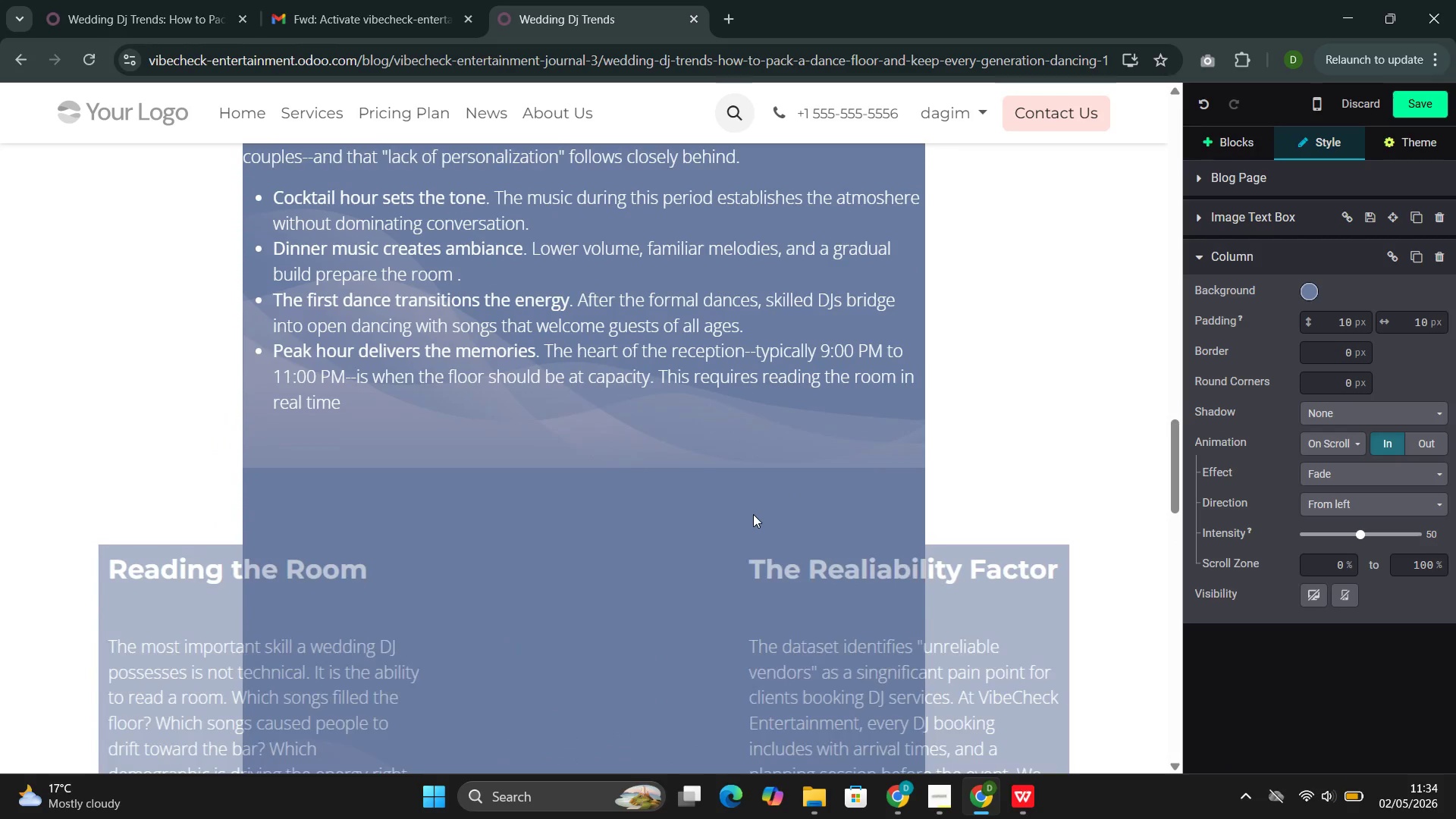 
left_click([500, 475])
 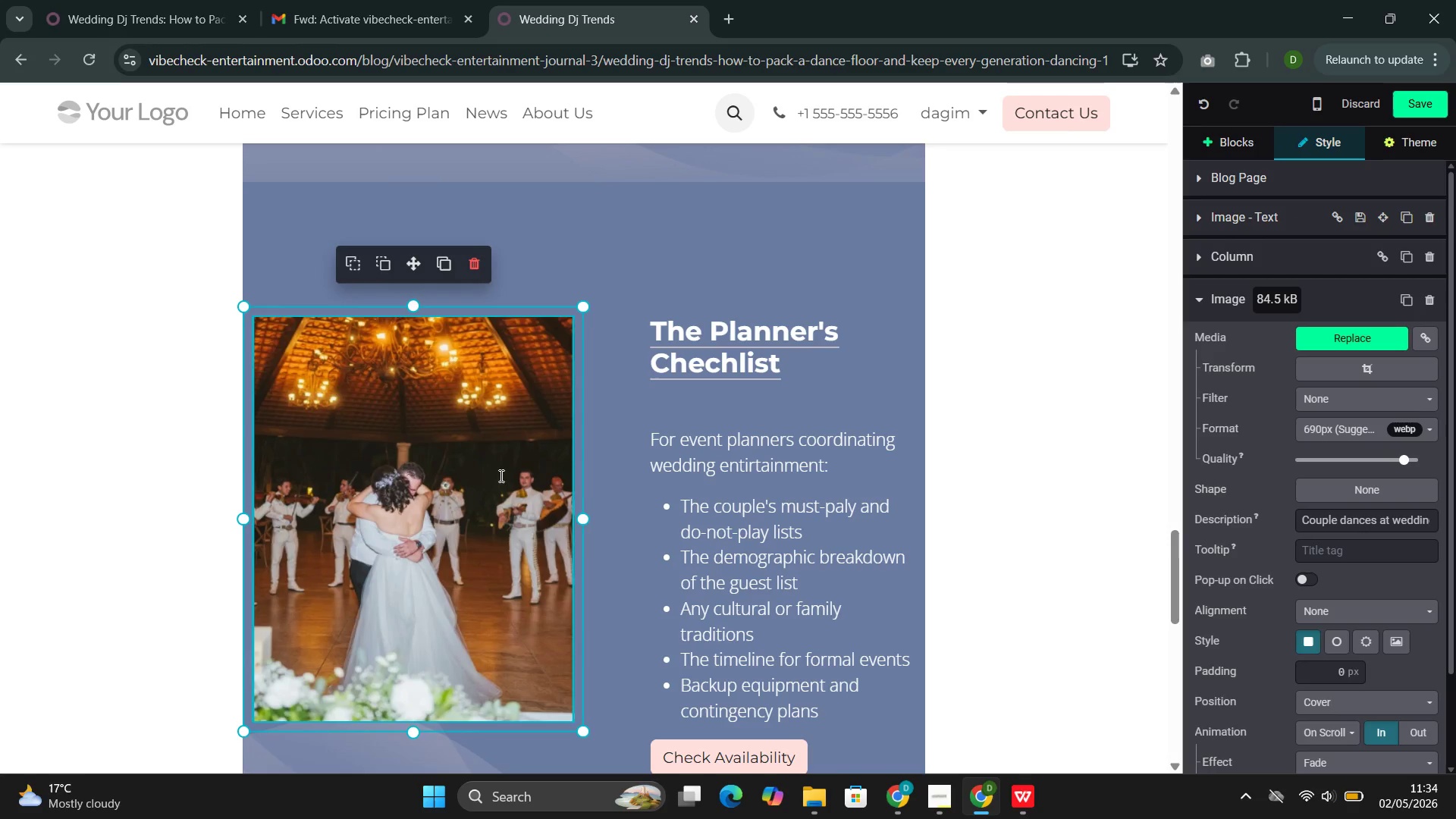 
mouse_move([1335, 602])
 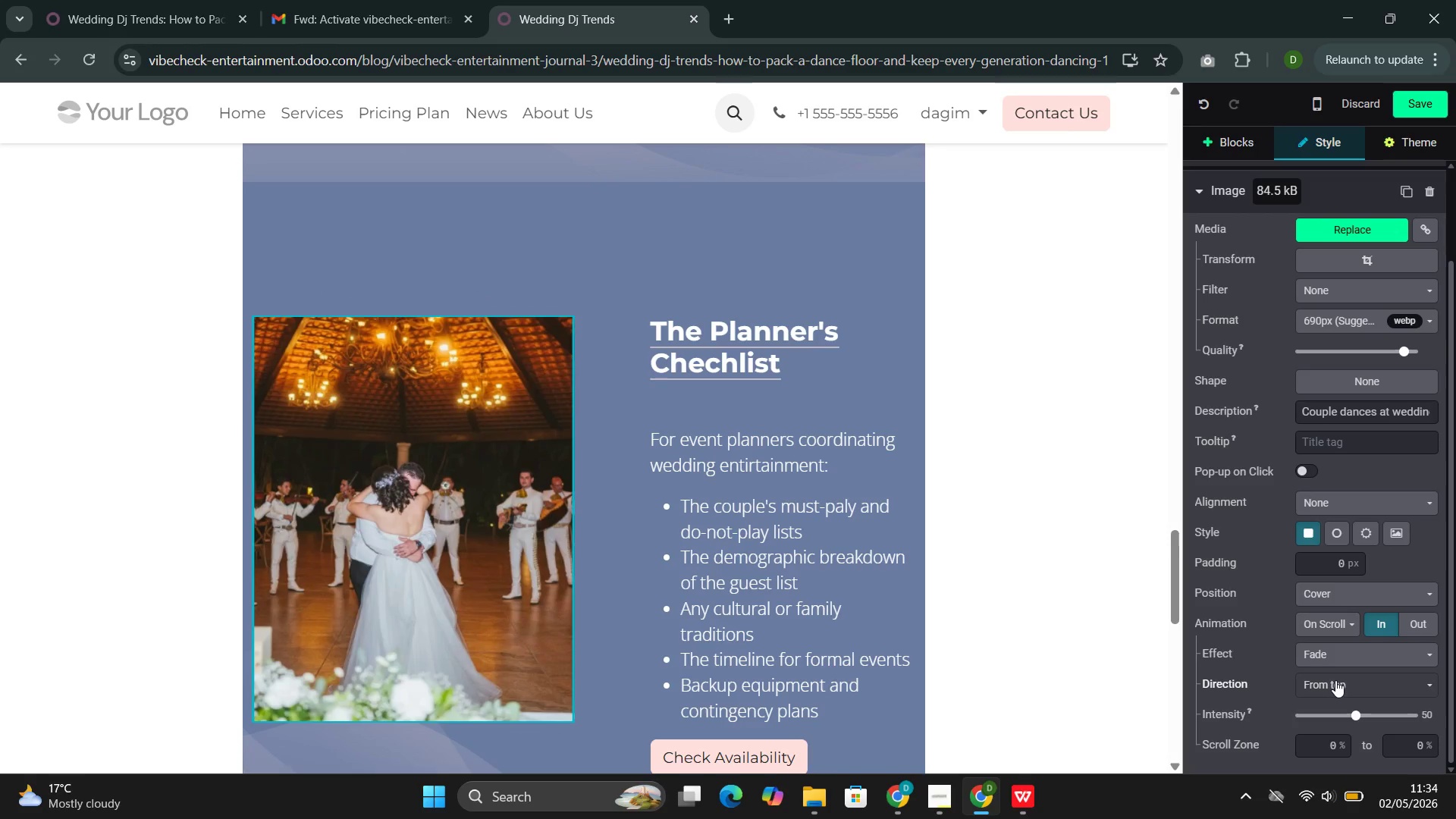 
left_click([1335, 680])
 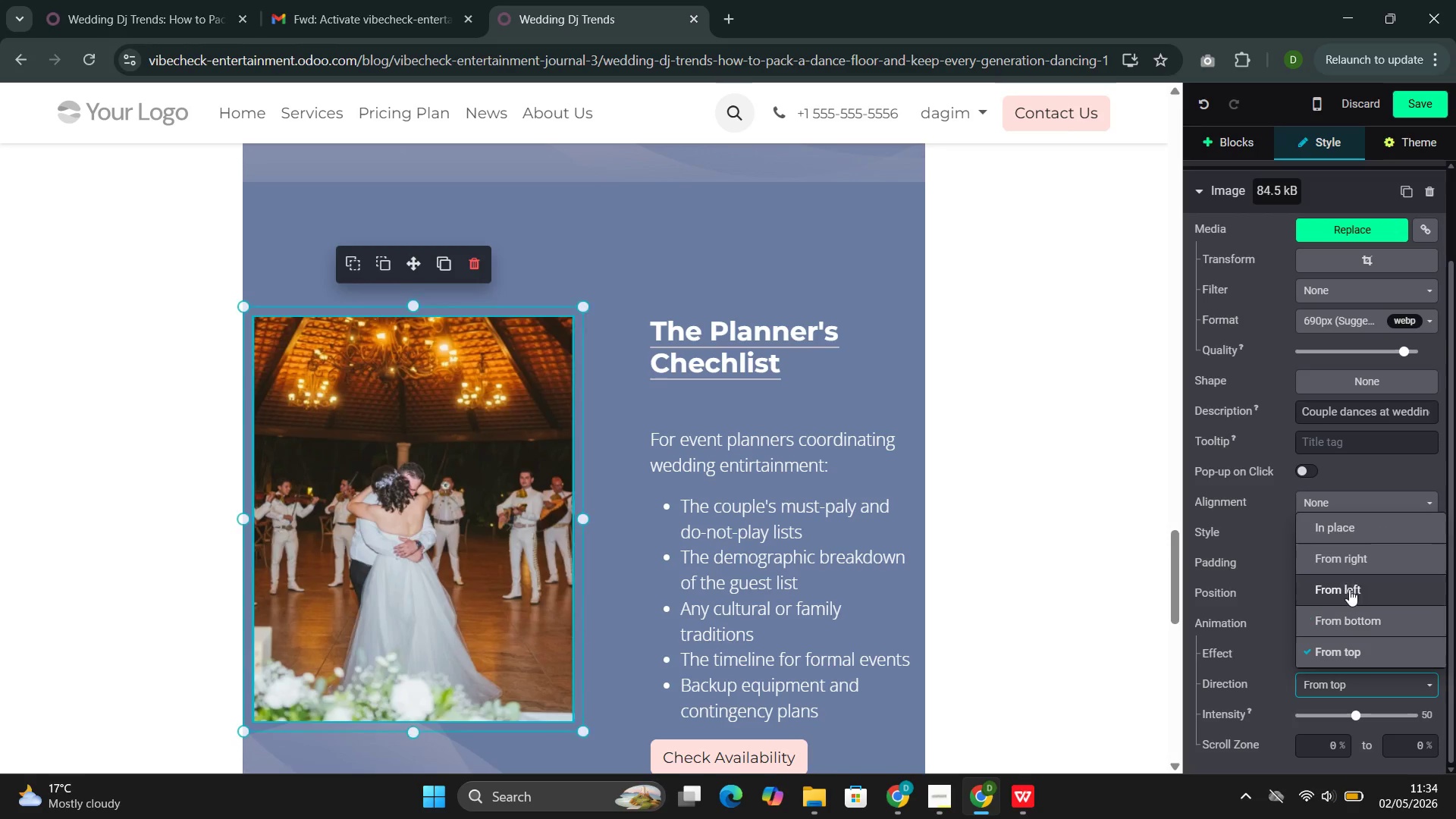 
left_click([1351, 585])
 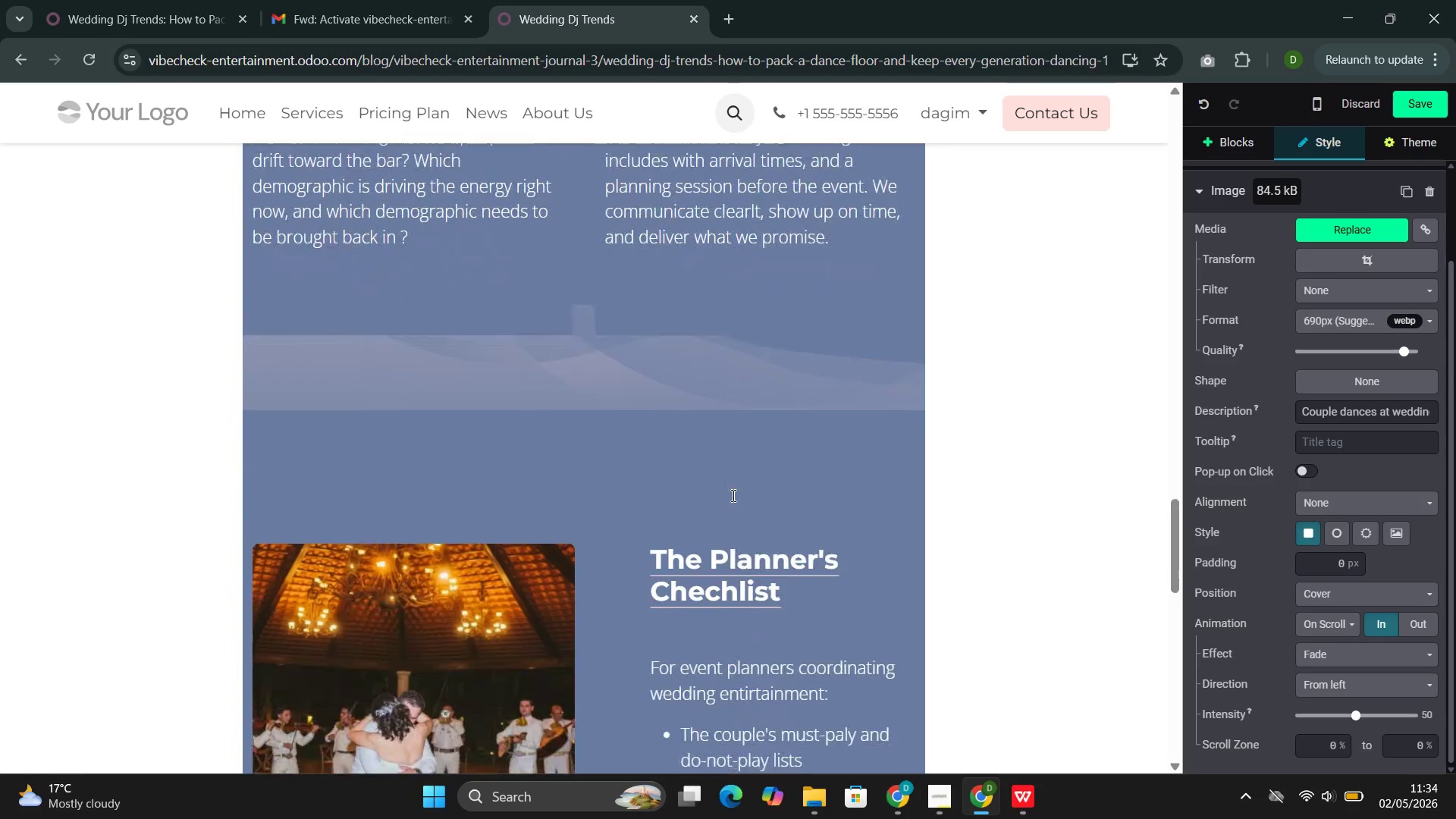 
left_click([472, 493])
 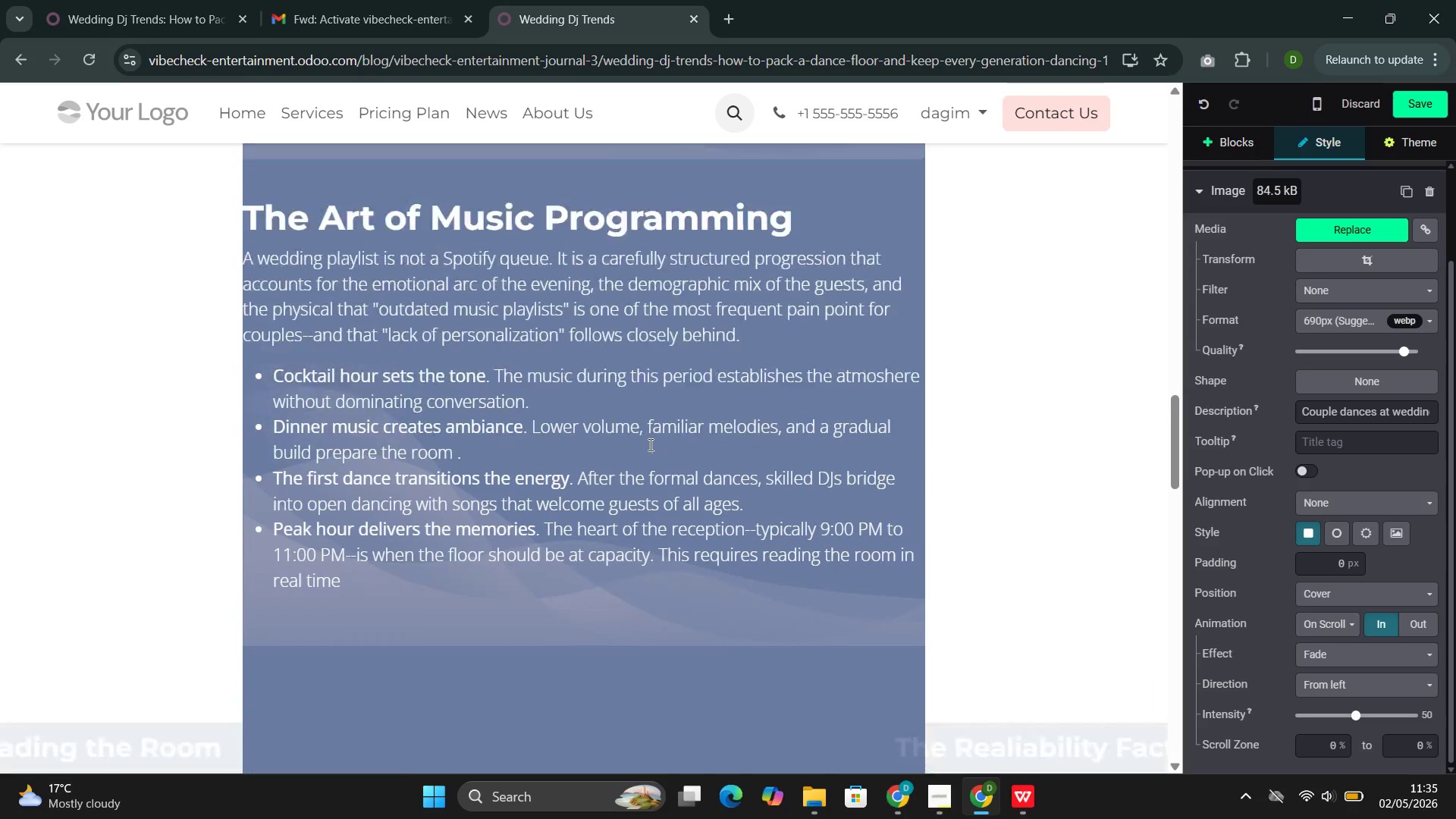 
wait(13.08)
 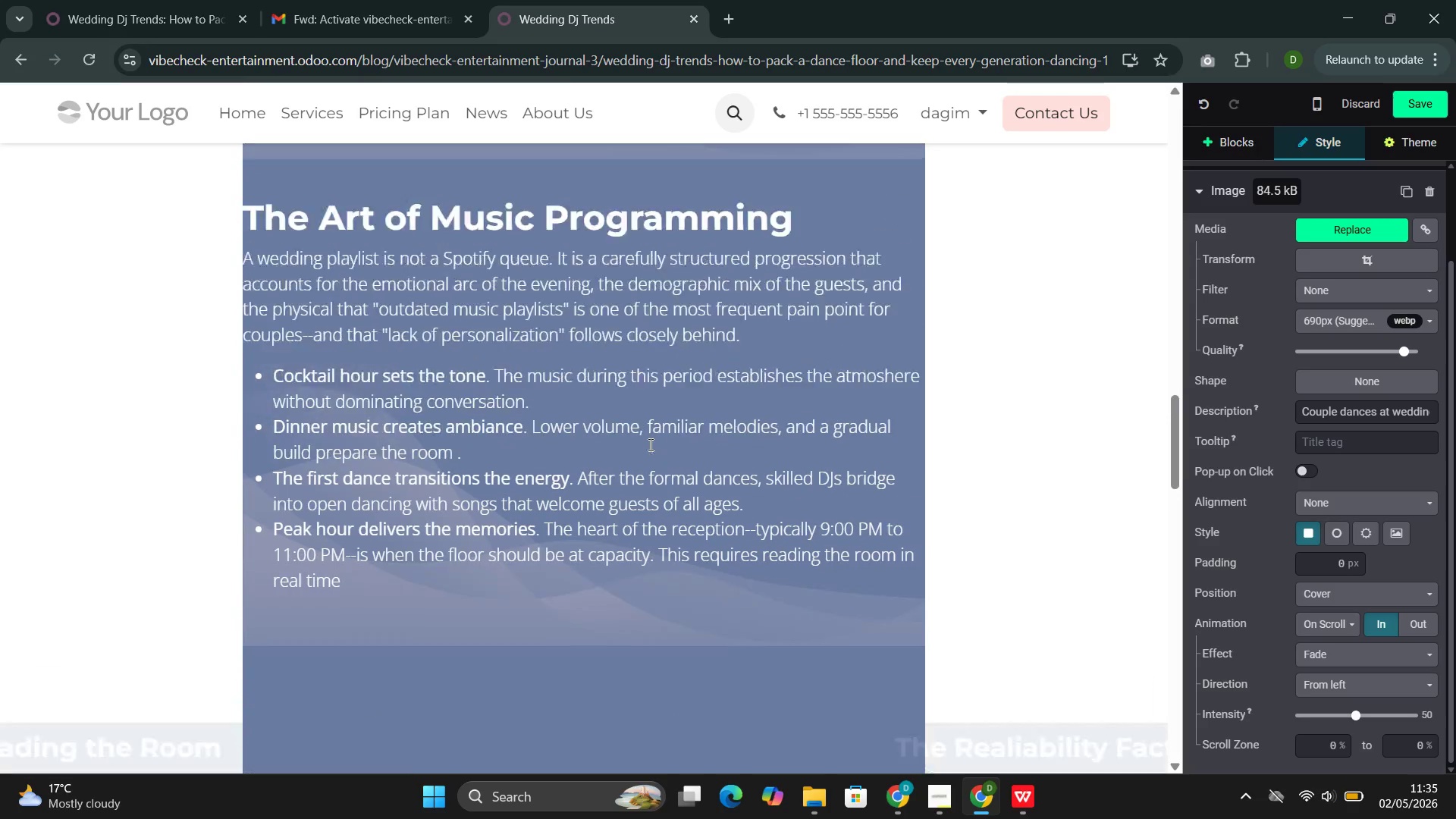 
left_click([1406, 112])
 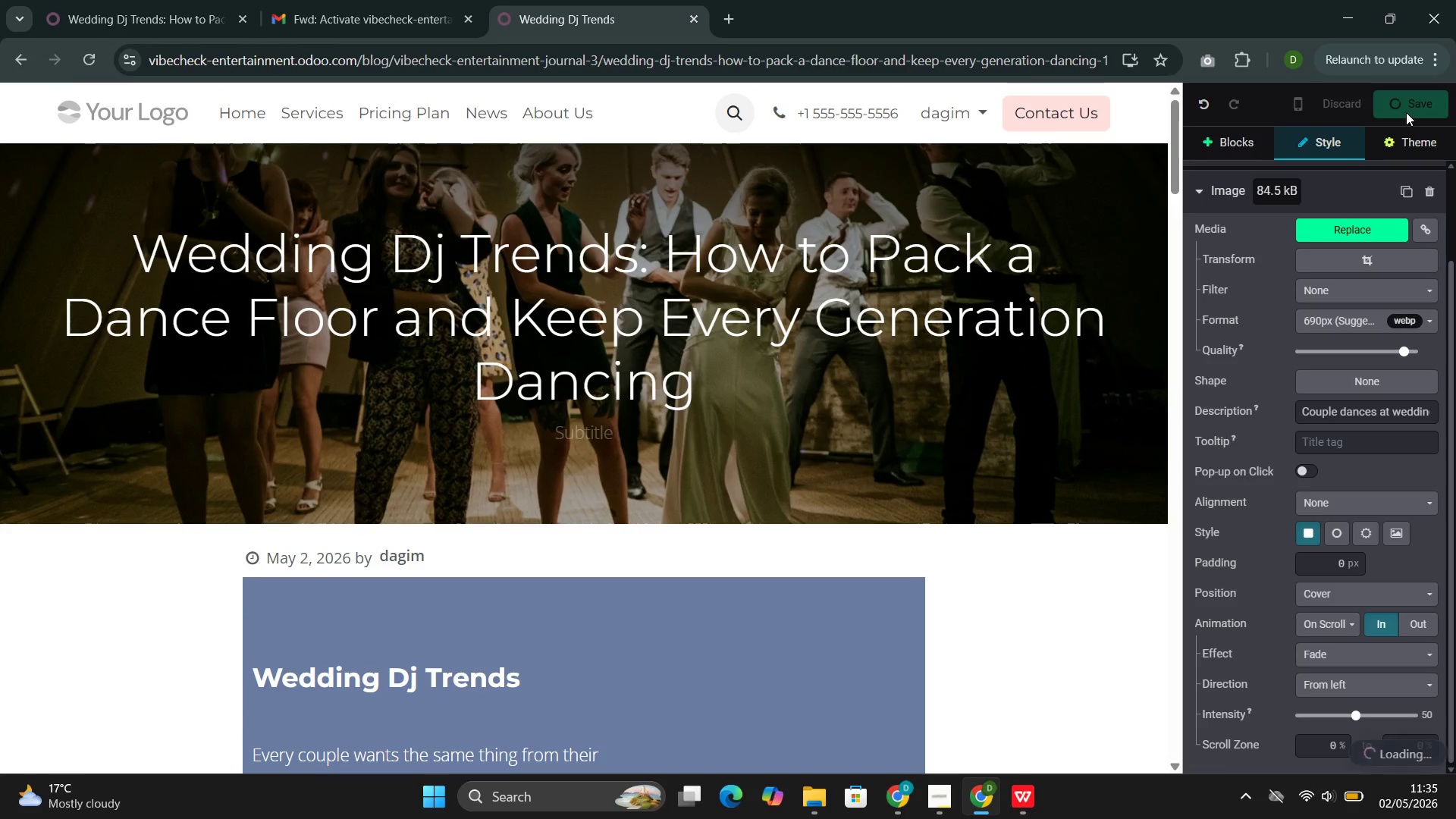 
mouse_move([757, 290])
 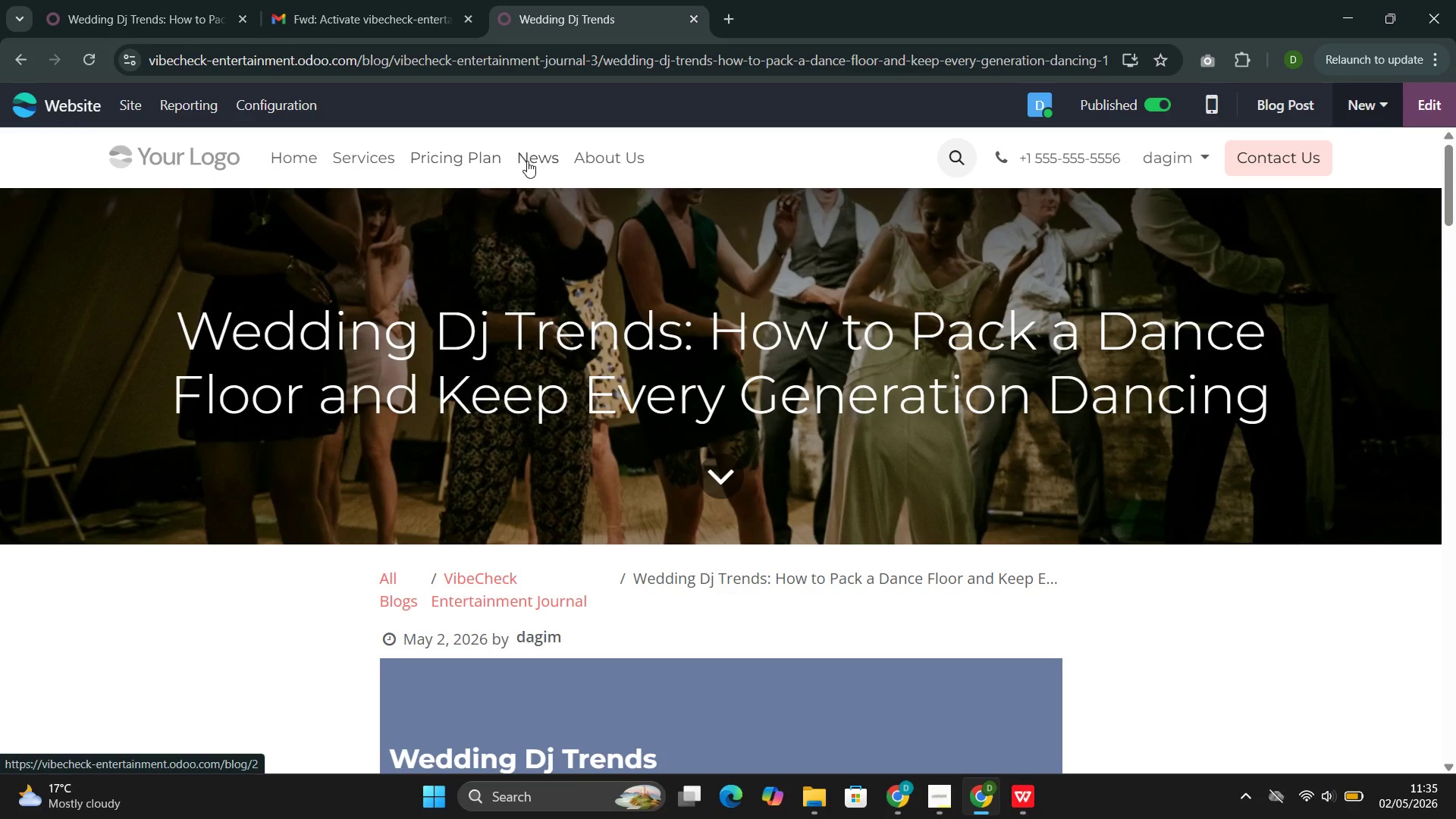 
left_click([532, 157])
 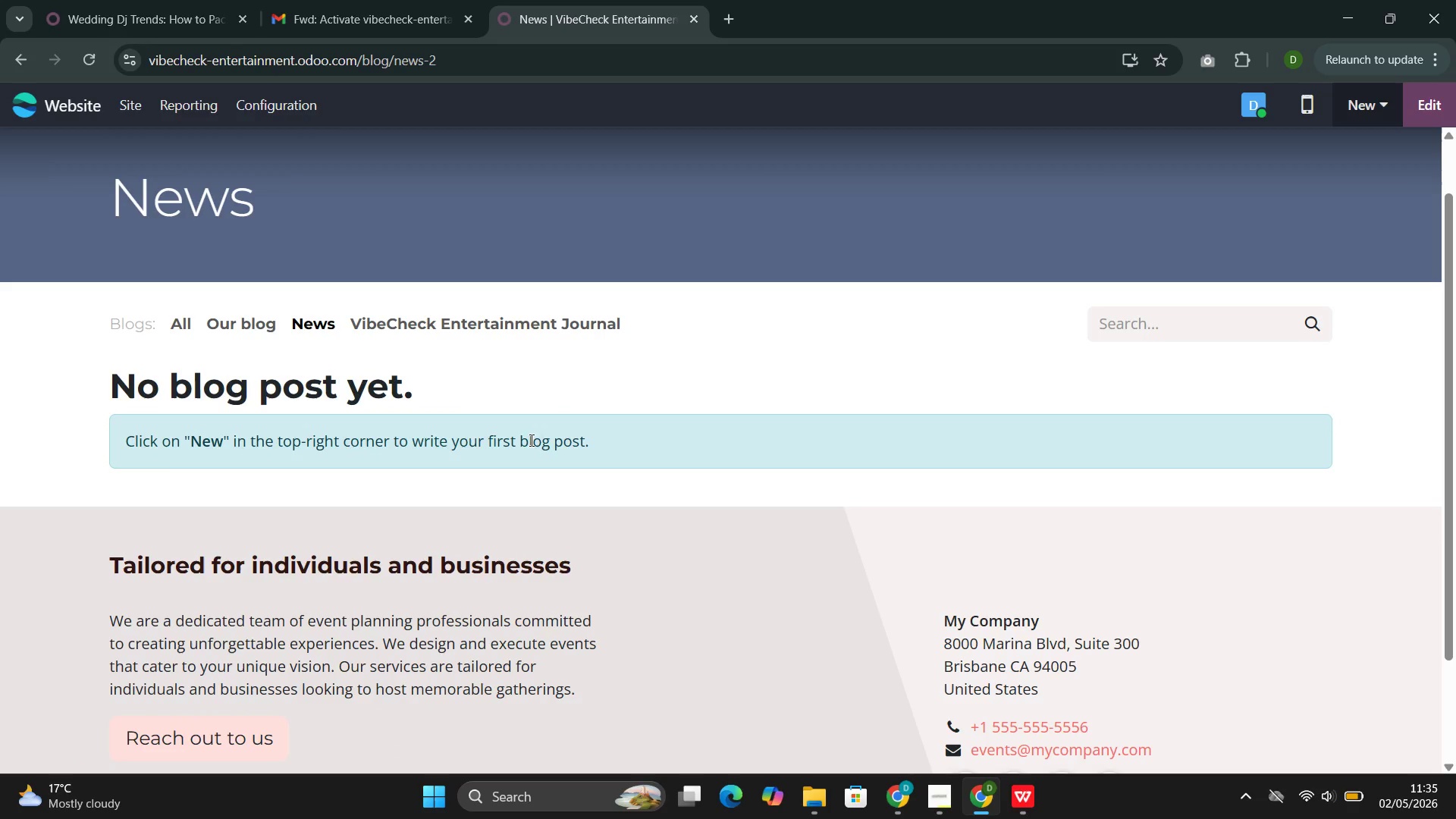 
left_click([515, 331])
 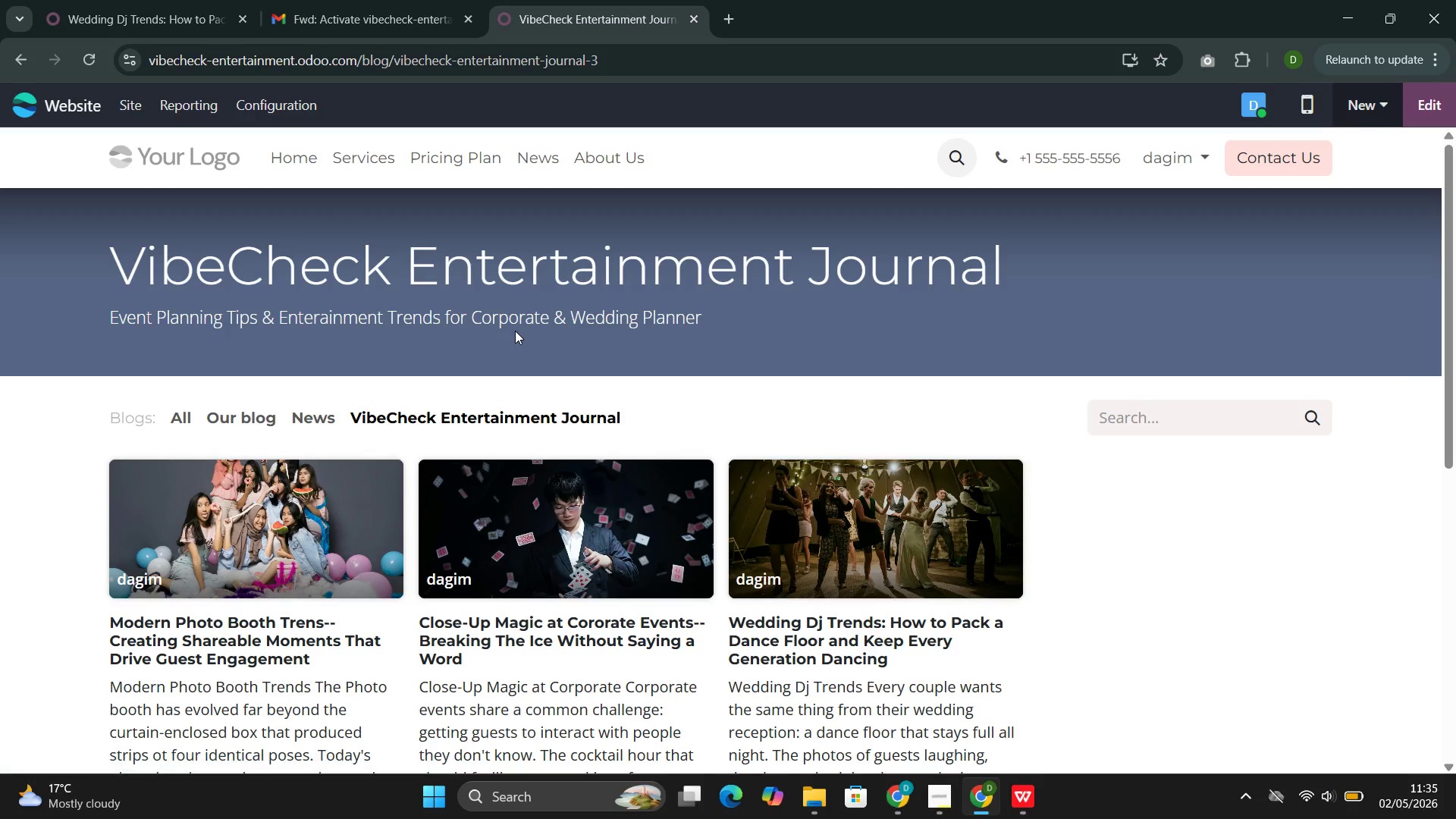 
left_click([522, 497])
 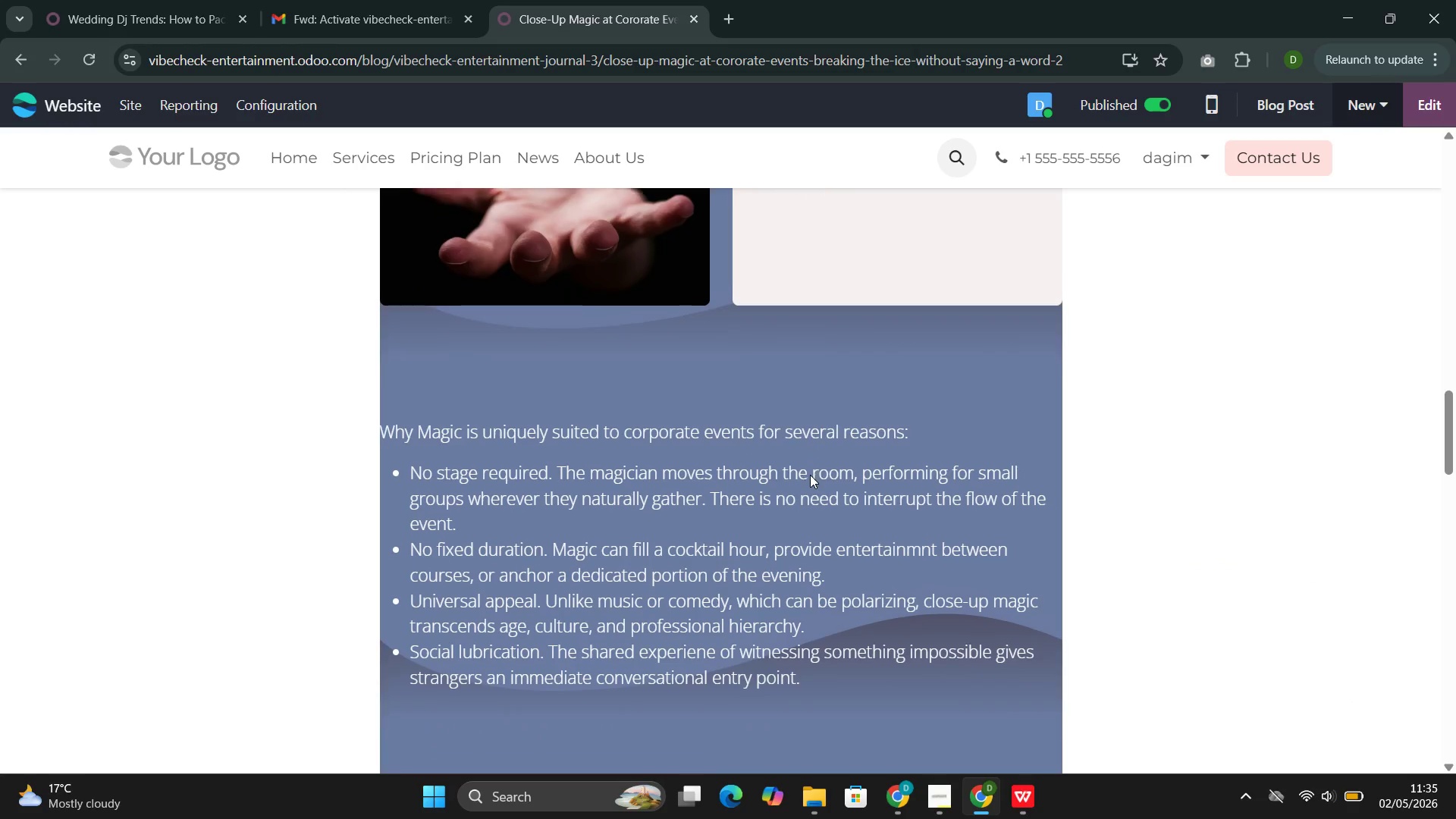 
wait(21.2)
 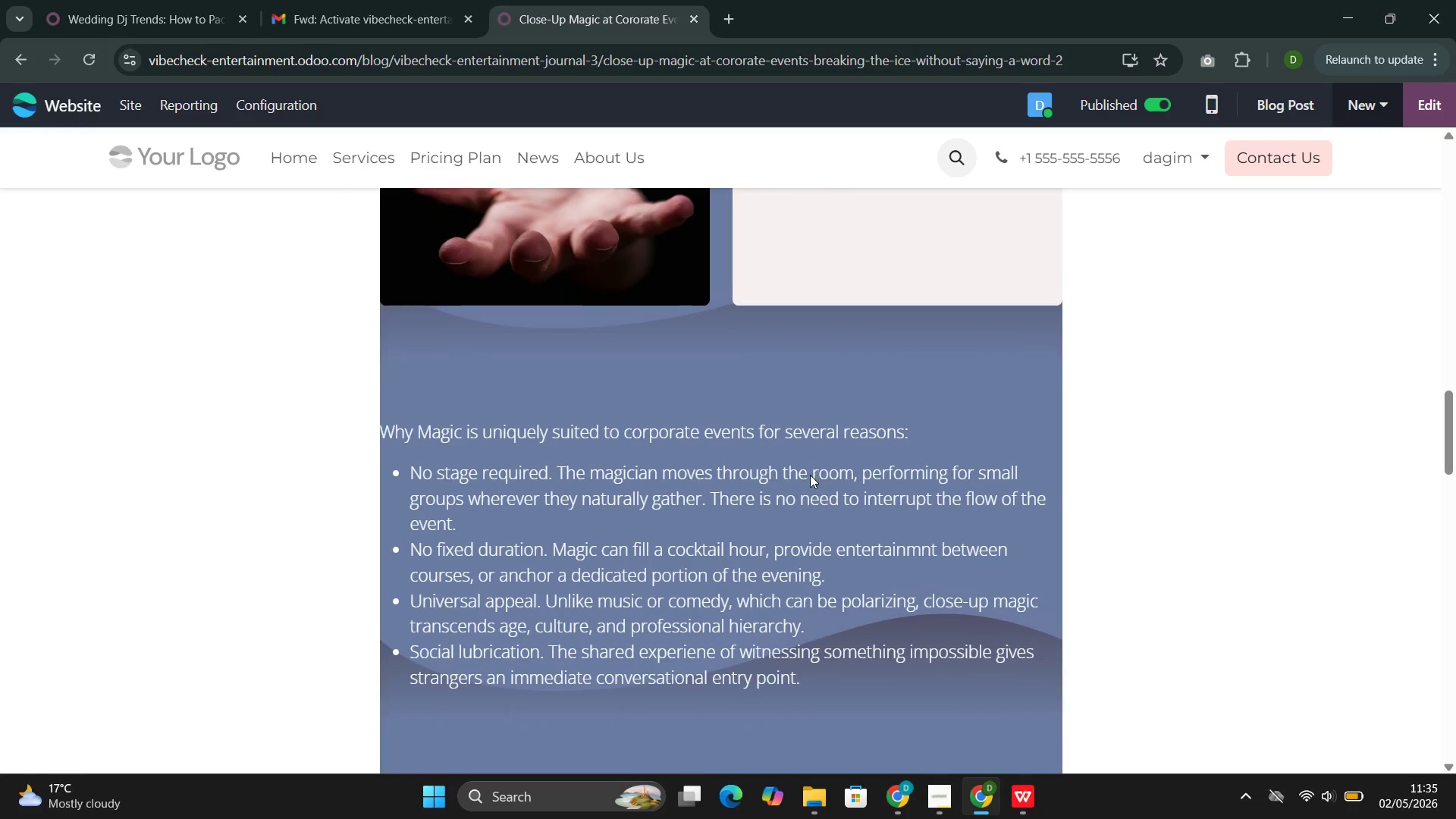 
left_click([899, 533])
 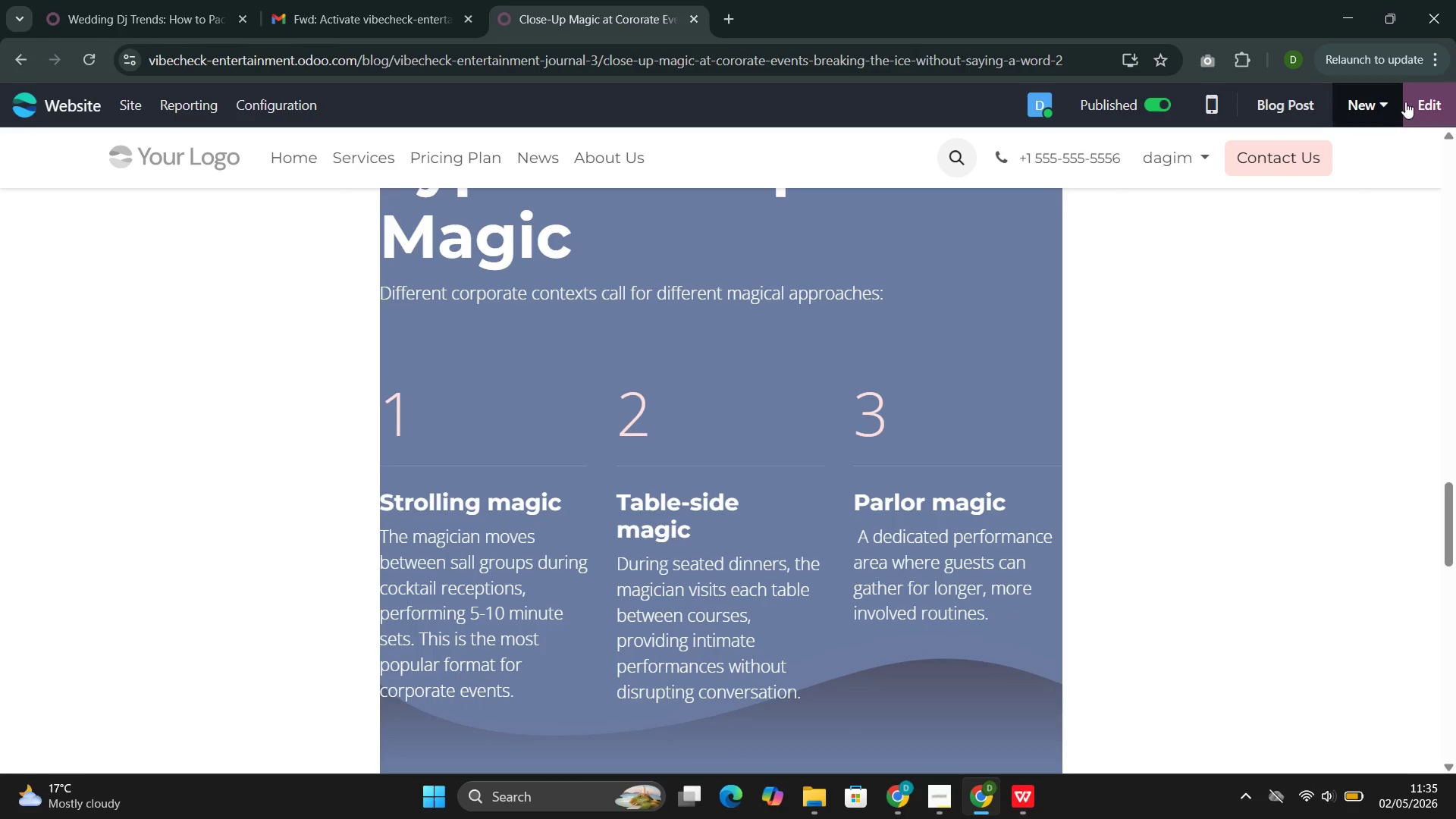 
left_click([1406, 106])
 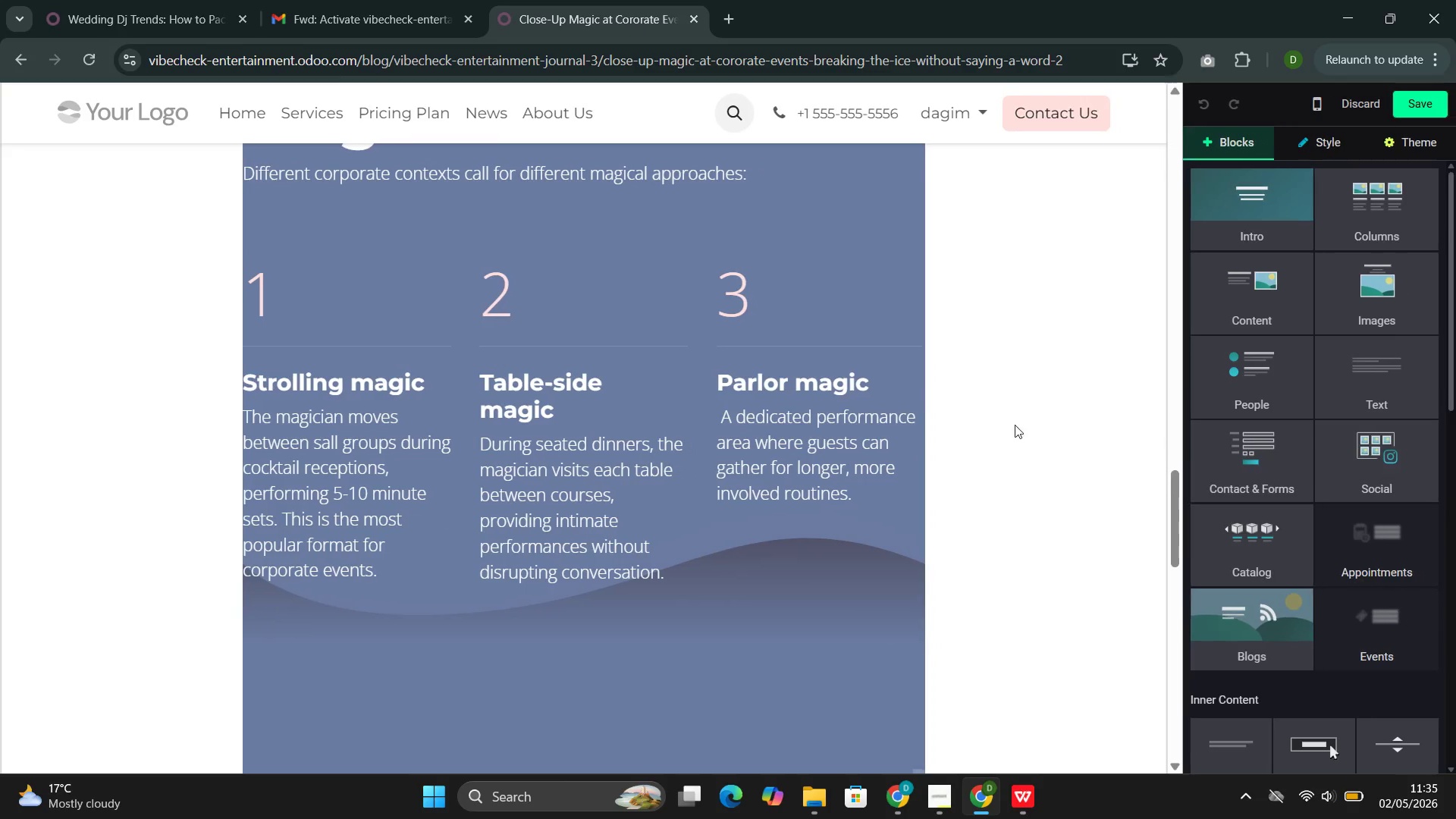 
left_click([865, 472])
 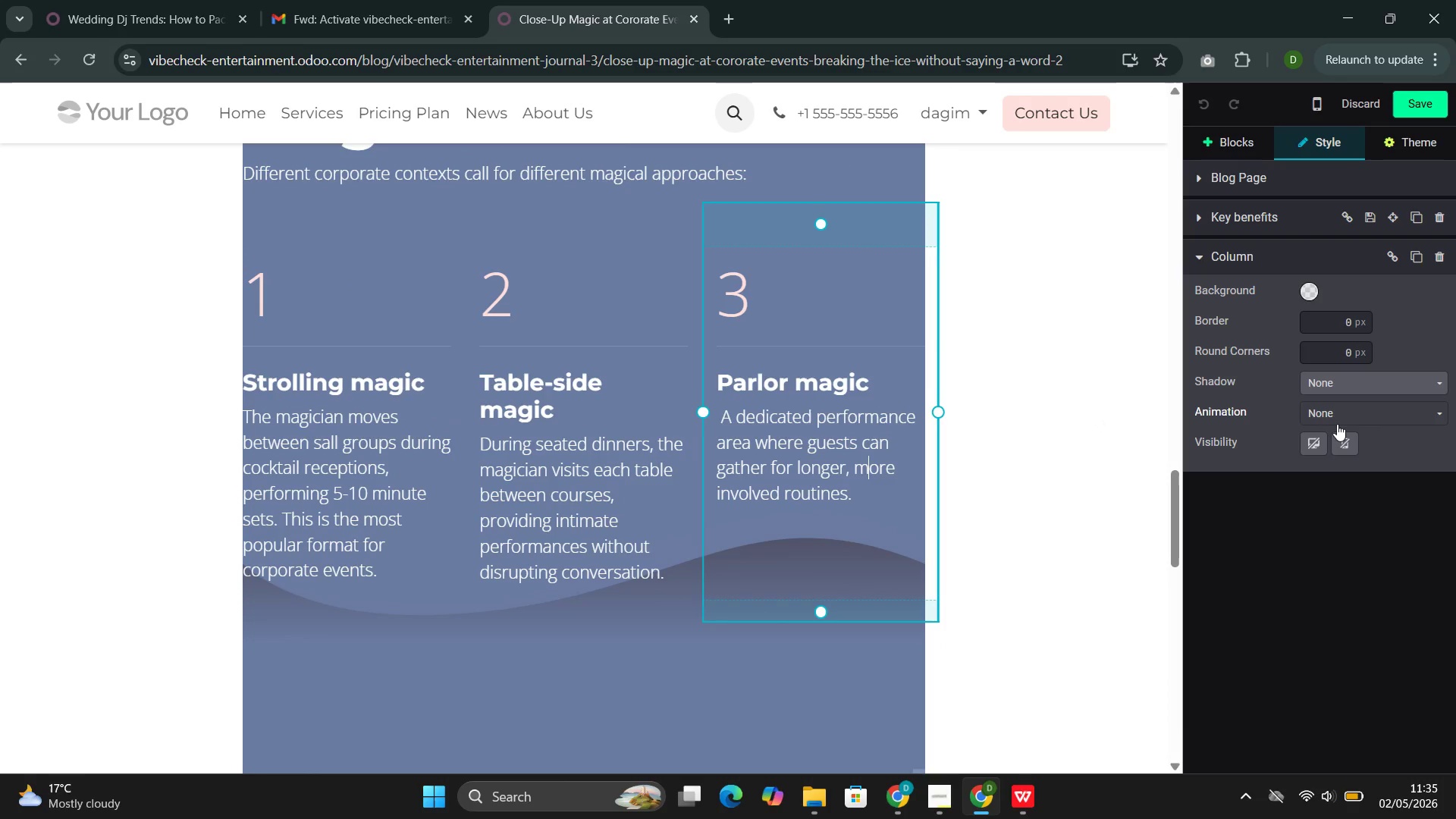 
left_click([1348, 416])
 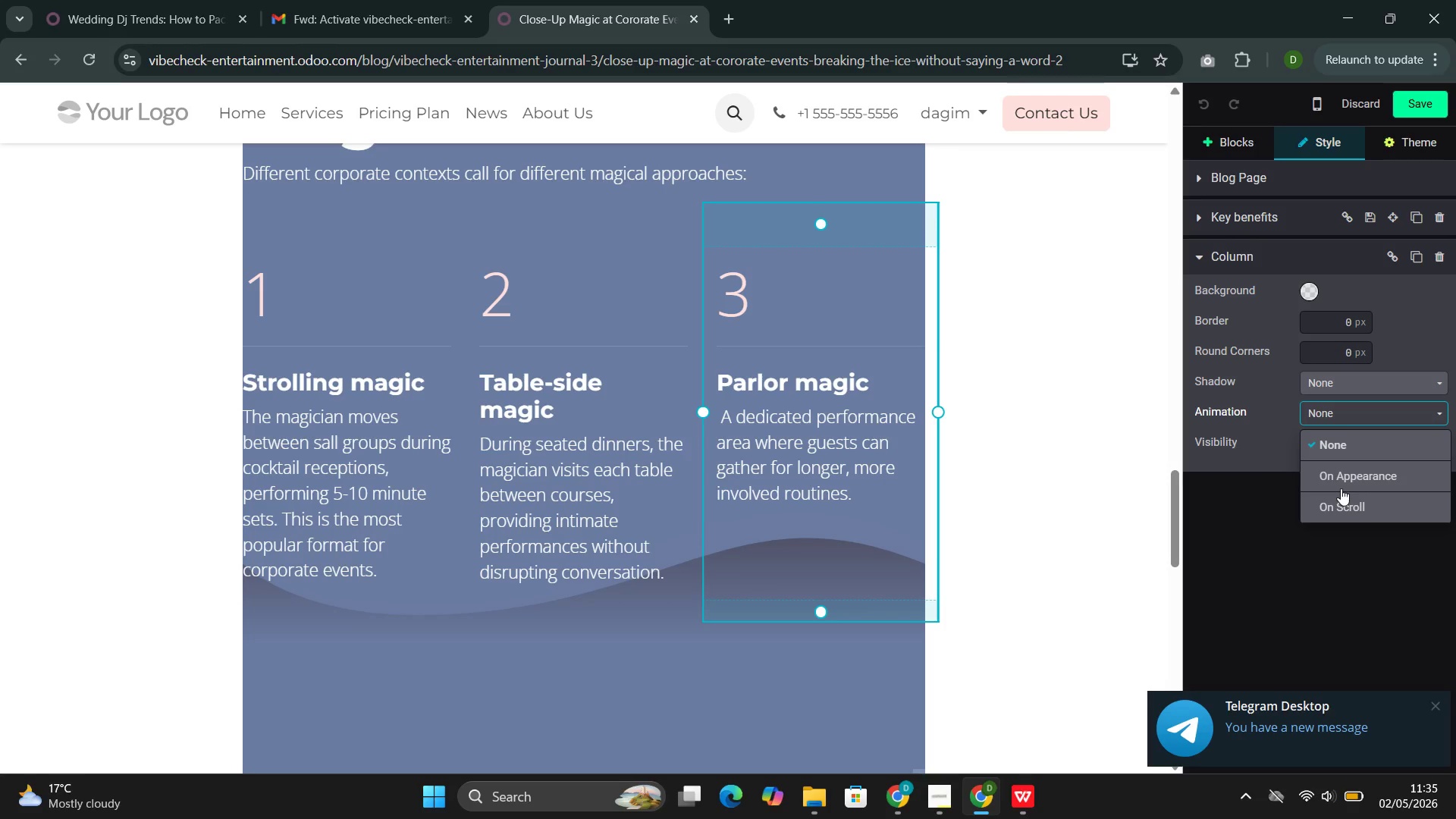 
left_click([1333, 508])
 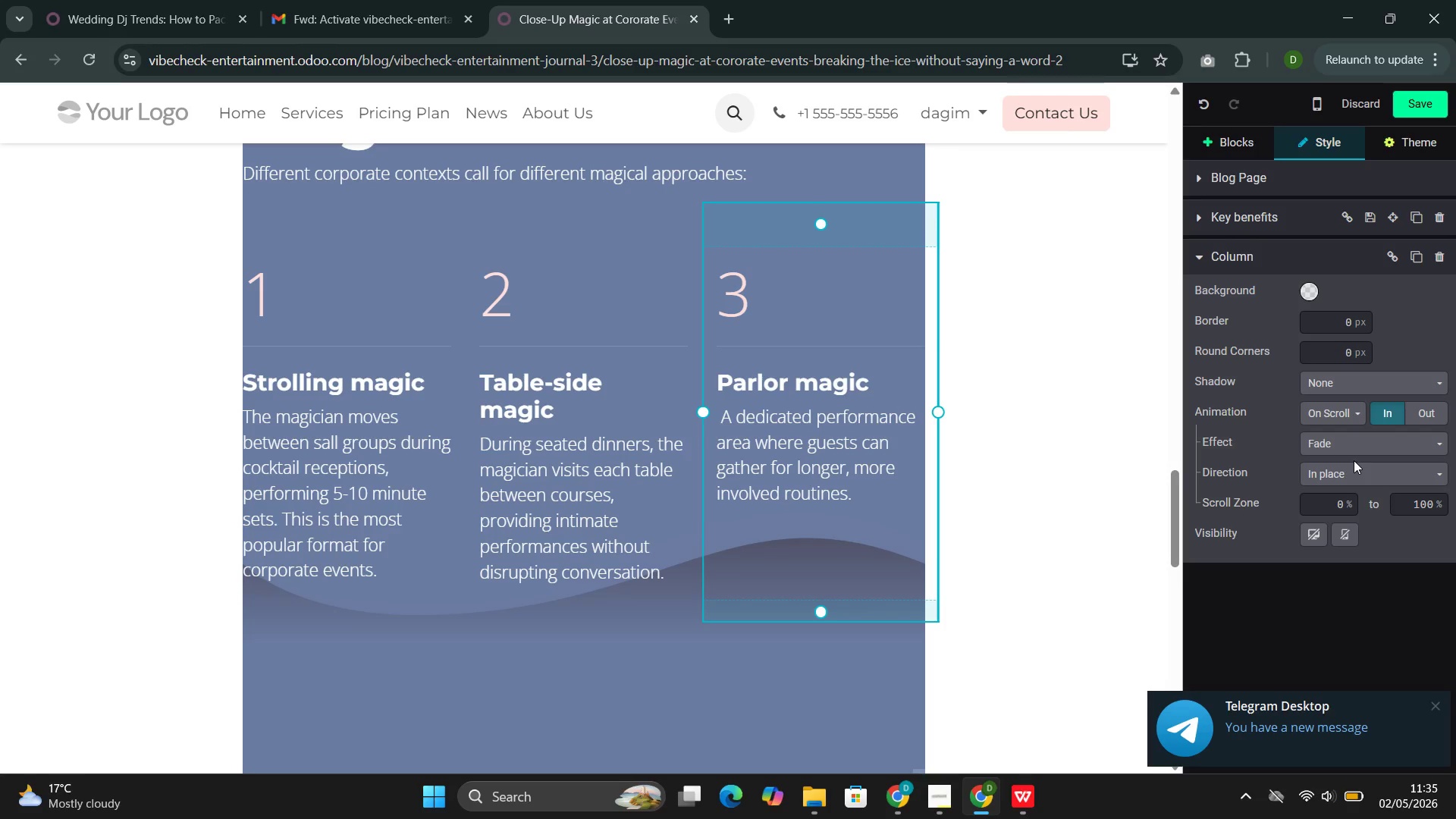 
left_click([1354, 460])
 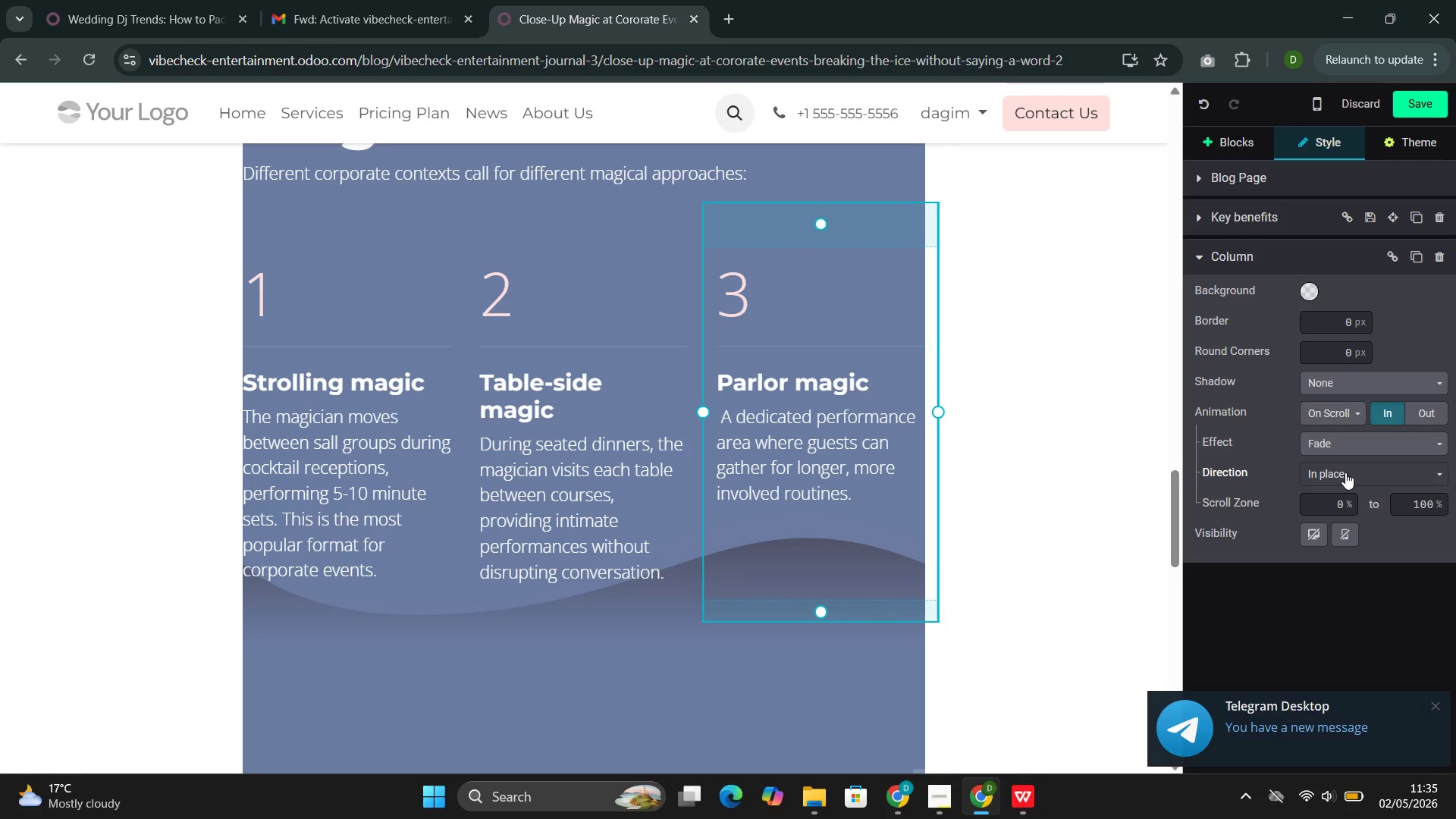 
left_click([1345, 472])
 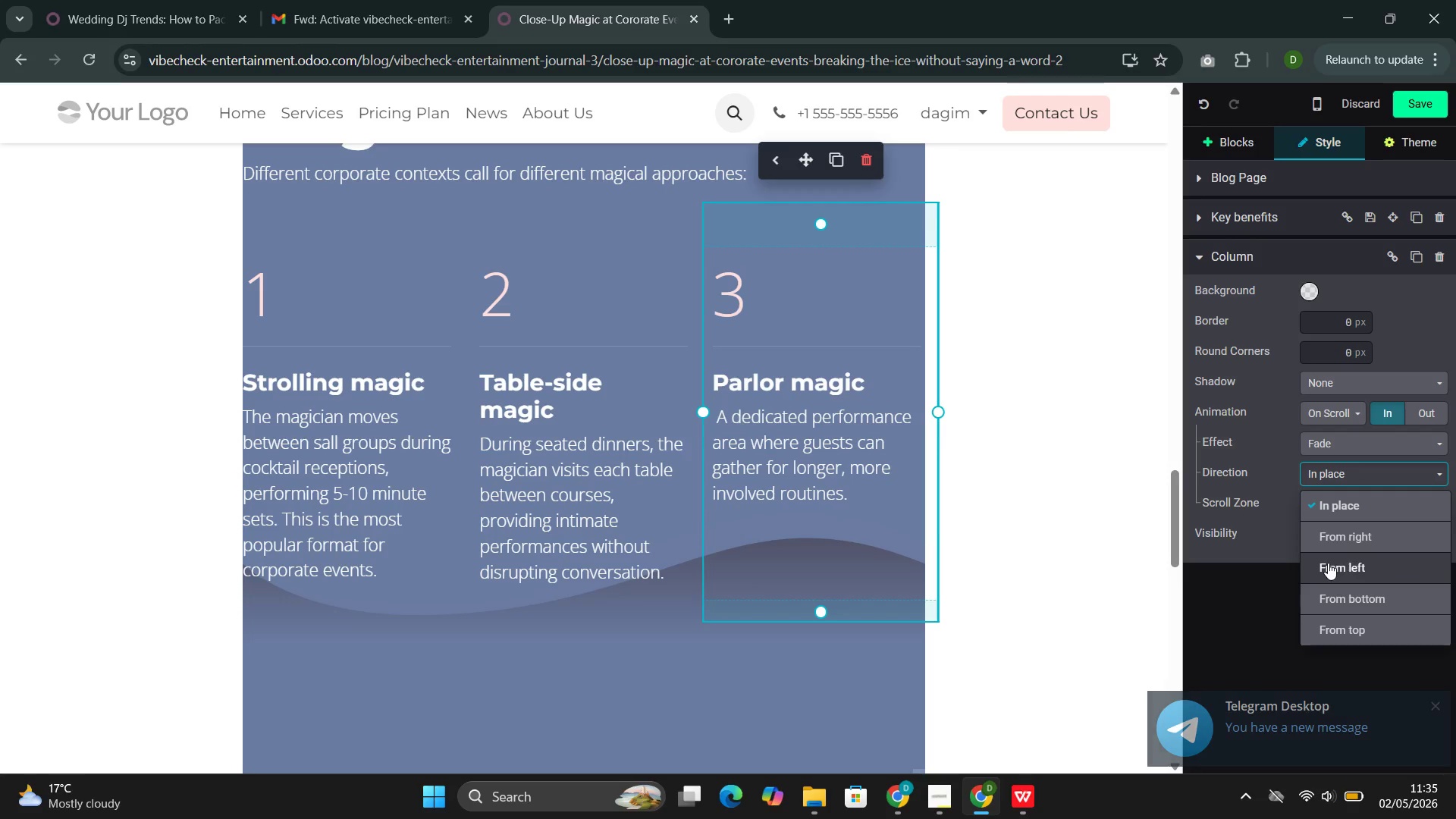 
left_click([1328, 563])
 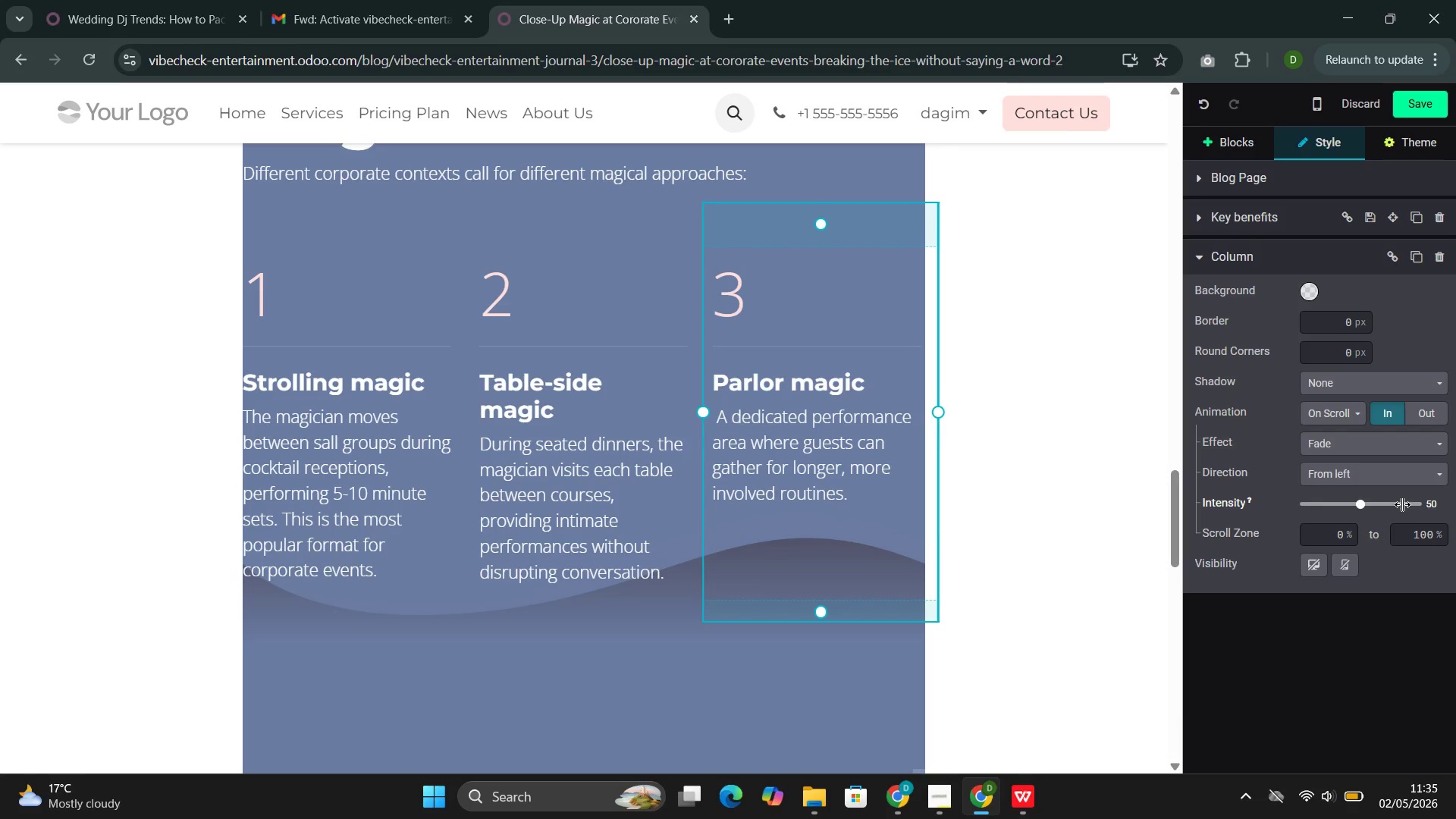 
left_click([1405, 504])
 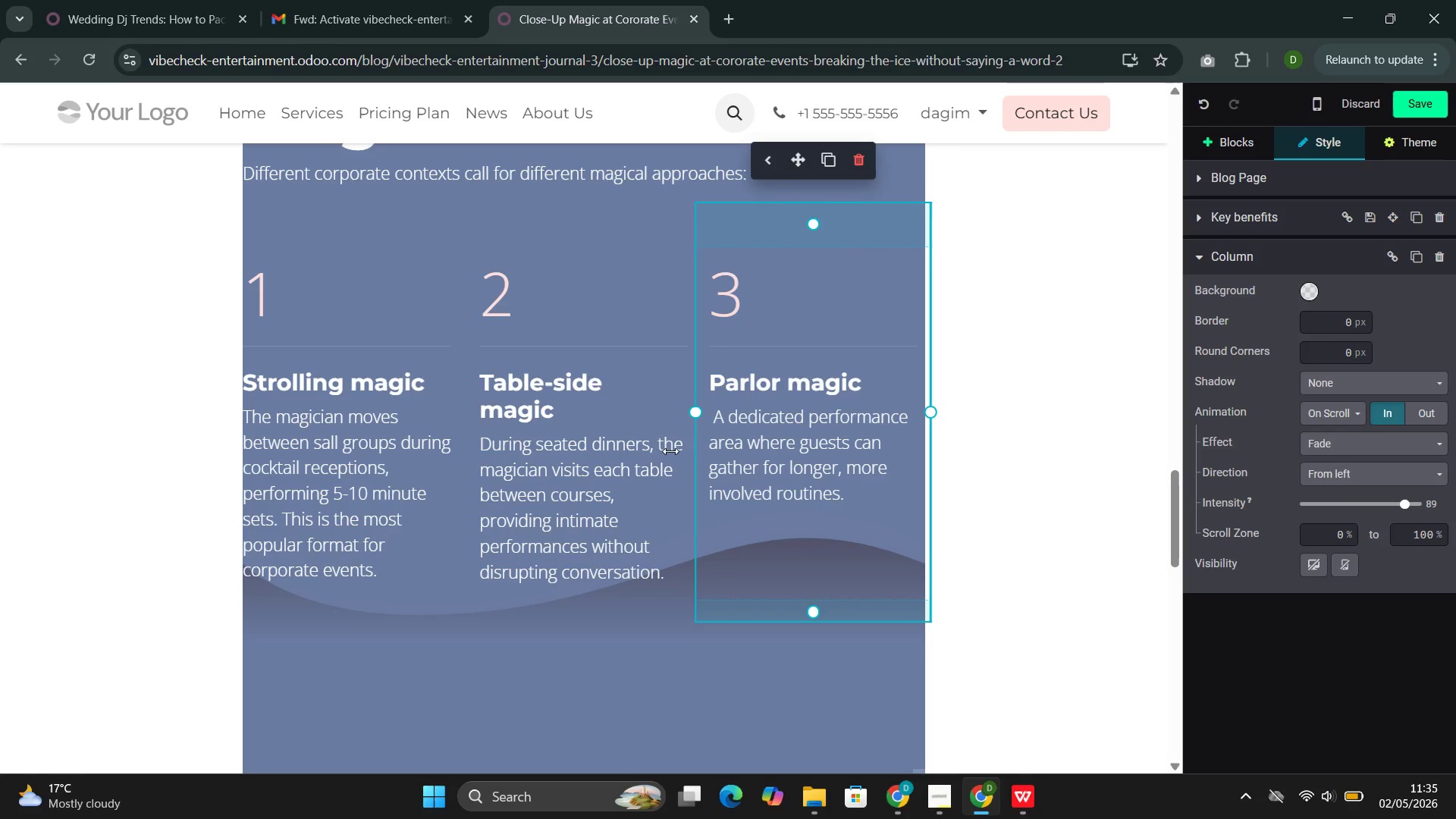 
left_click([585, 366])
 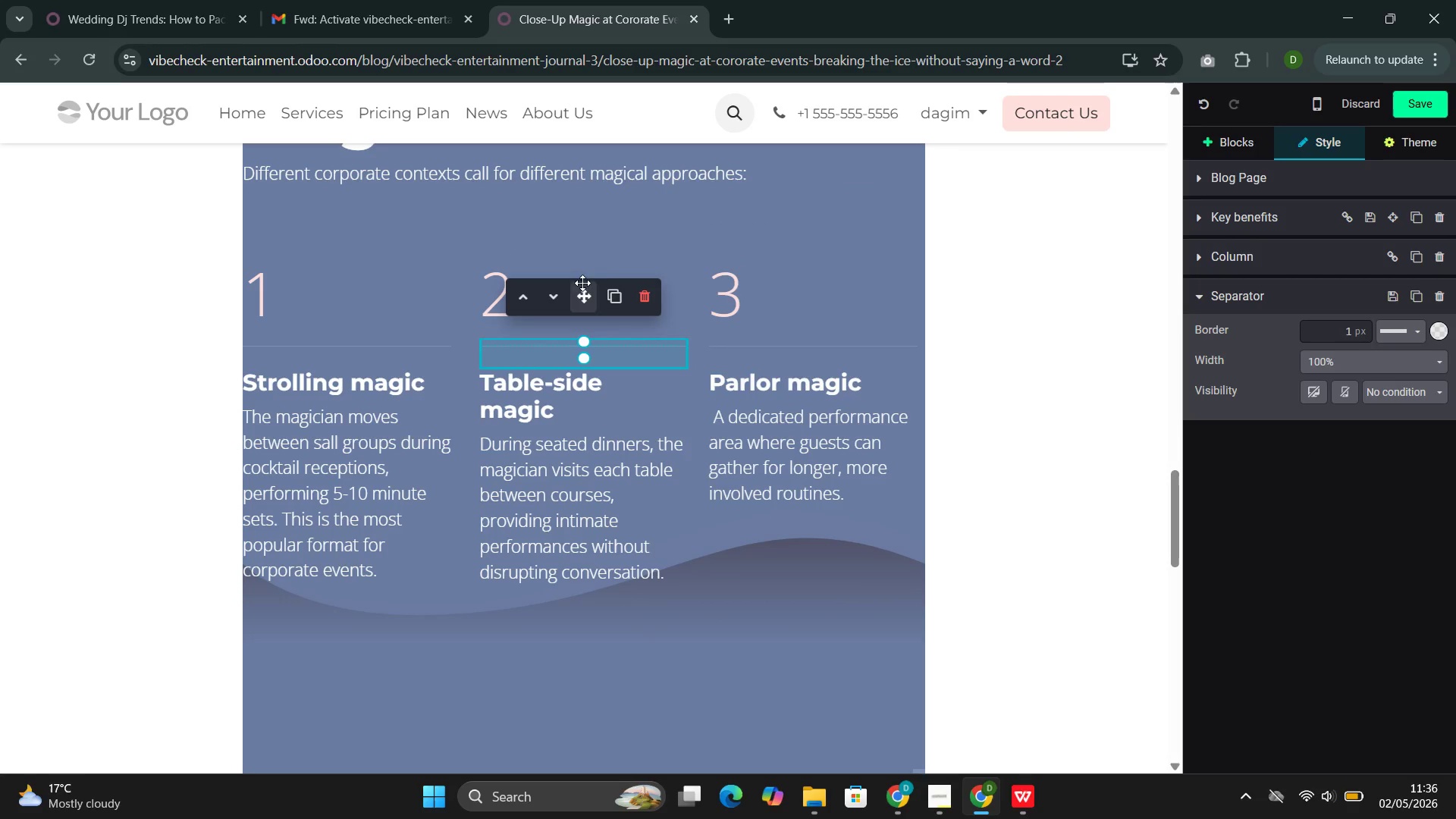 
left_click([641, 247])
 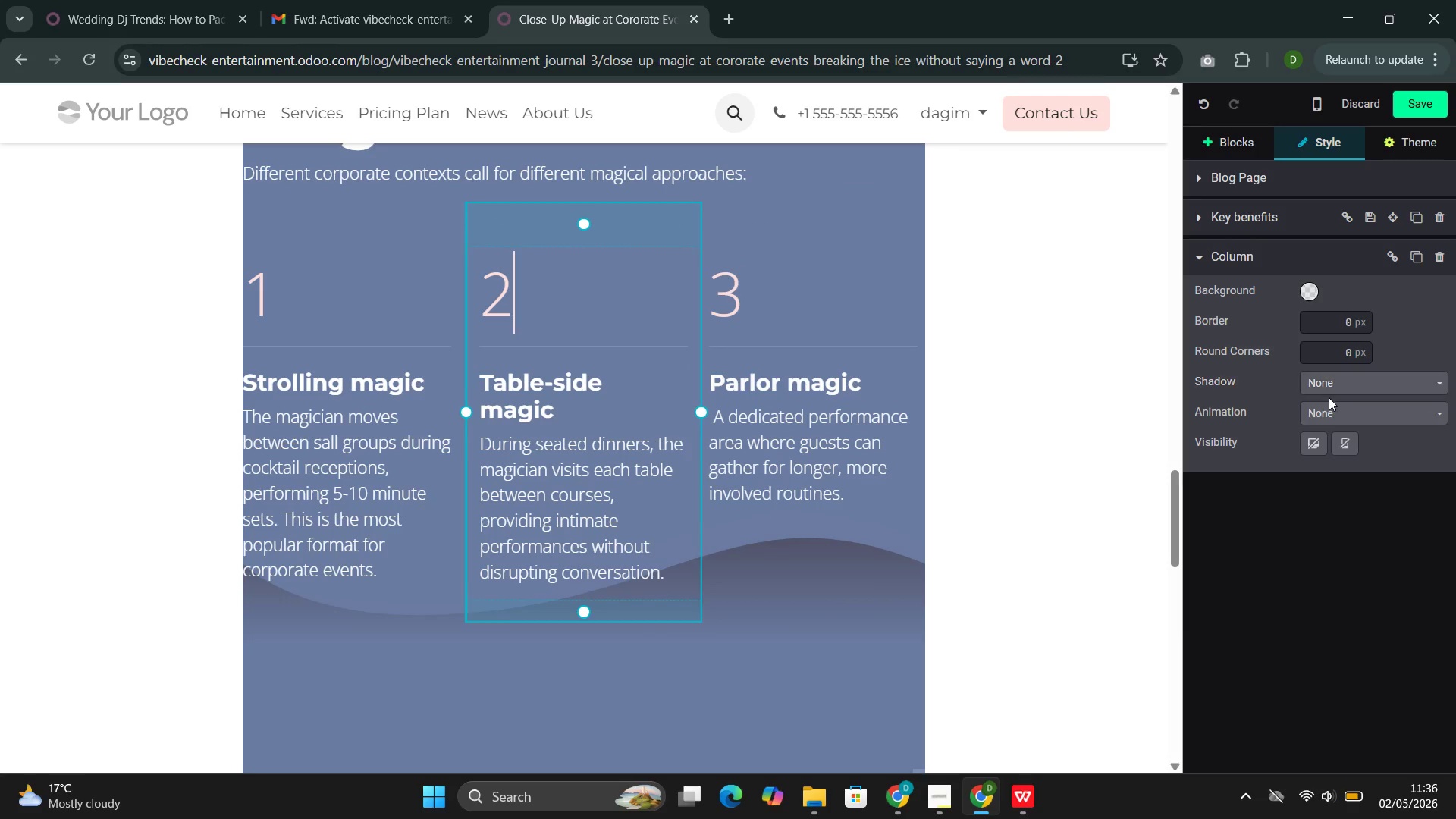 
left_click([1329, 406])
 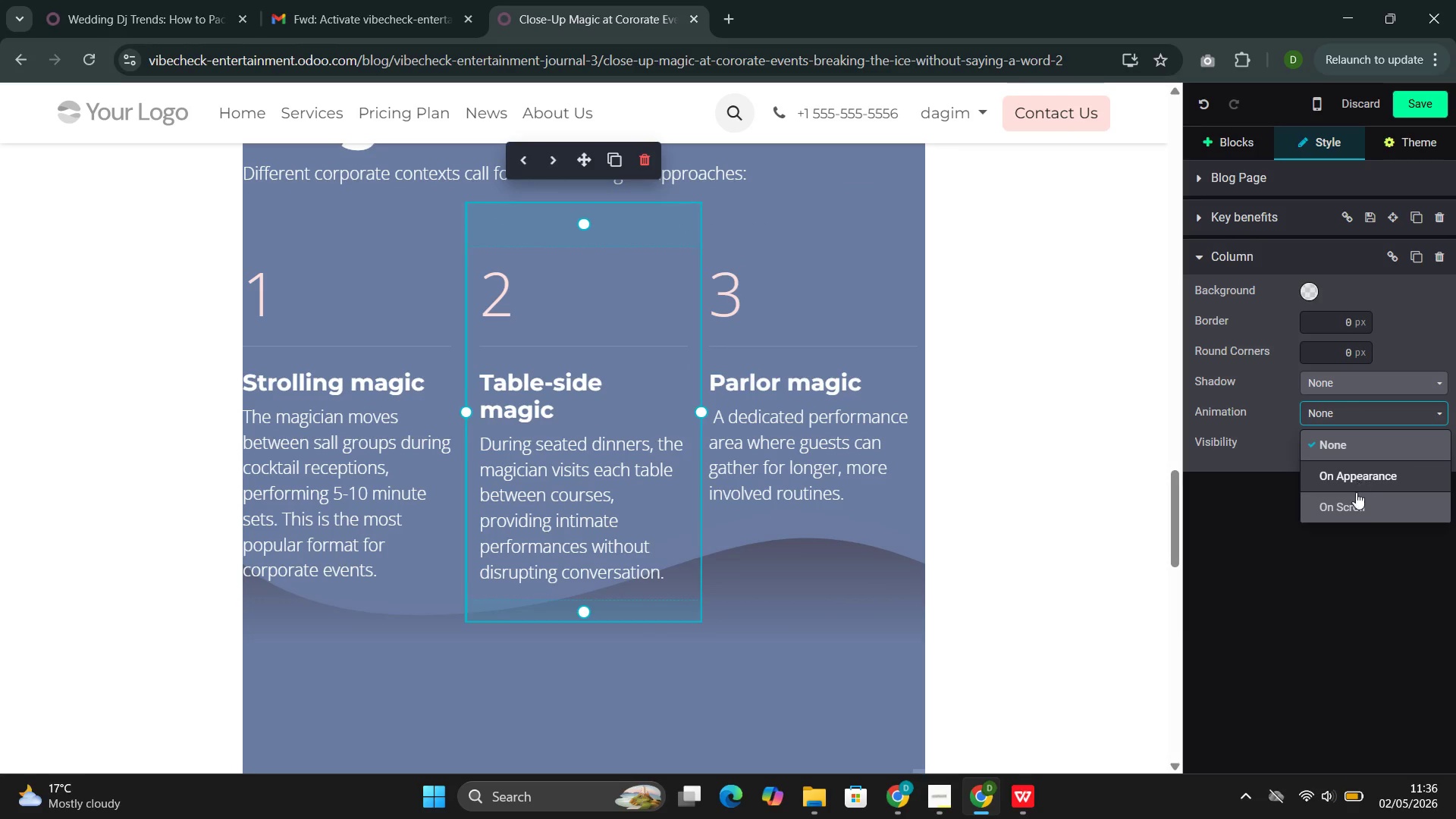 
left_click([1356, 500])
 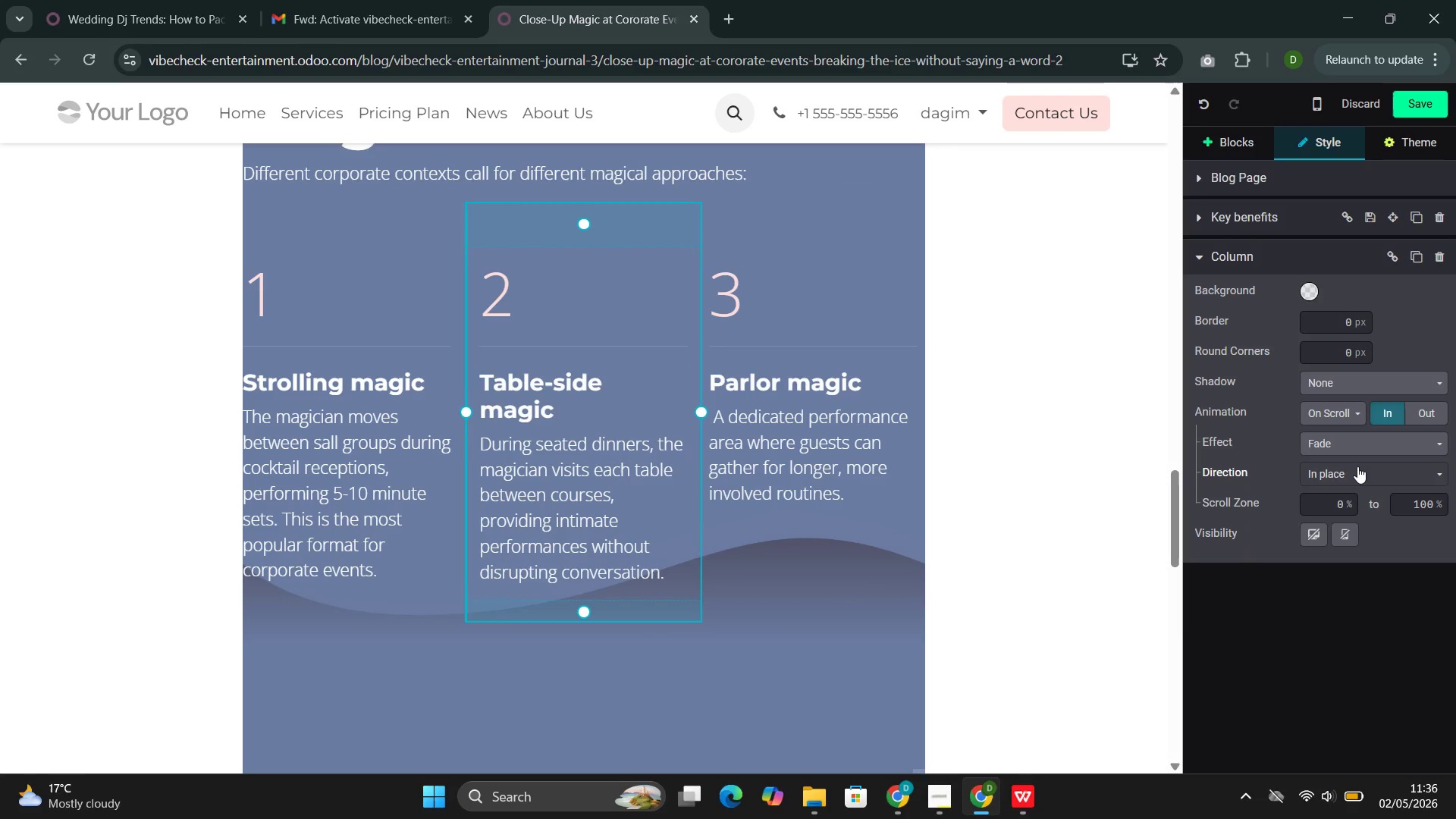 
left_click([1360, 463])
 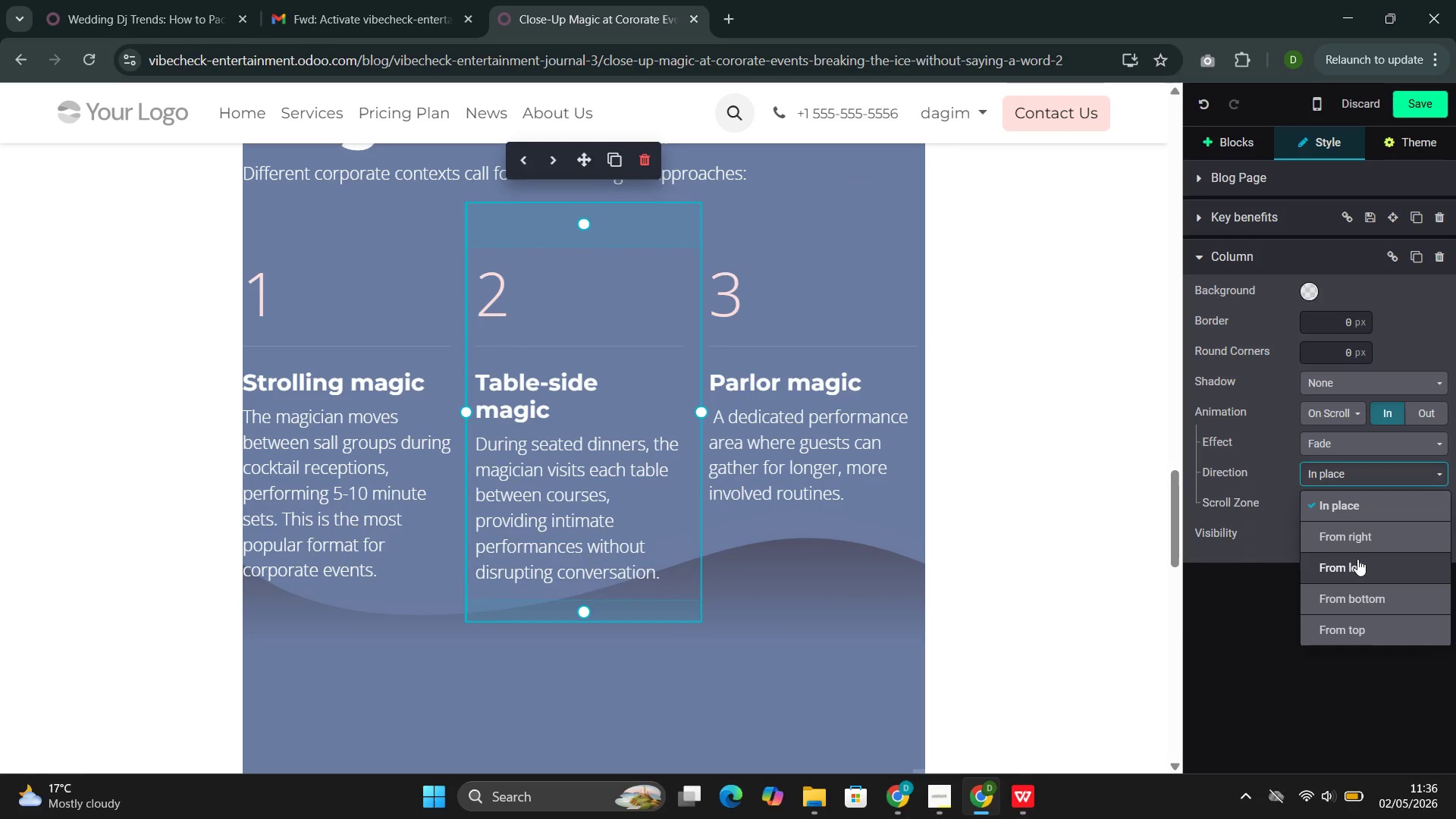 
left_click([1357, 559])
 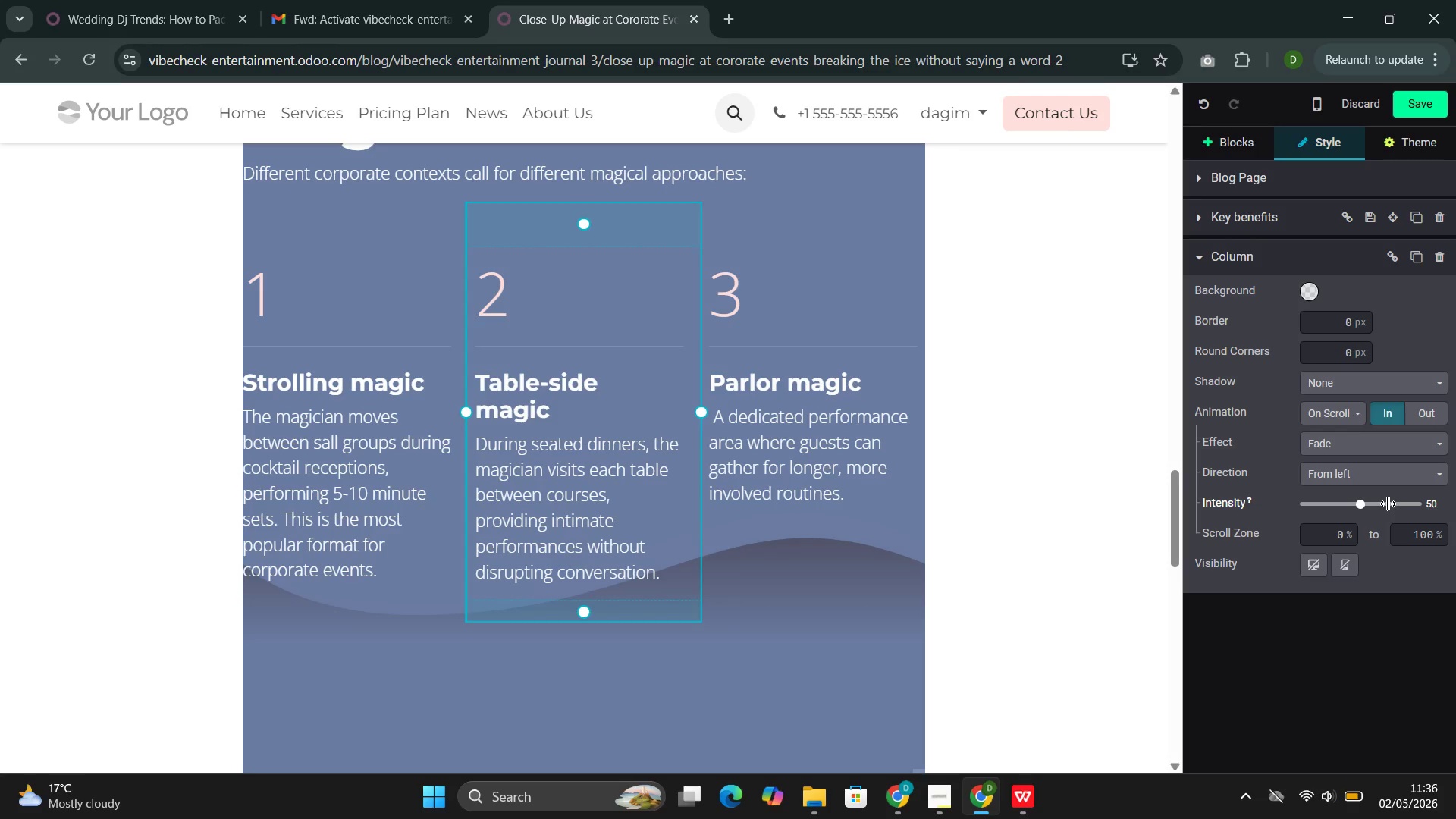 
left_click([1388, 504])
 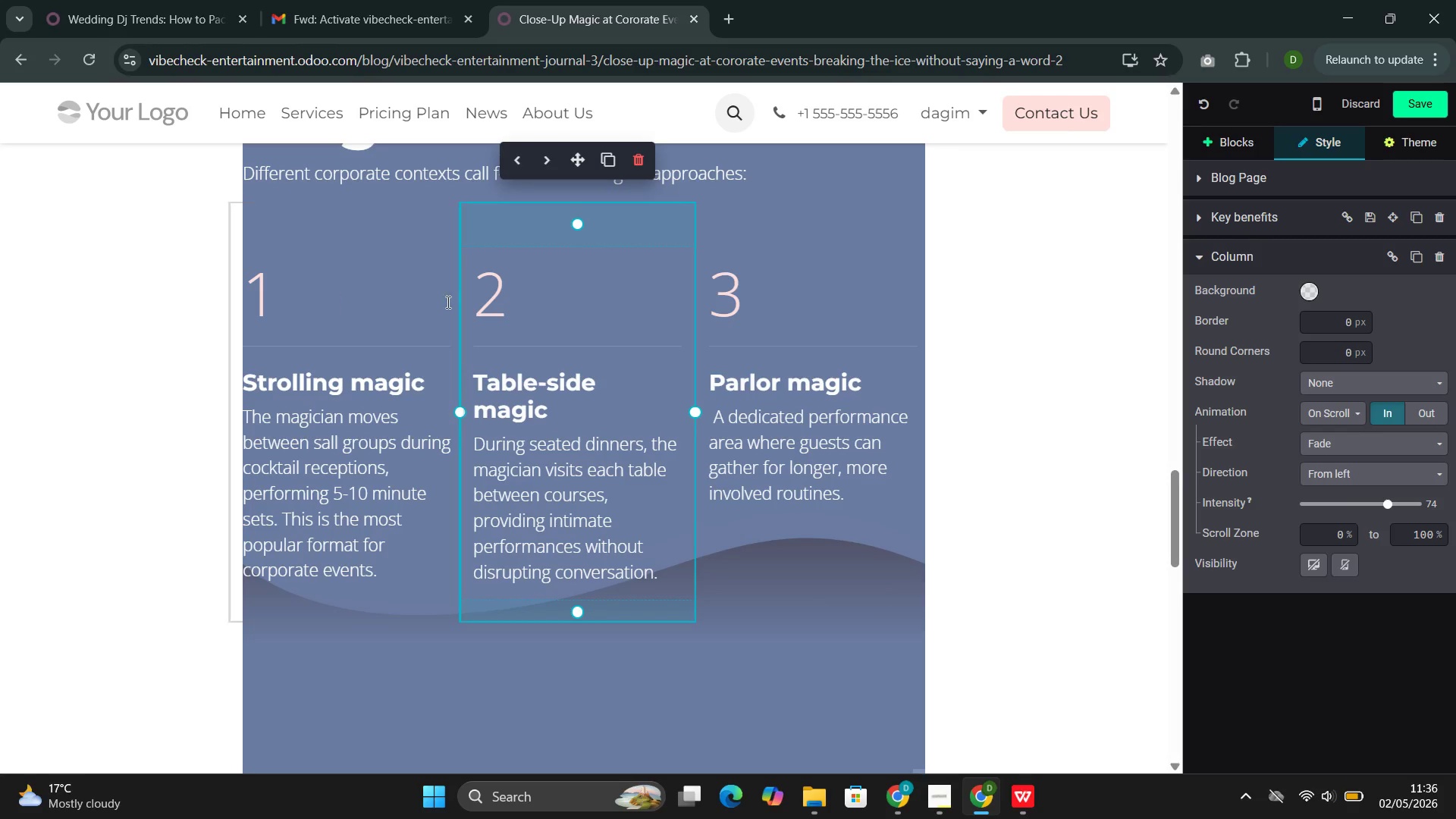 
left_click([359, 300])
 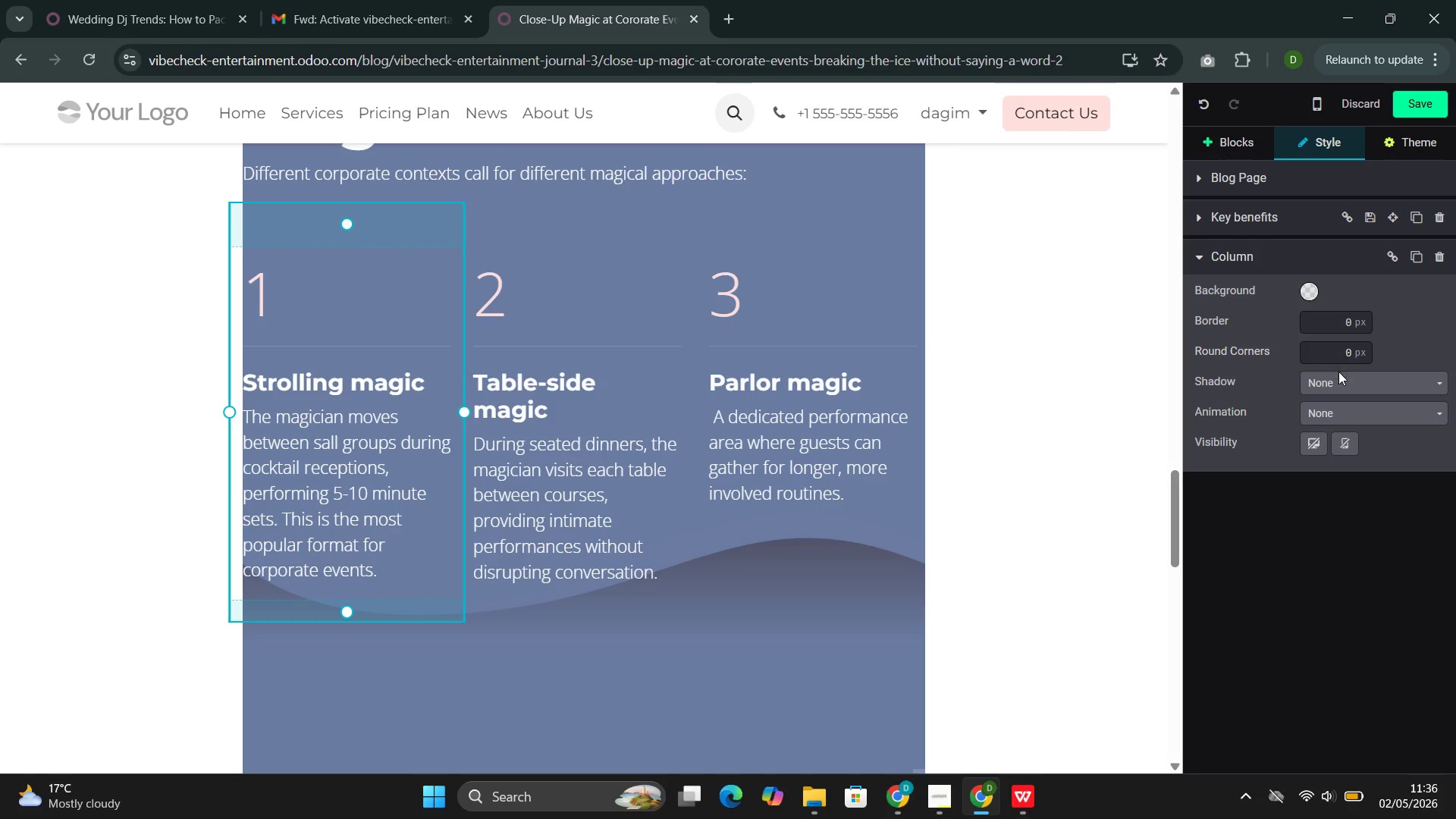 
left_click([1338, 405])
 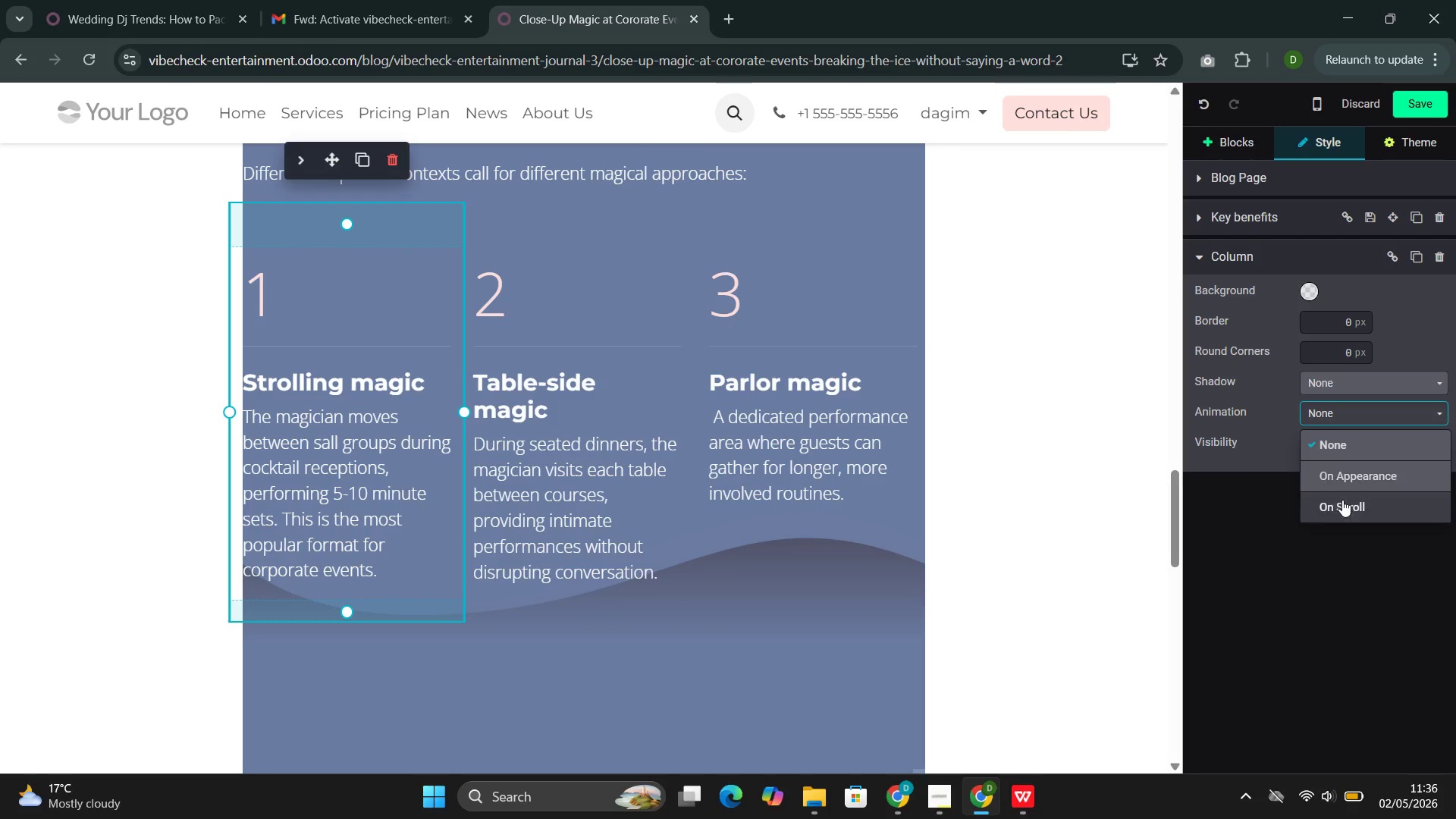 
left_click([1342, 500])
 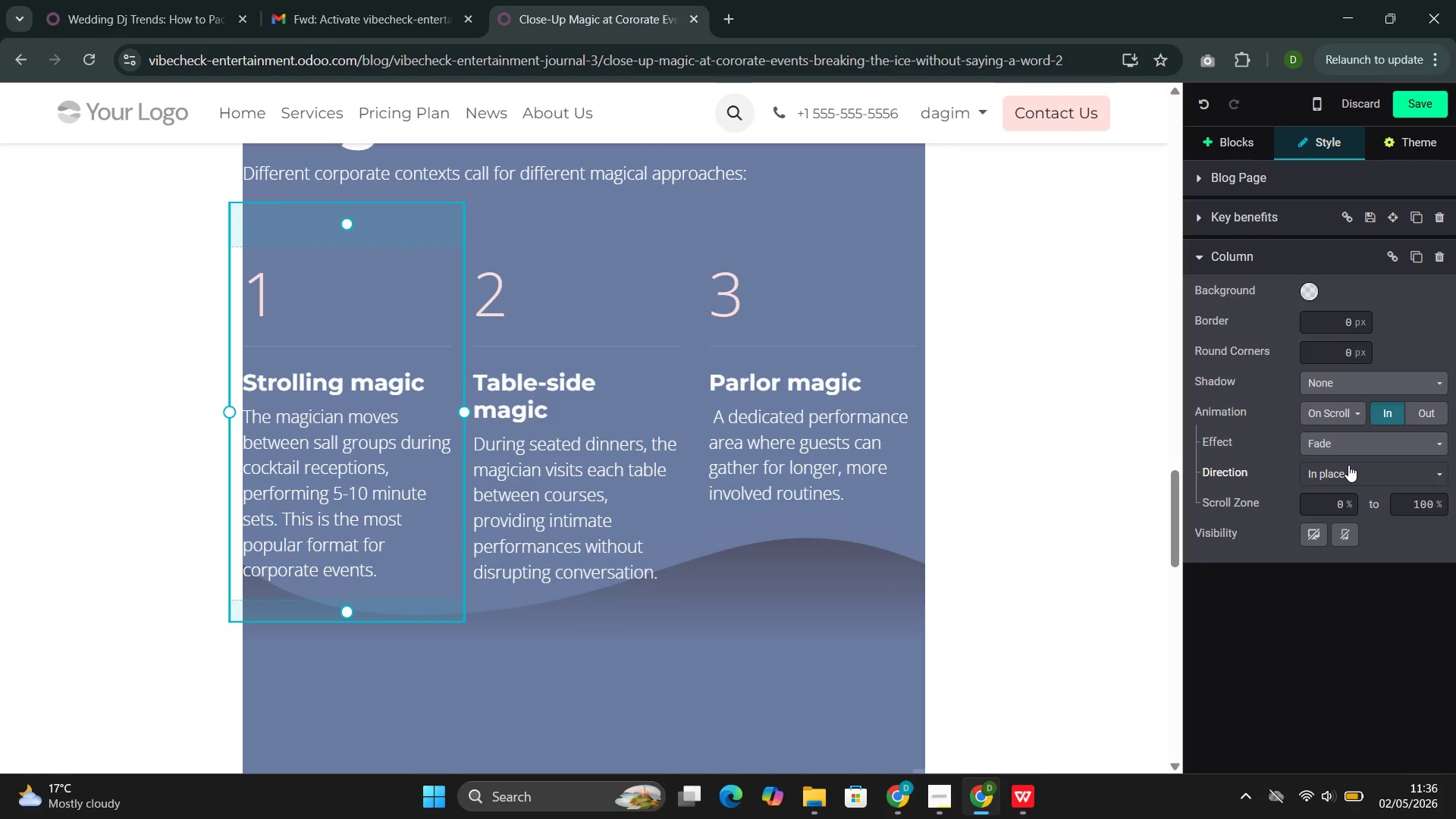 
left_click([1348, 465])
 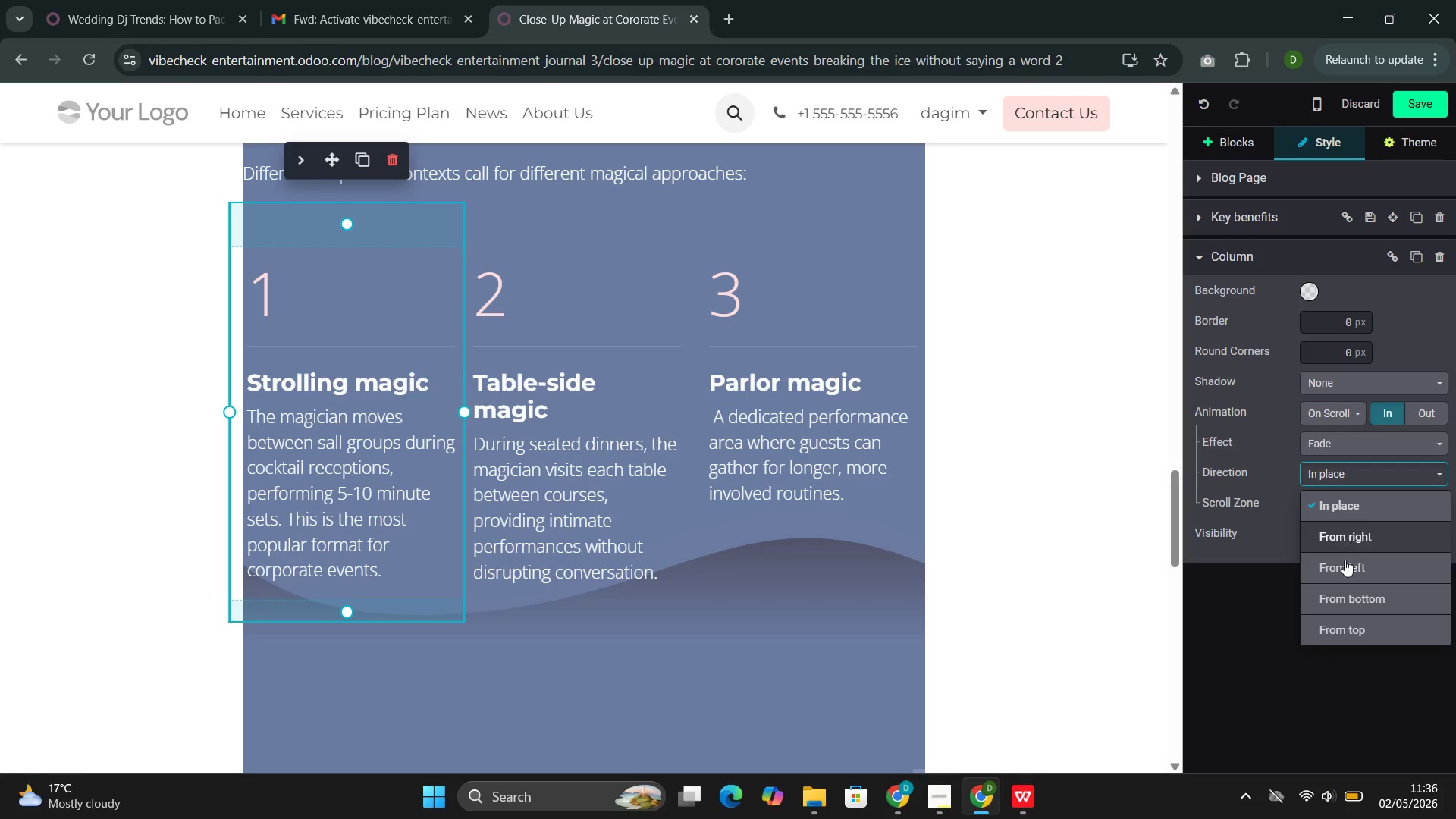 
left_click([1341, 575])
 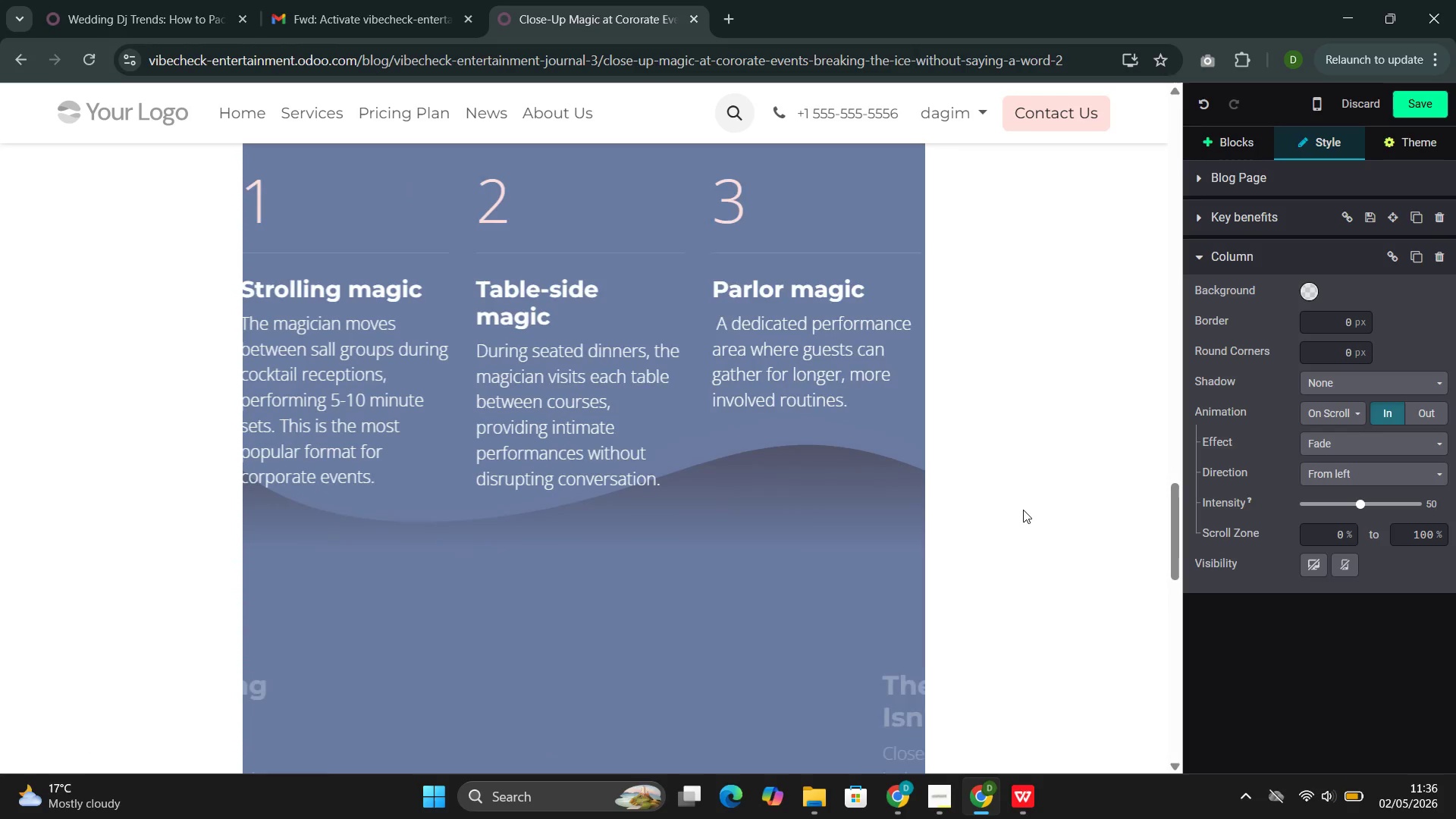 
wait(18.38)
 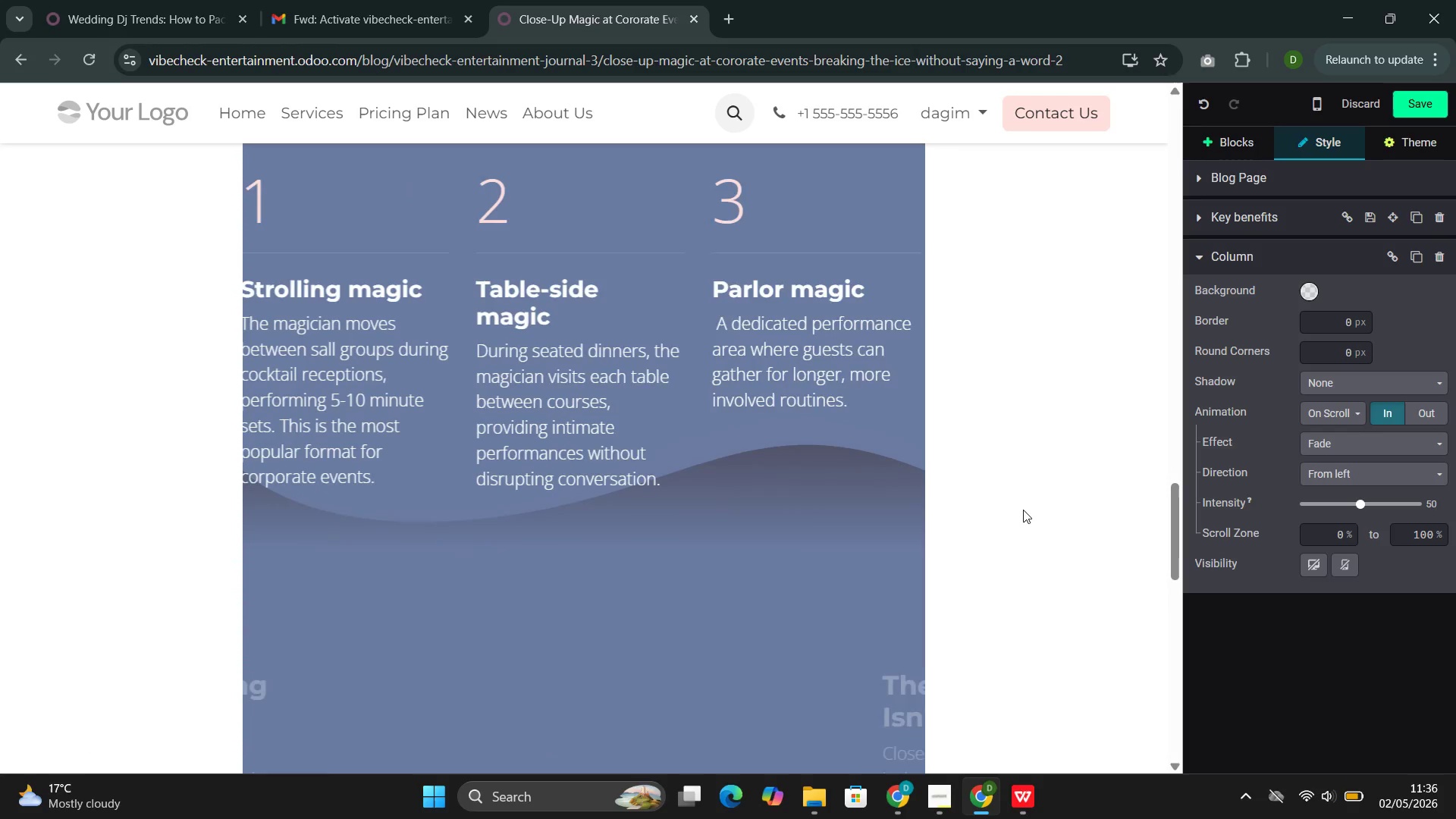 
left_click([1424, 115])
 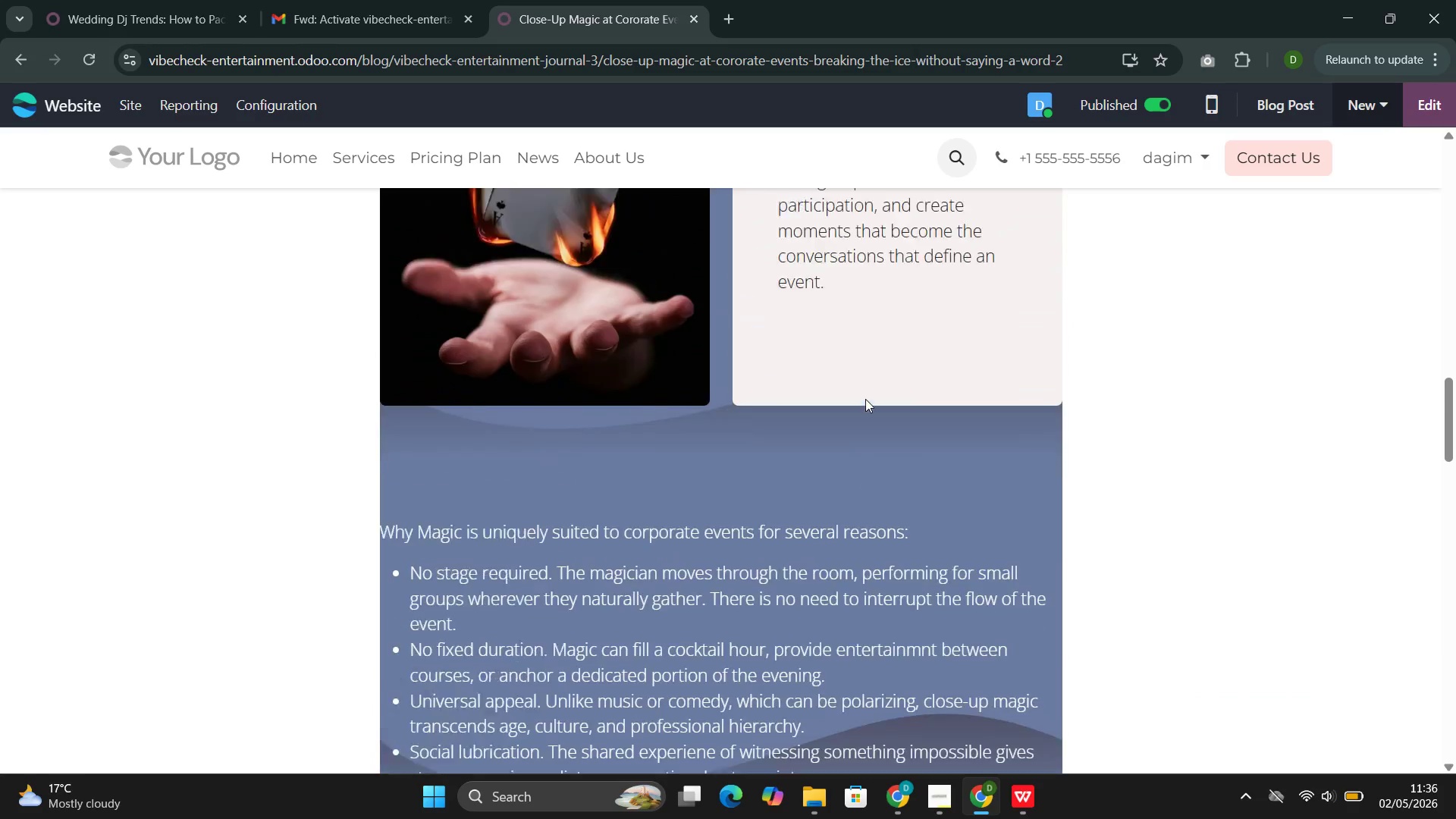 
wait(9.62)
 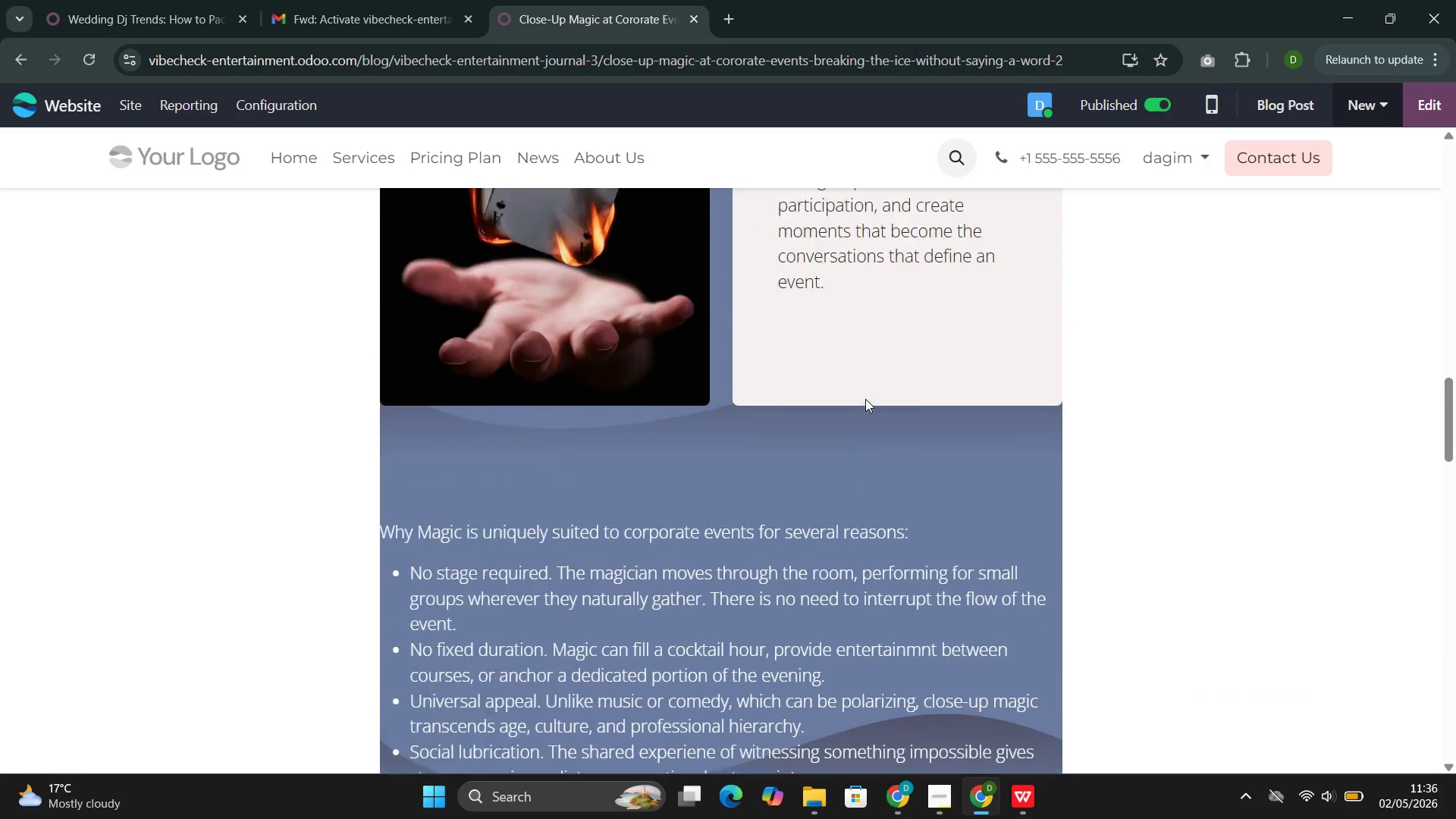 
left_click([537, 154])
 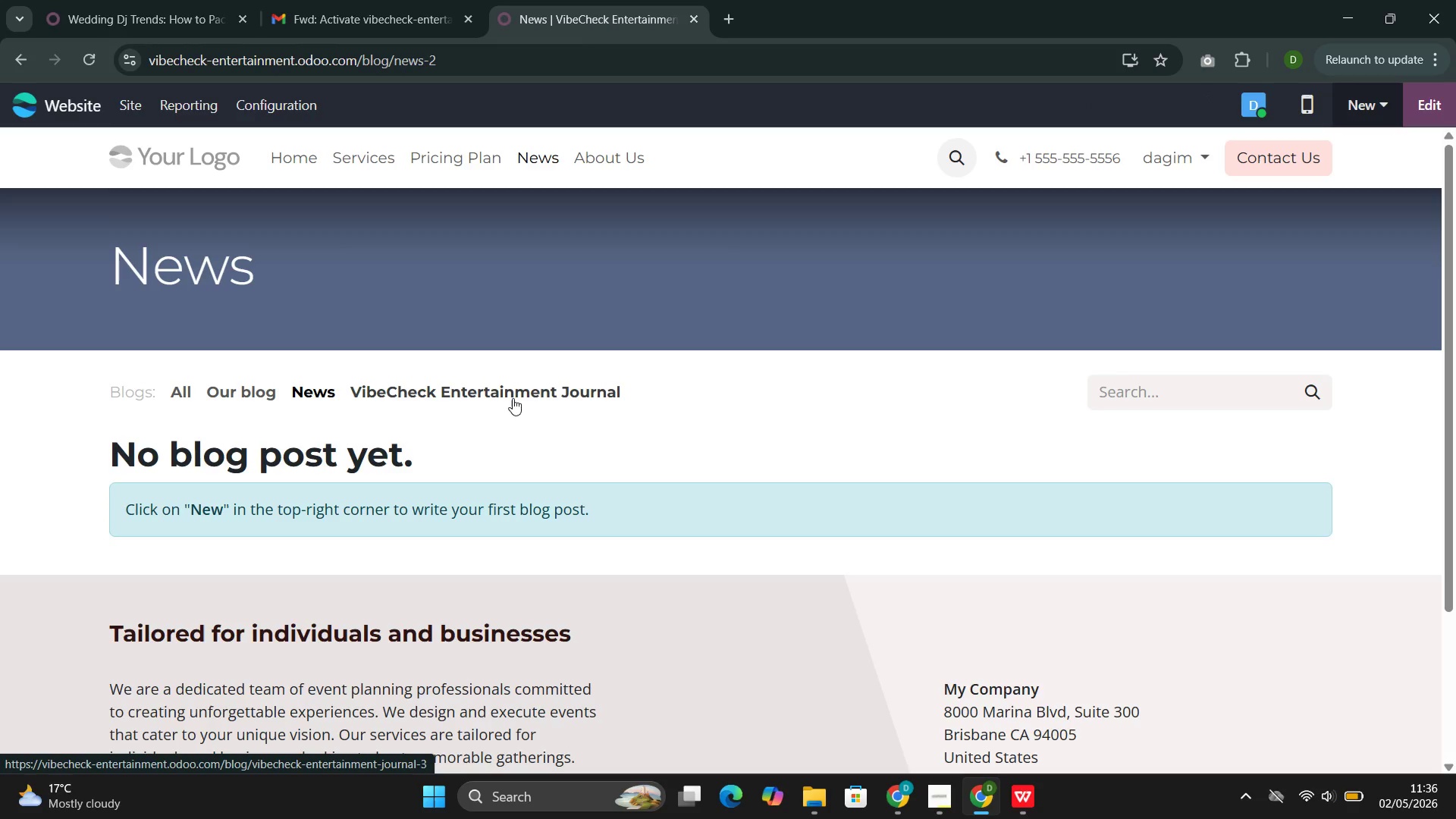 
left_click([513, 381])
 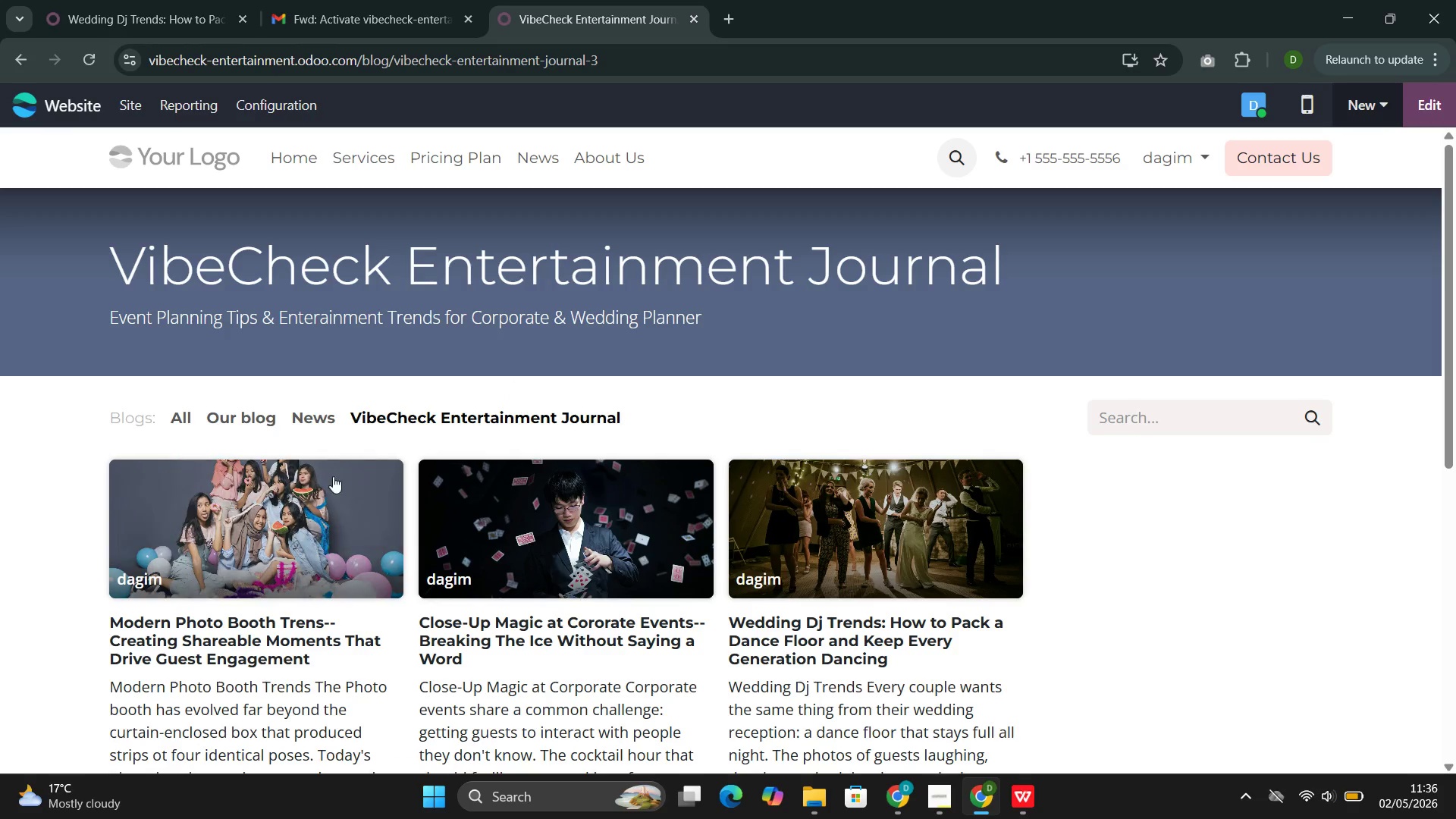 
left_click([303, 509])
 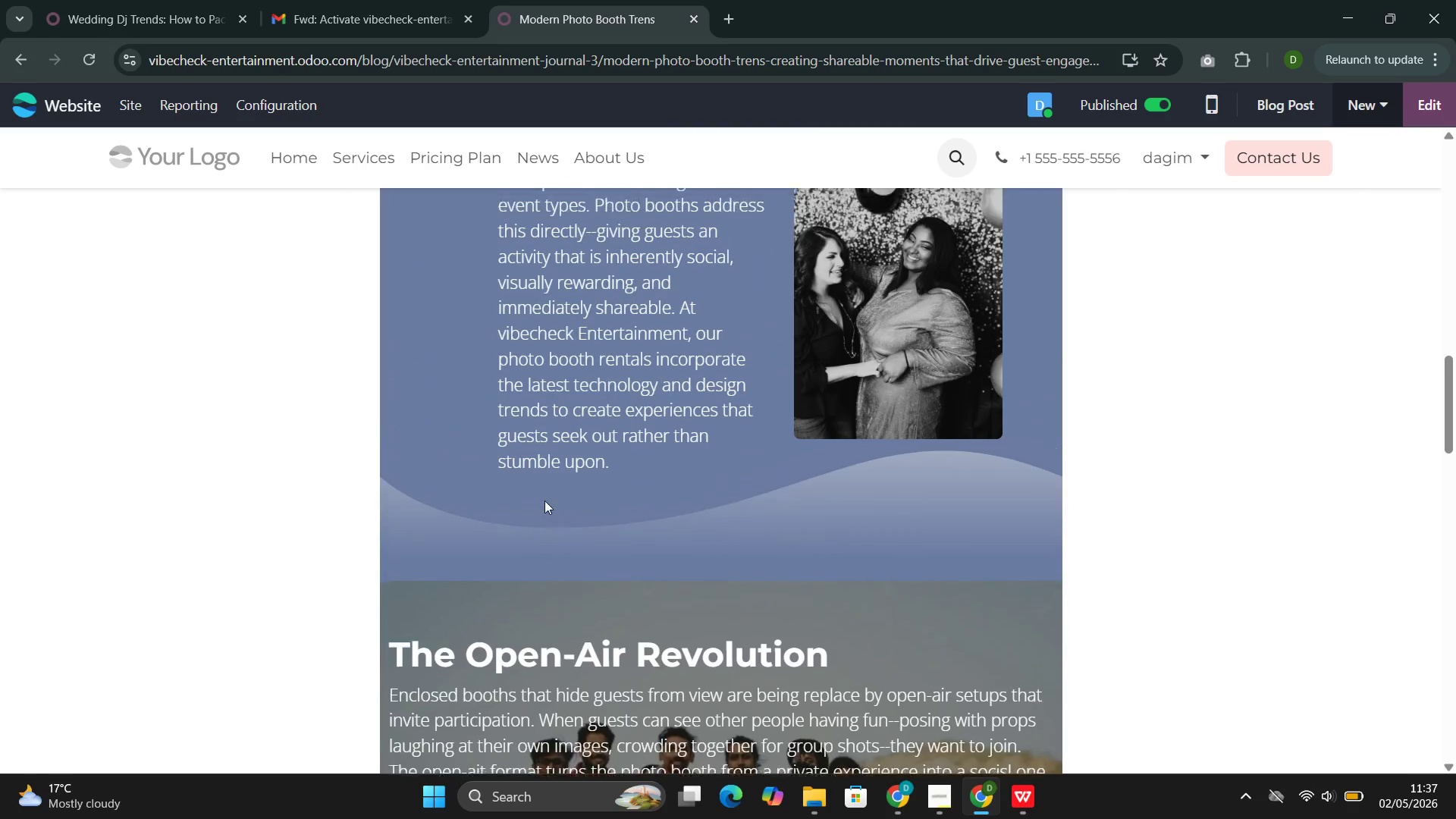 
wait(22.0)
 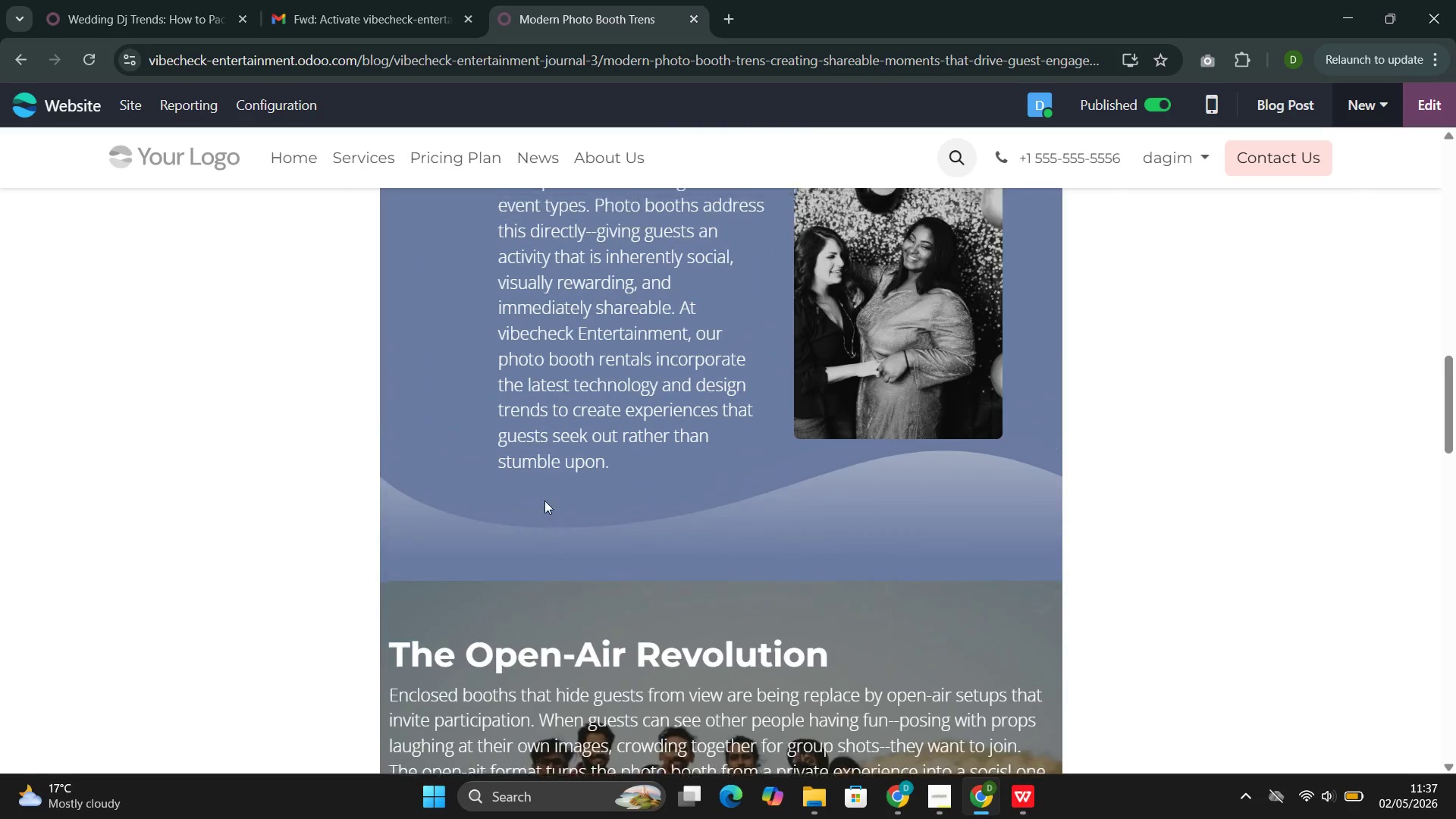 
left_click([1214, 114])
 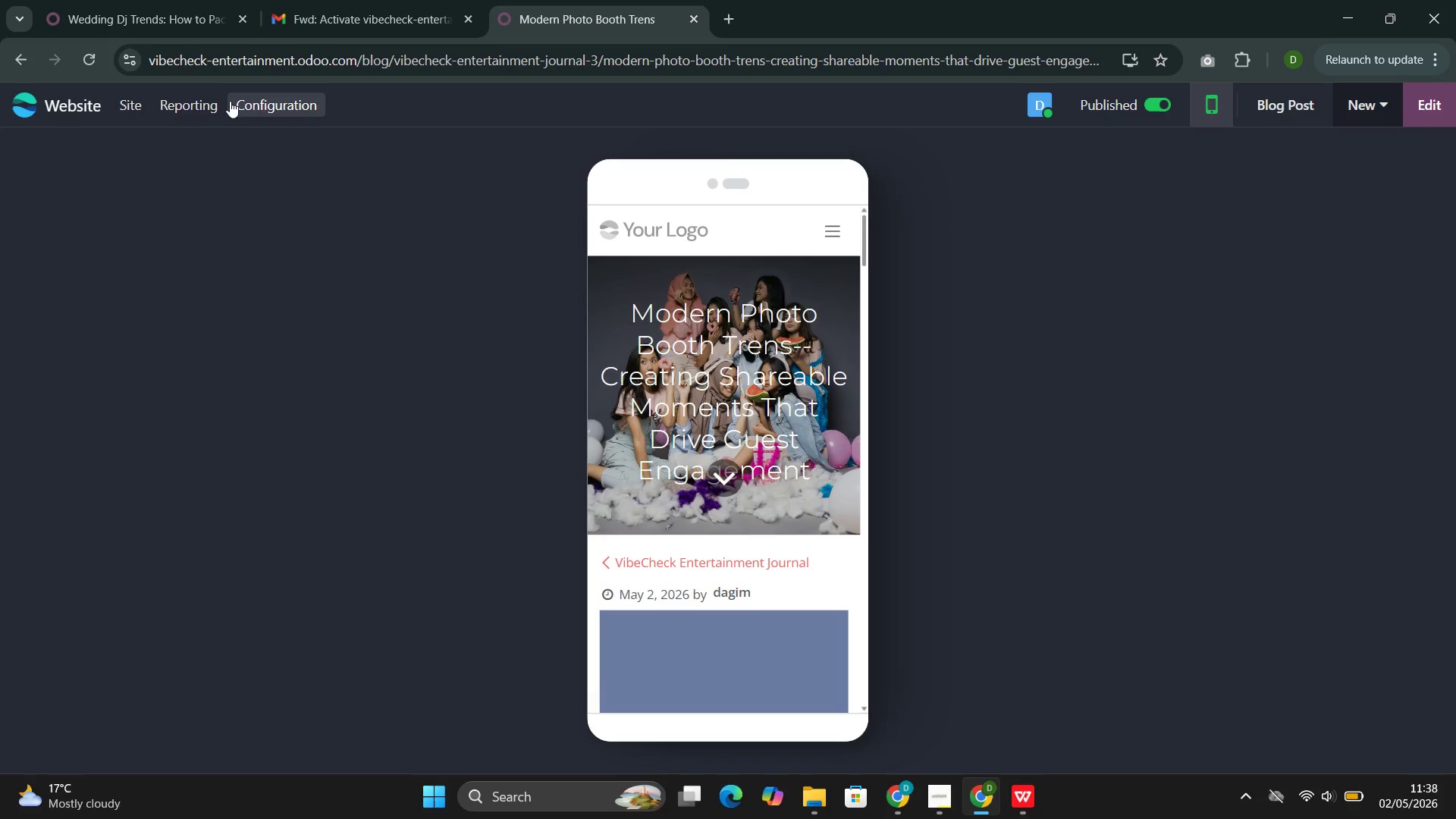 
wait(93.86)
 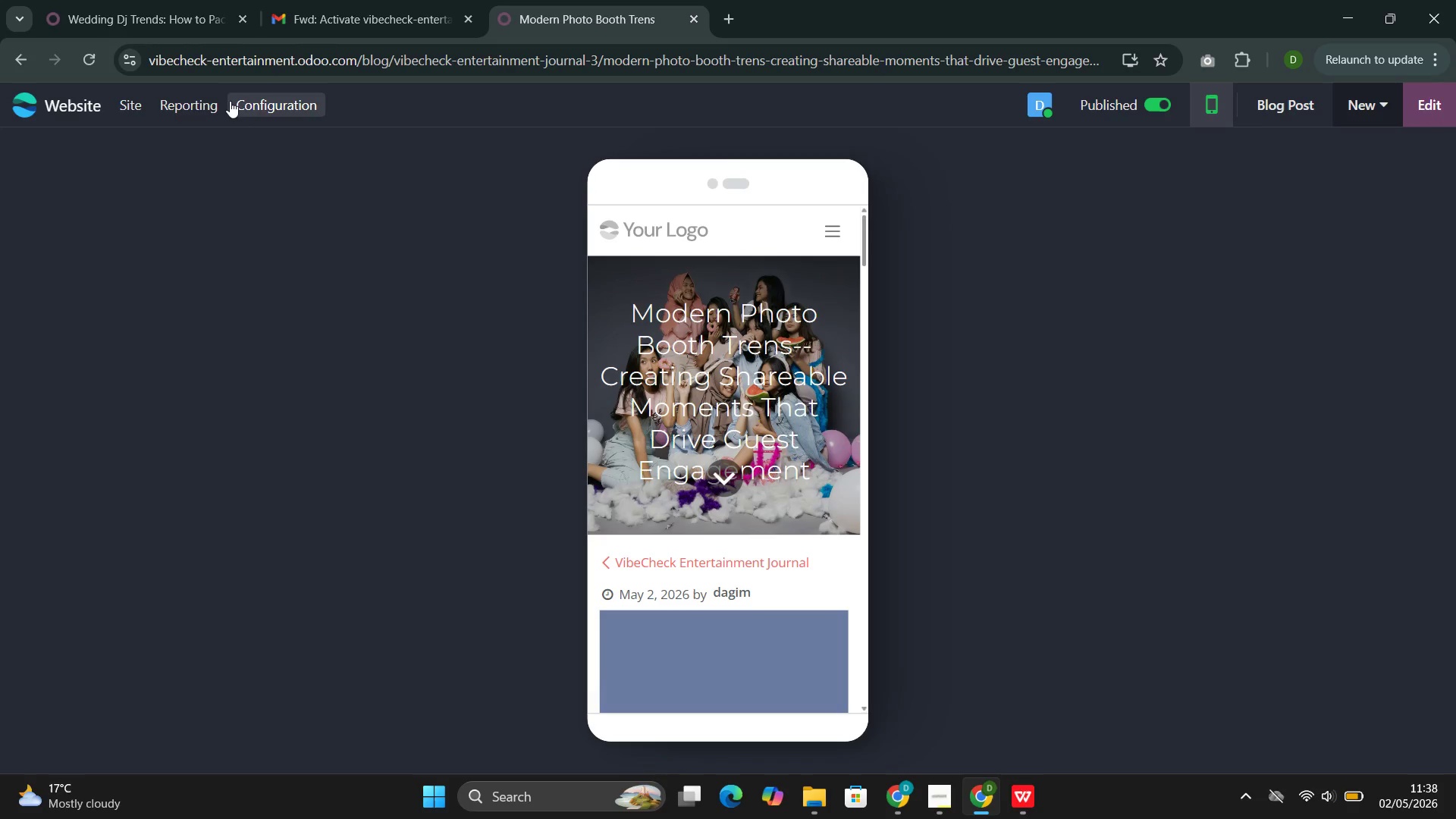 
left_click([1213, 109])
 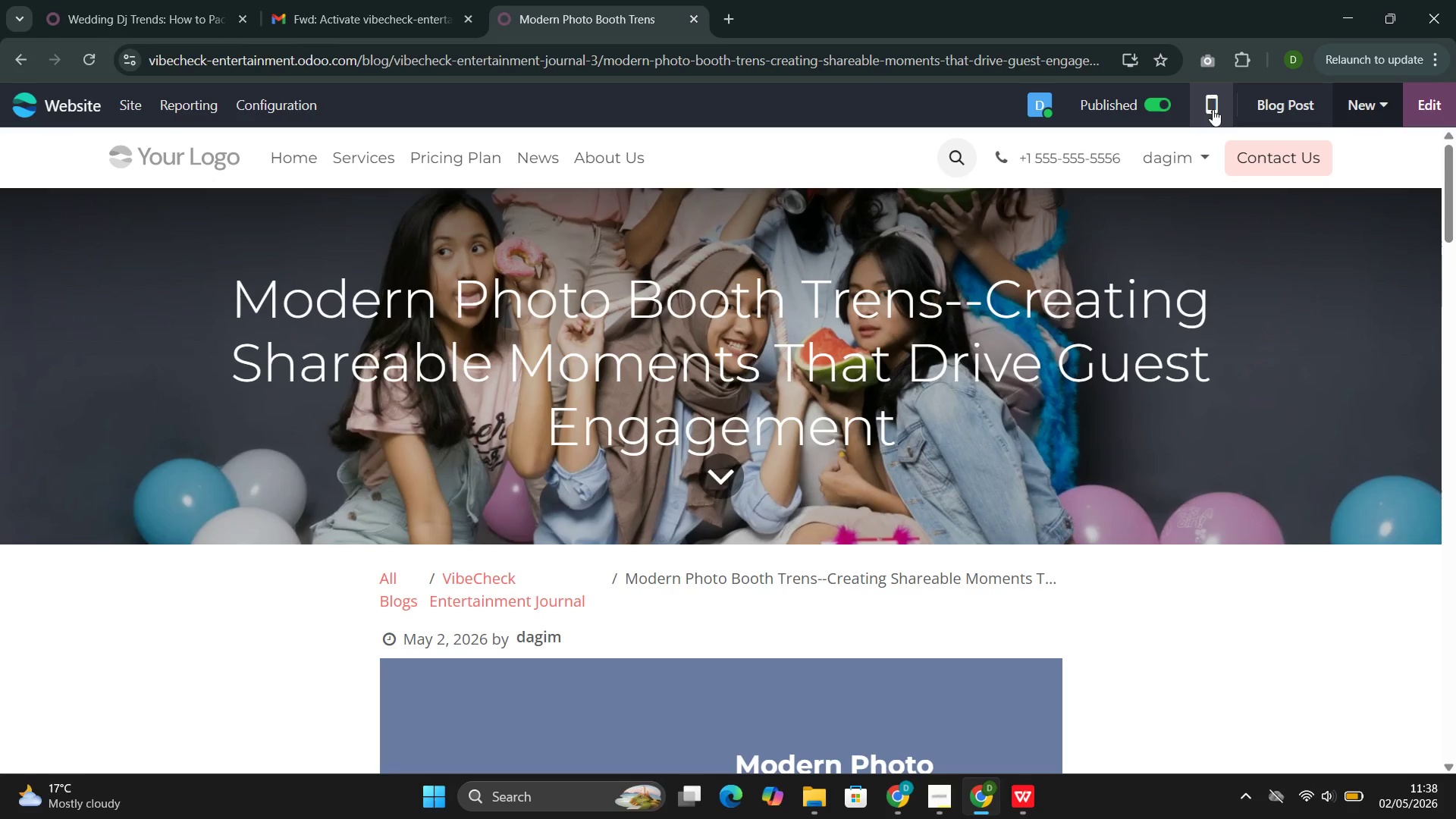 
mouse_move([1083, 216])
 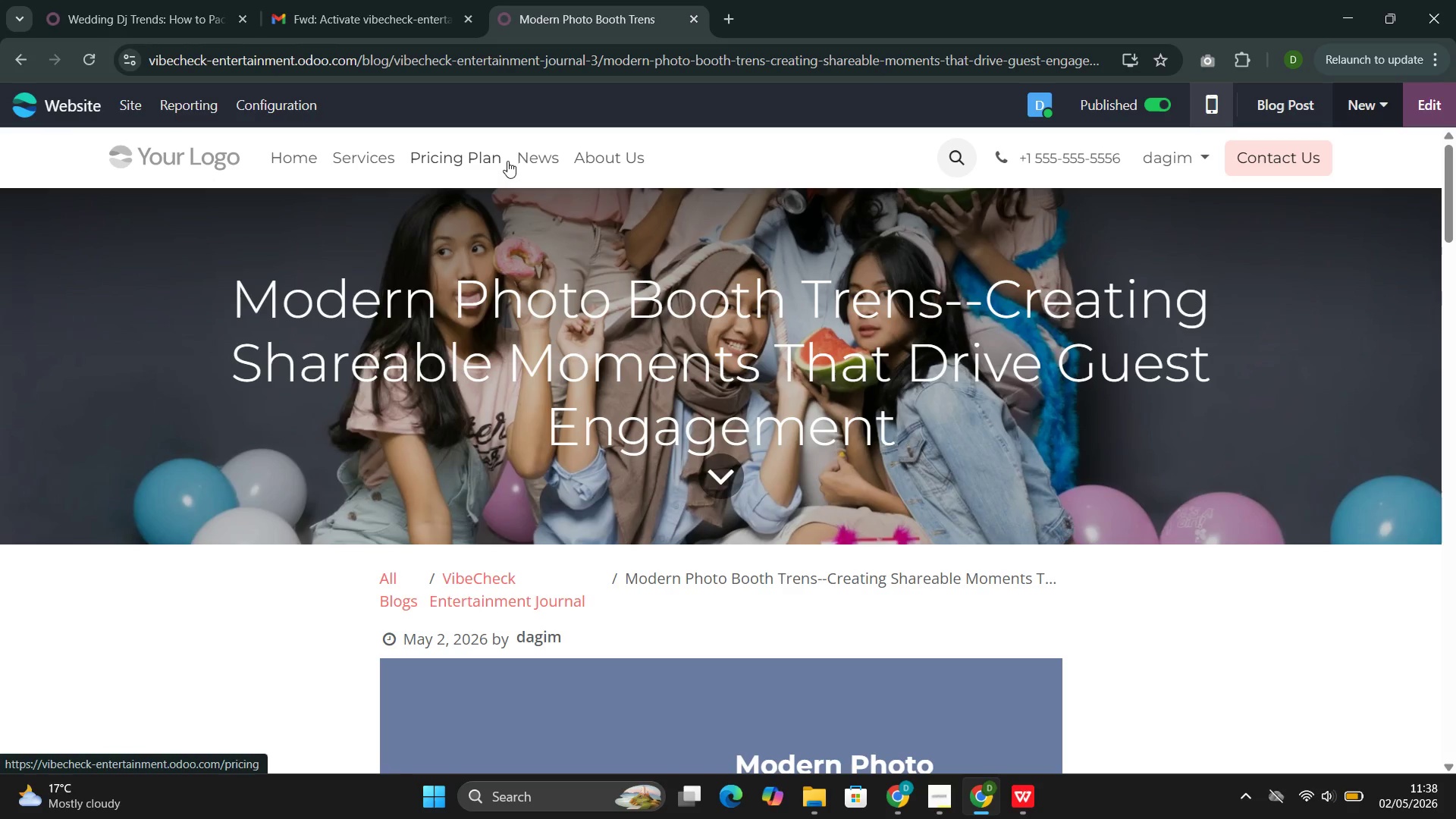 
left_click([535, 153])
 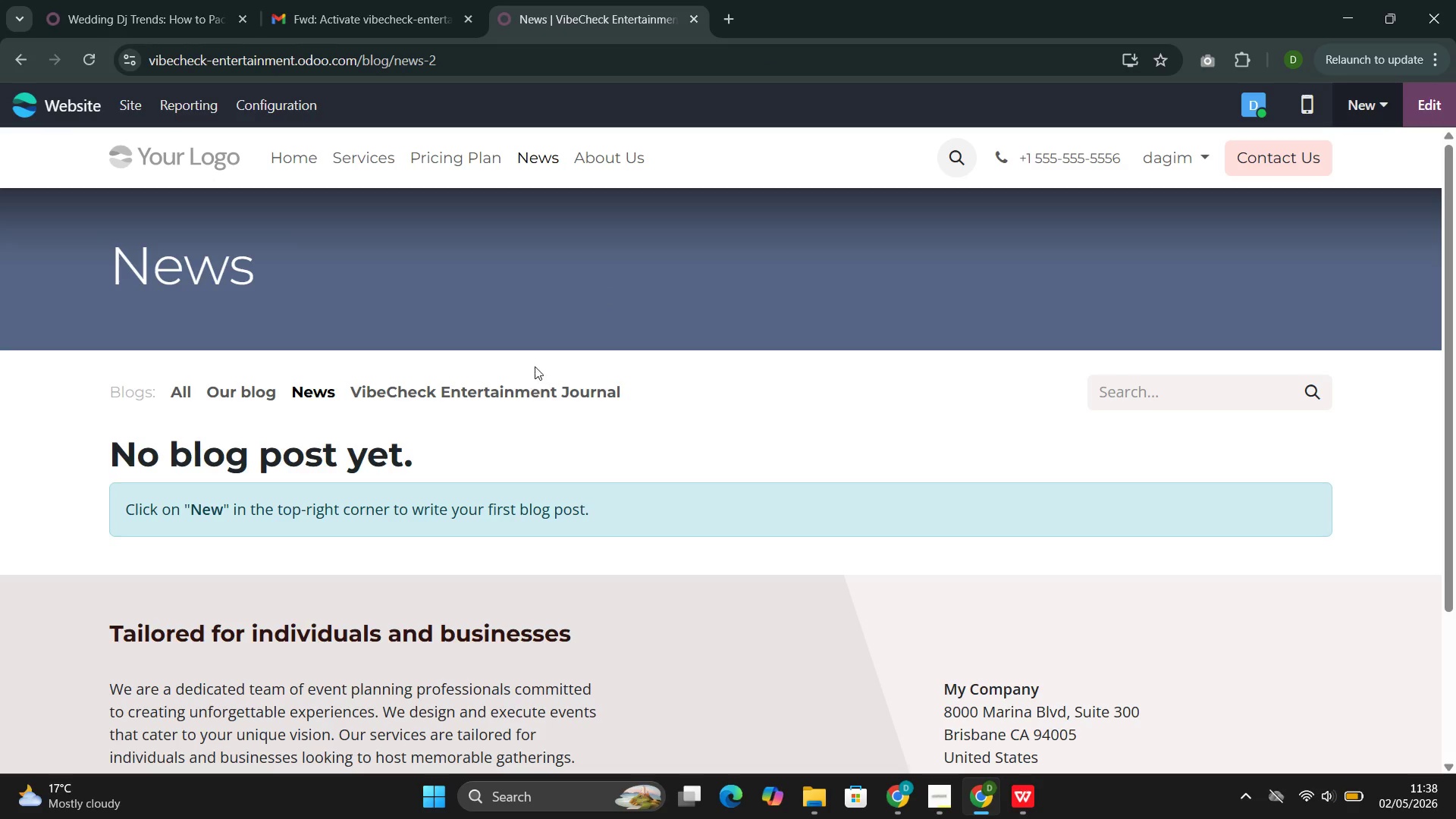 
left_click([510, 391])
 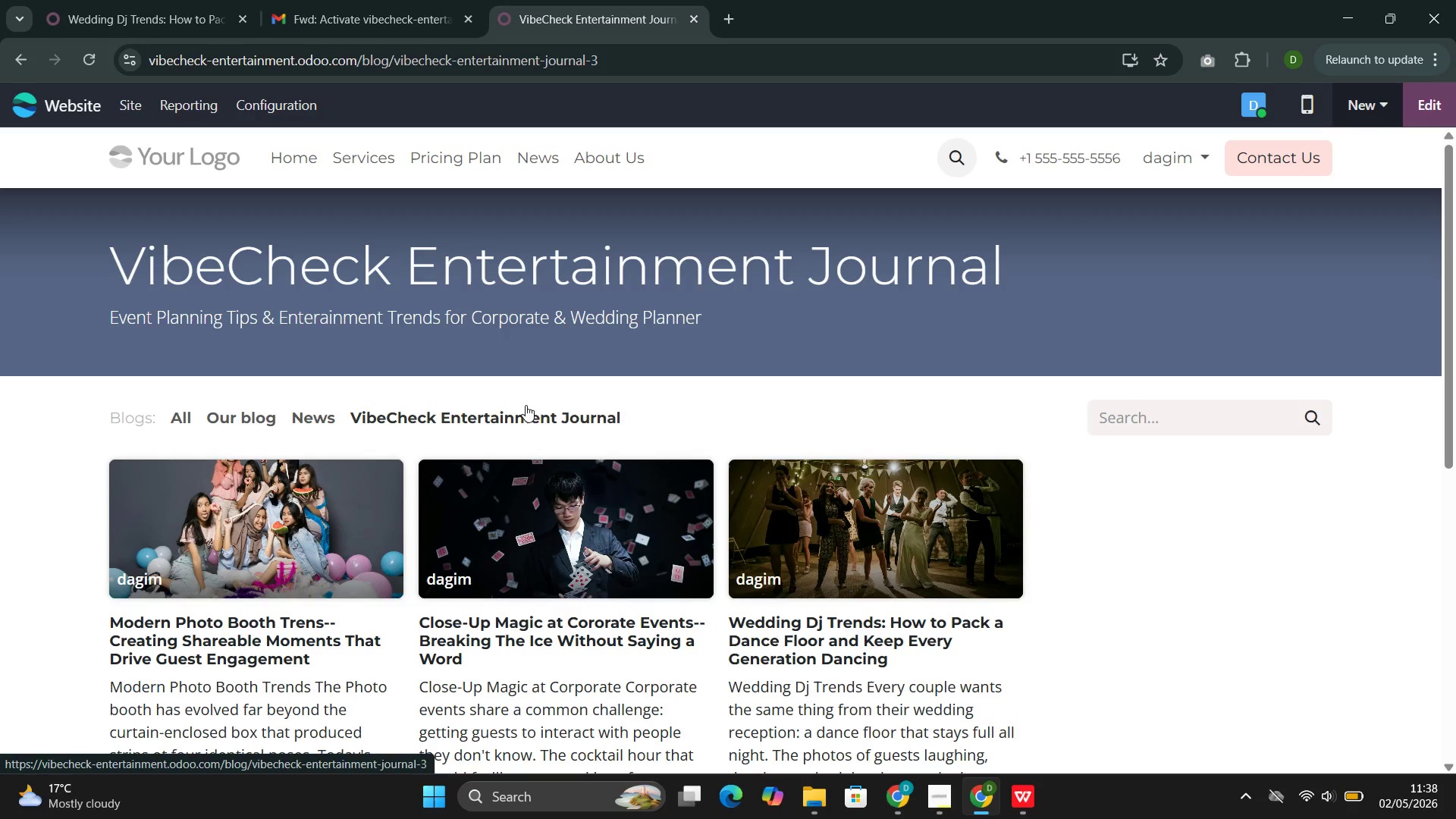 
left_click([817, 535])
 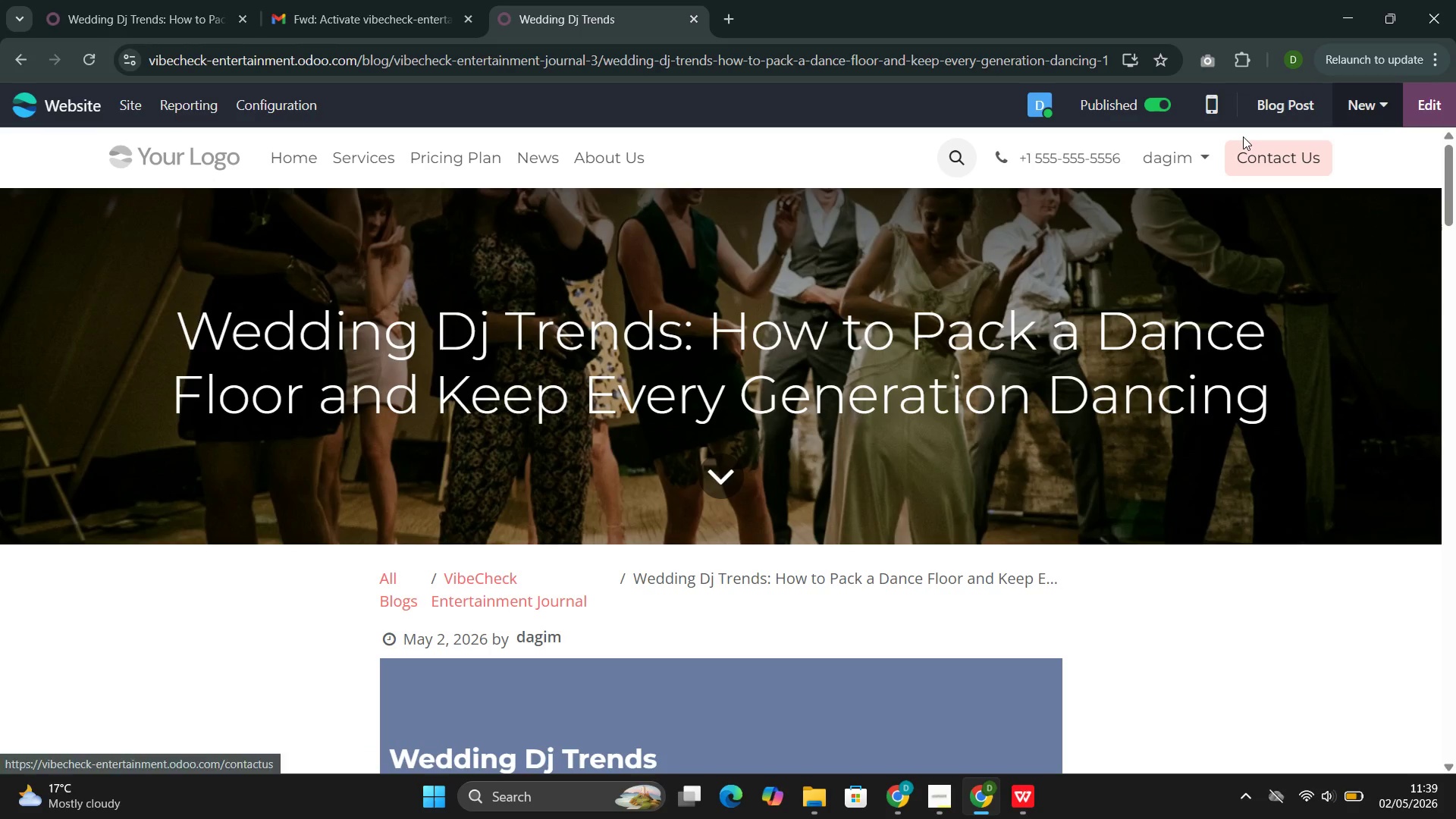 
left_click([1212, 108])
 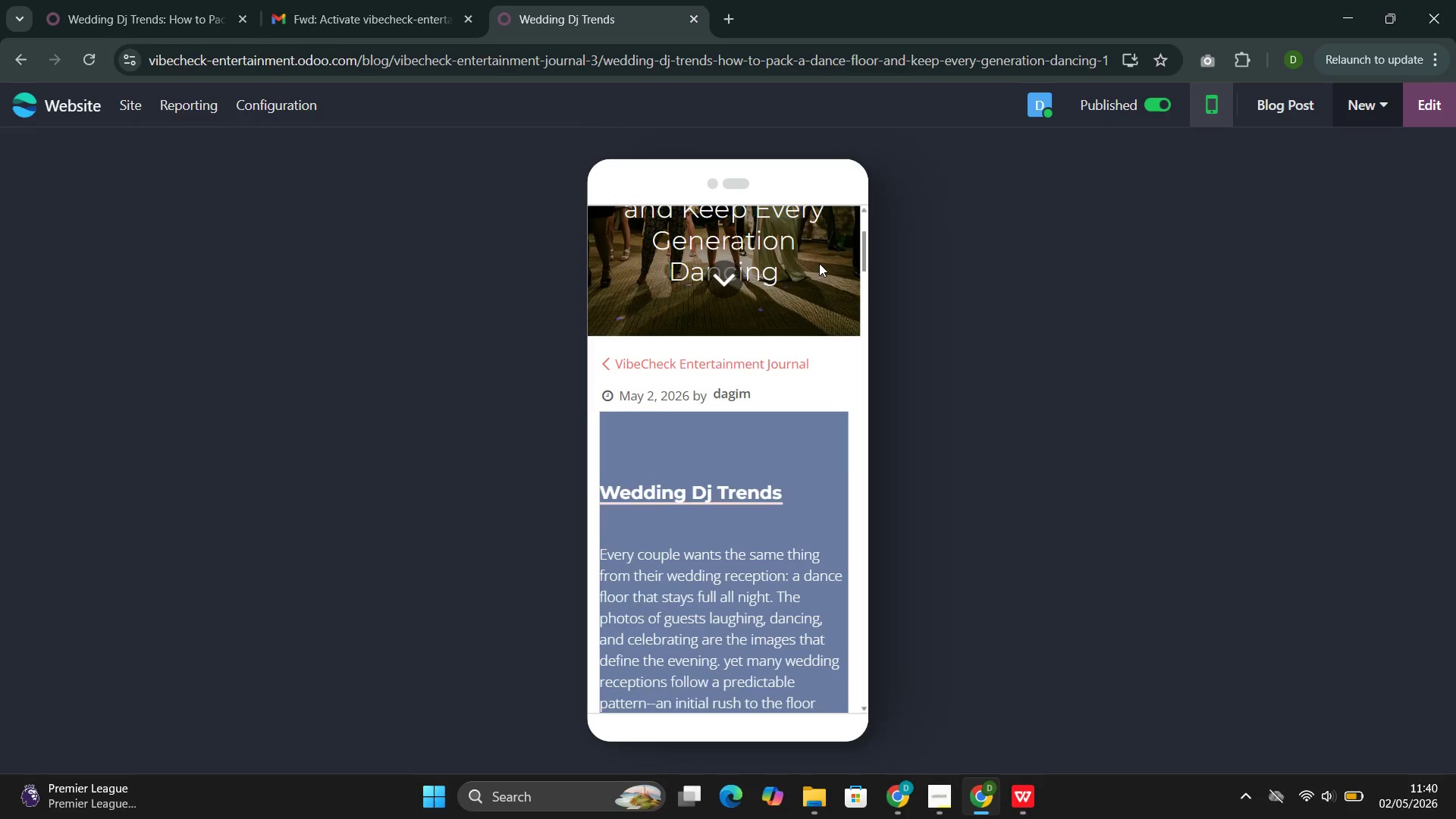 
wait(71.23)
 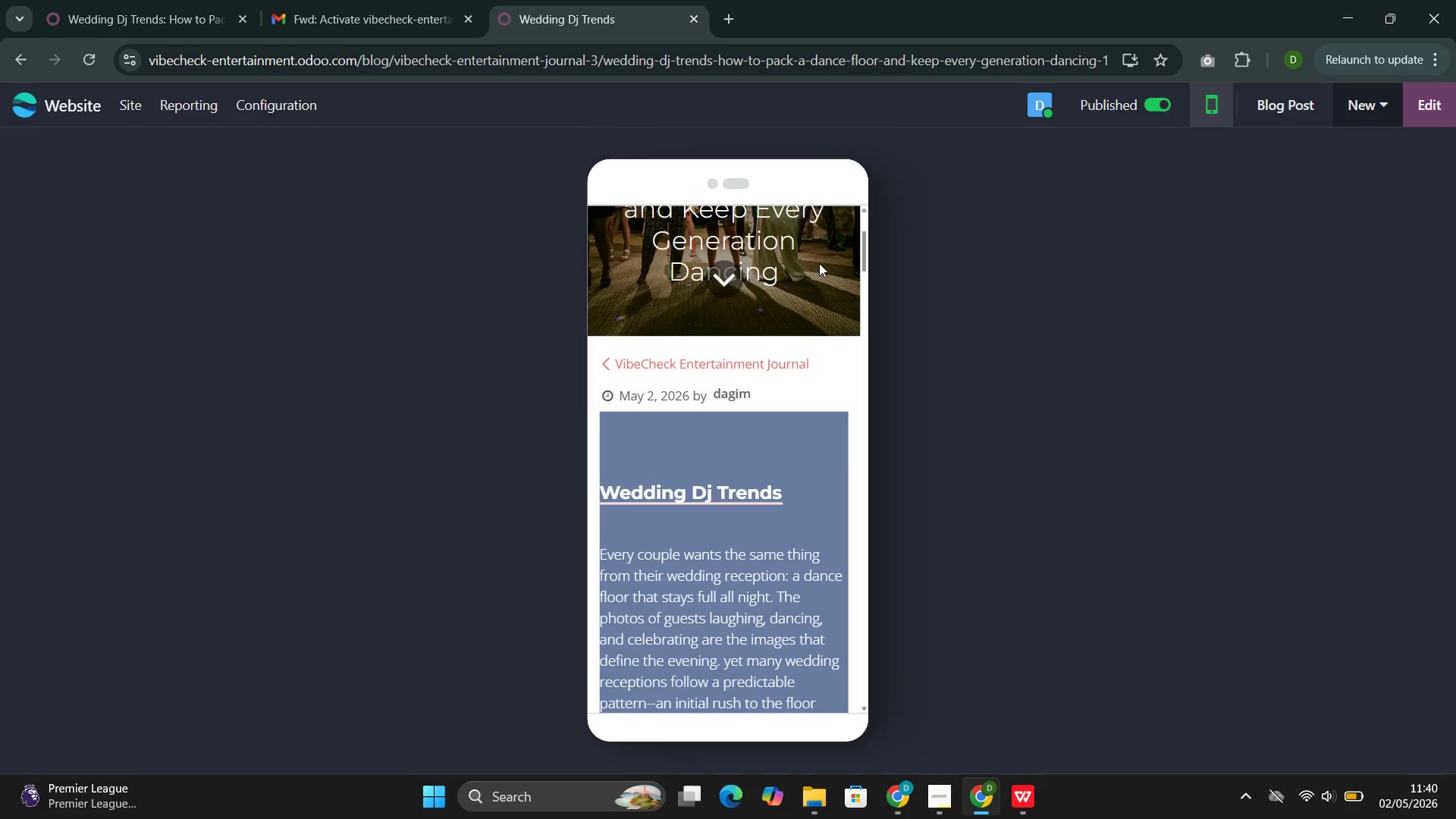 
left_click([1195, 115])
 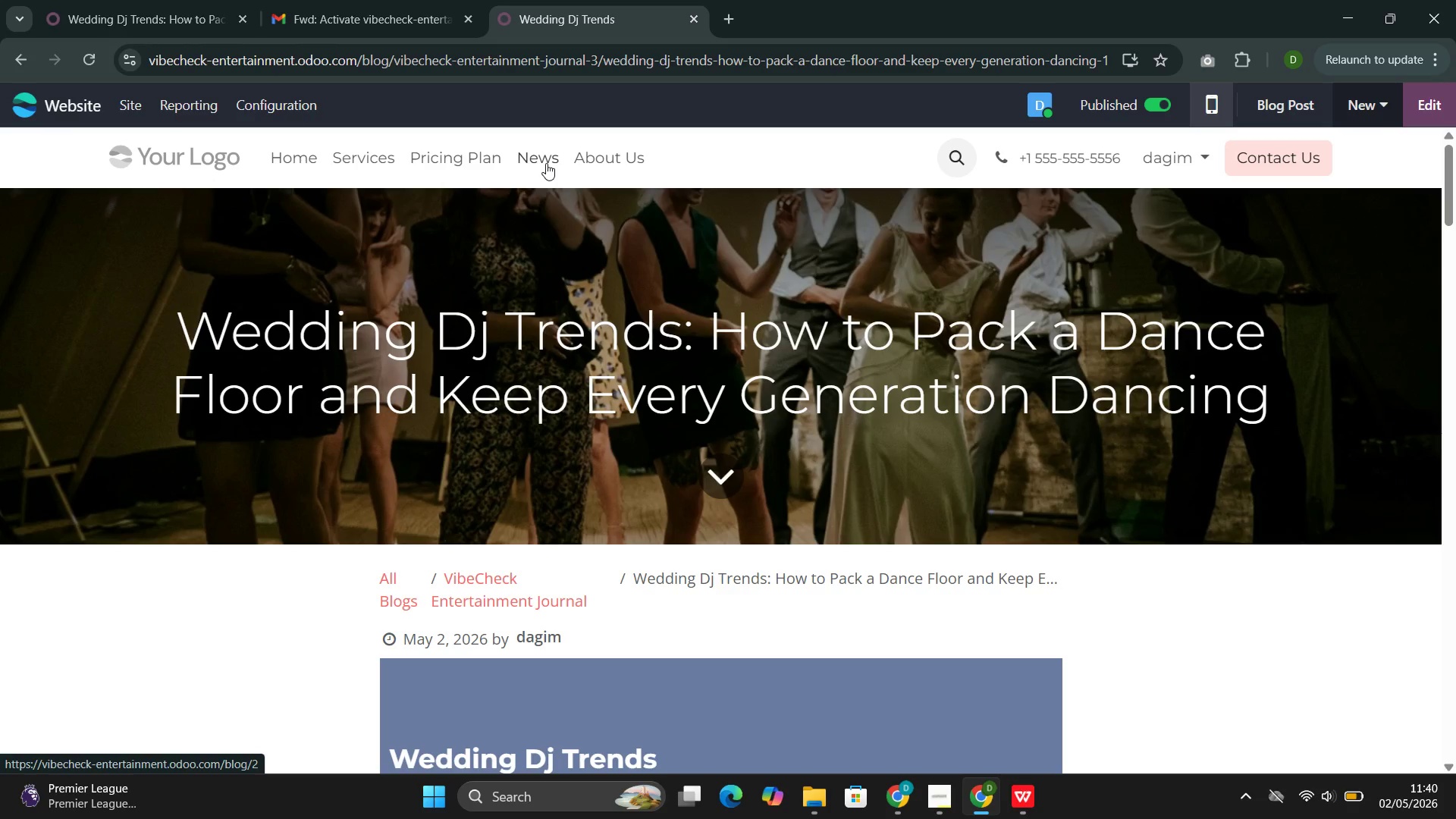 
wait(5.73)
 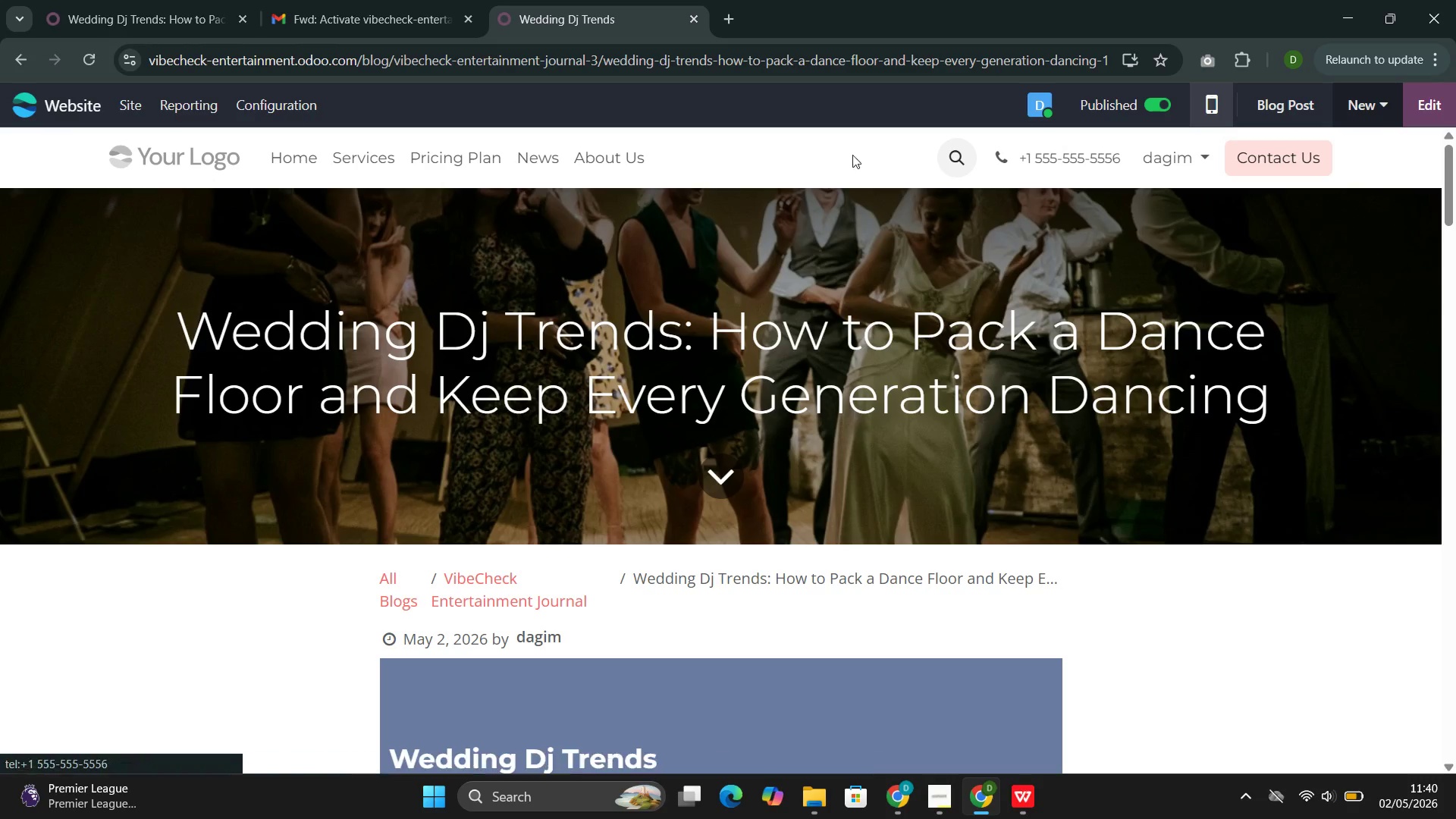 
left_click([546, 162])
 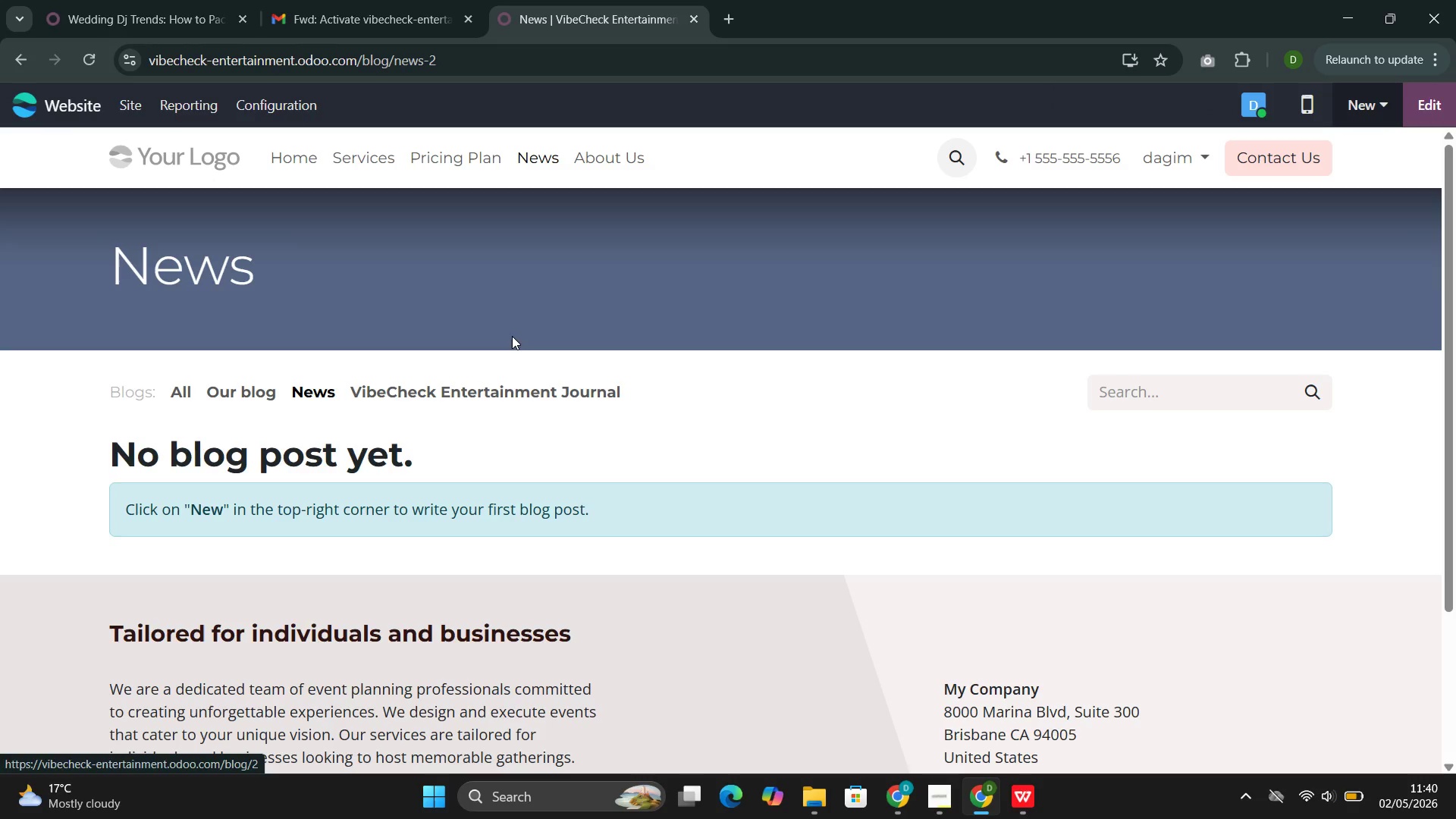 
left_click([483, 381])
 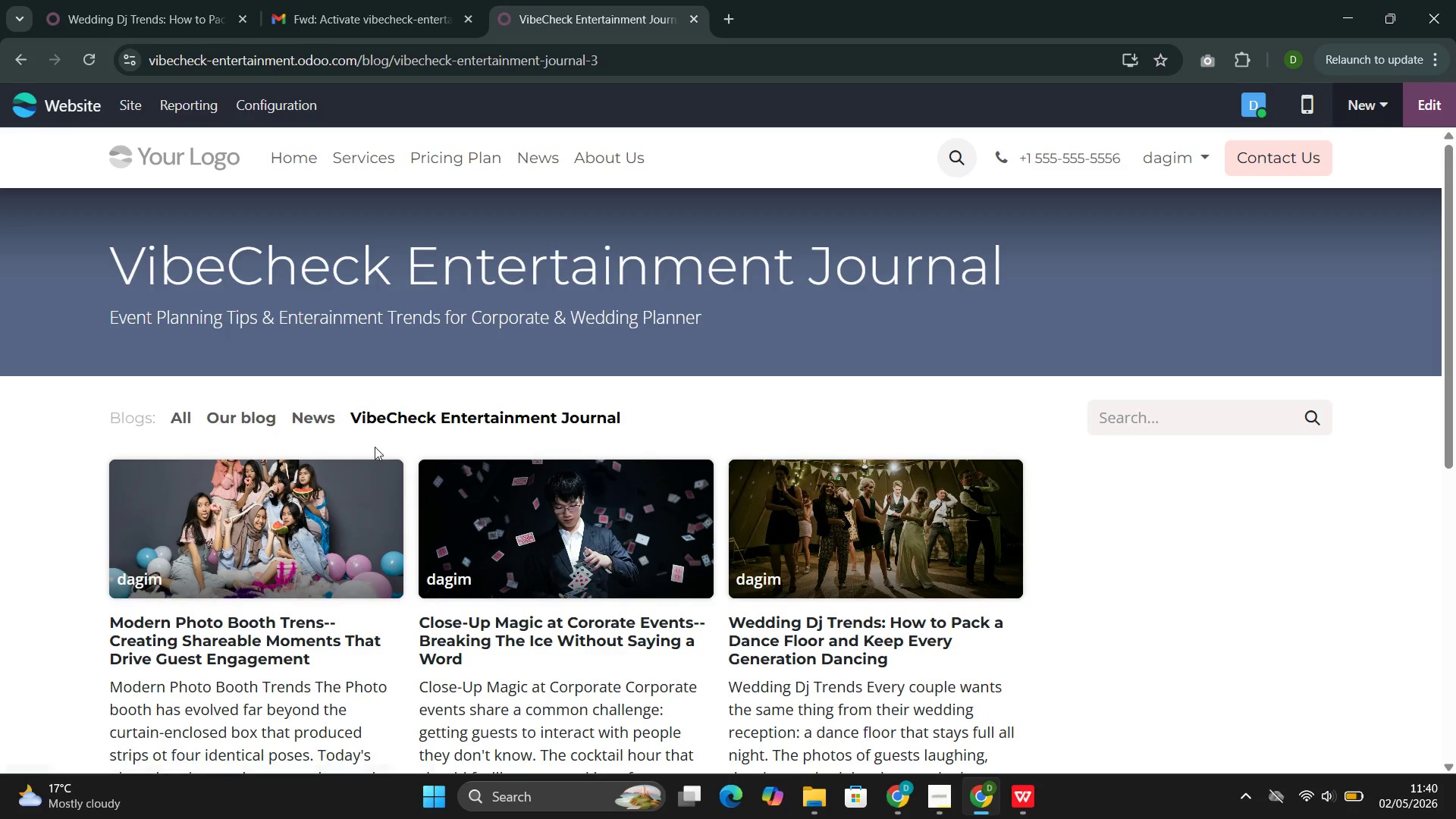 
left_click([306, 503])
 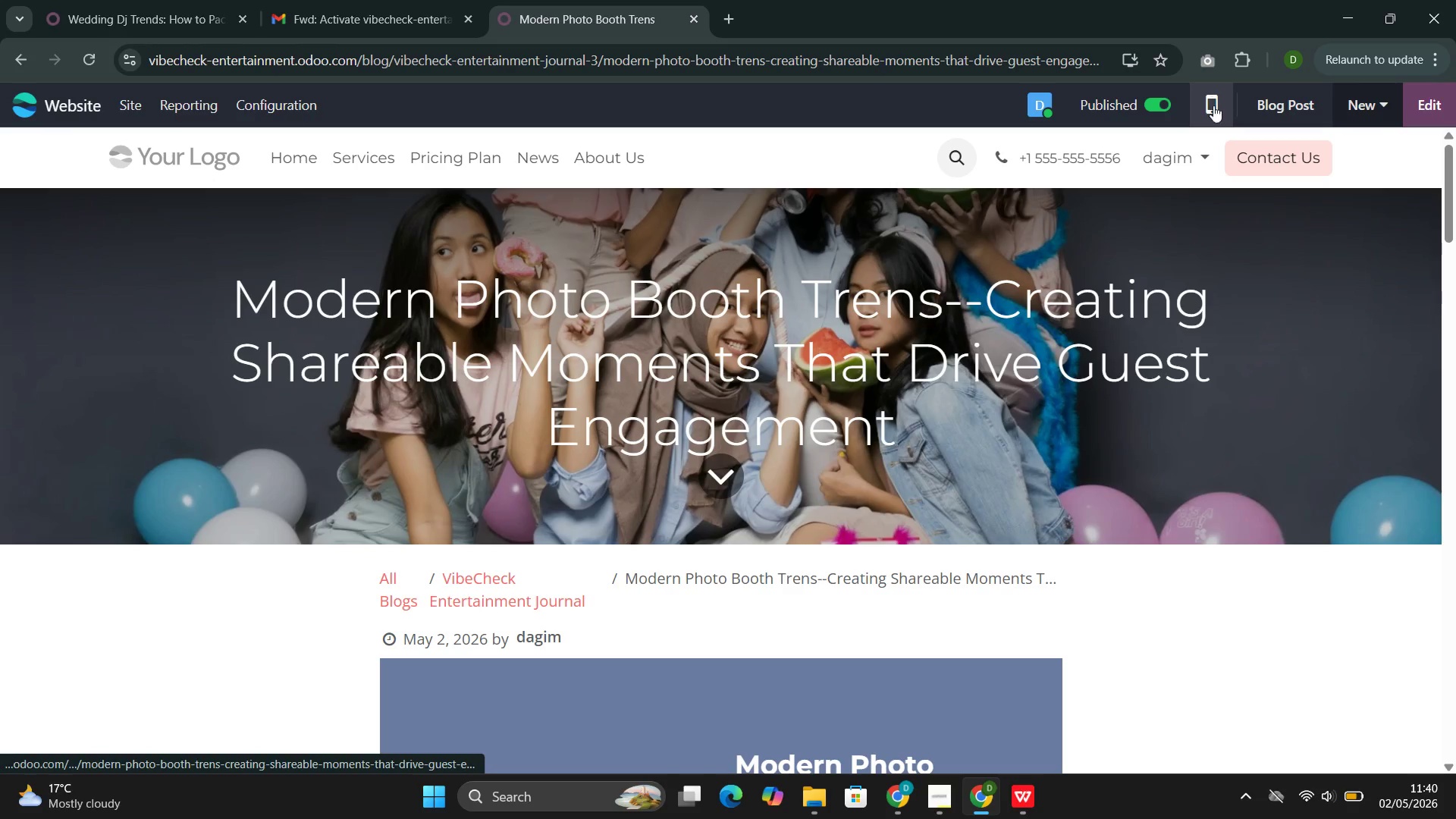 
wait(7.69)
 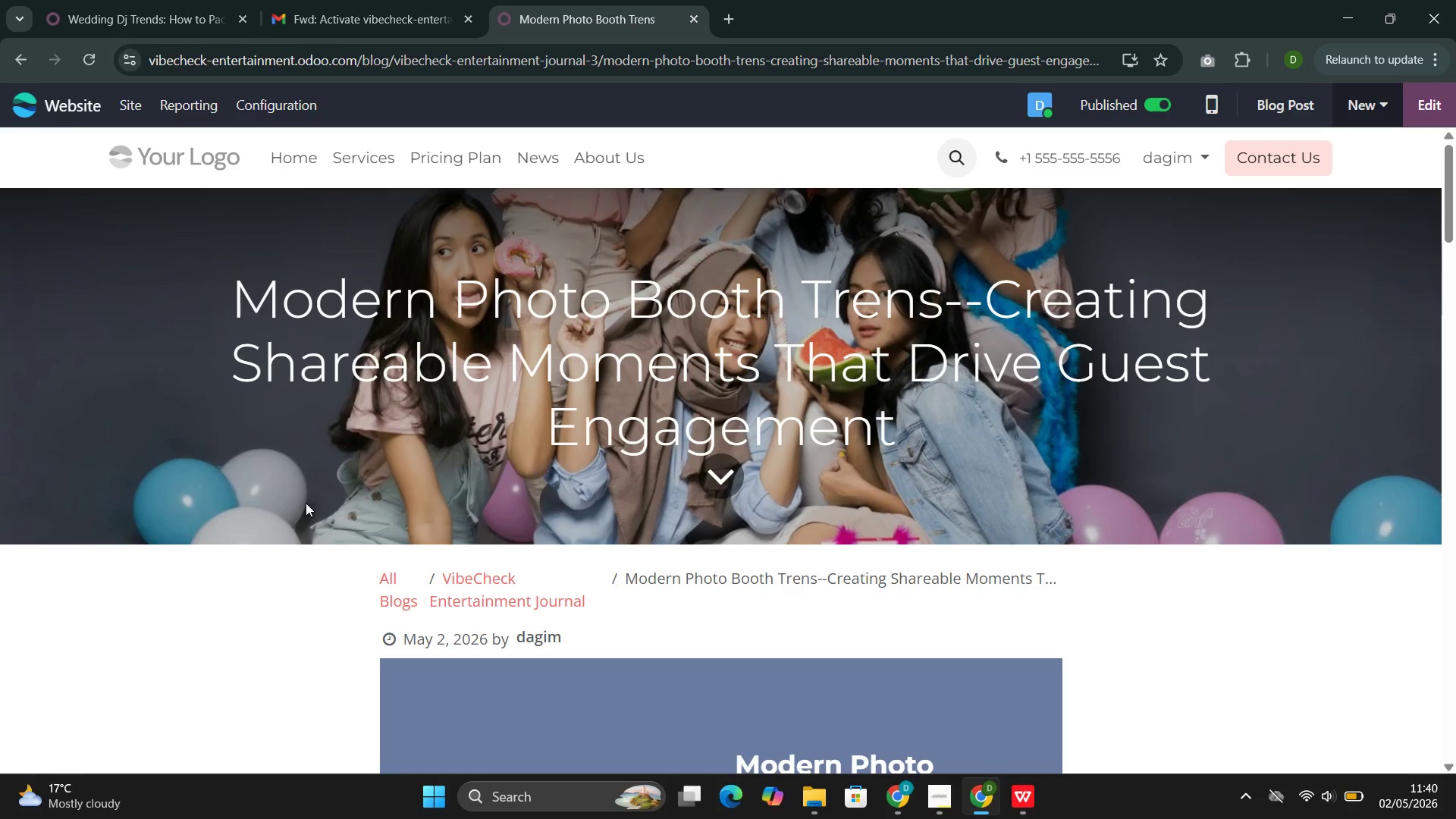 
left_click([20, 64])
 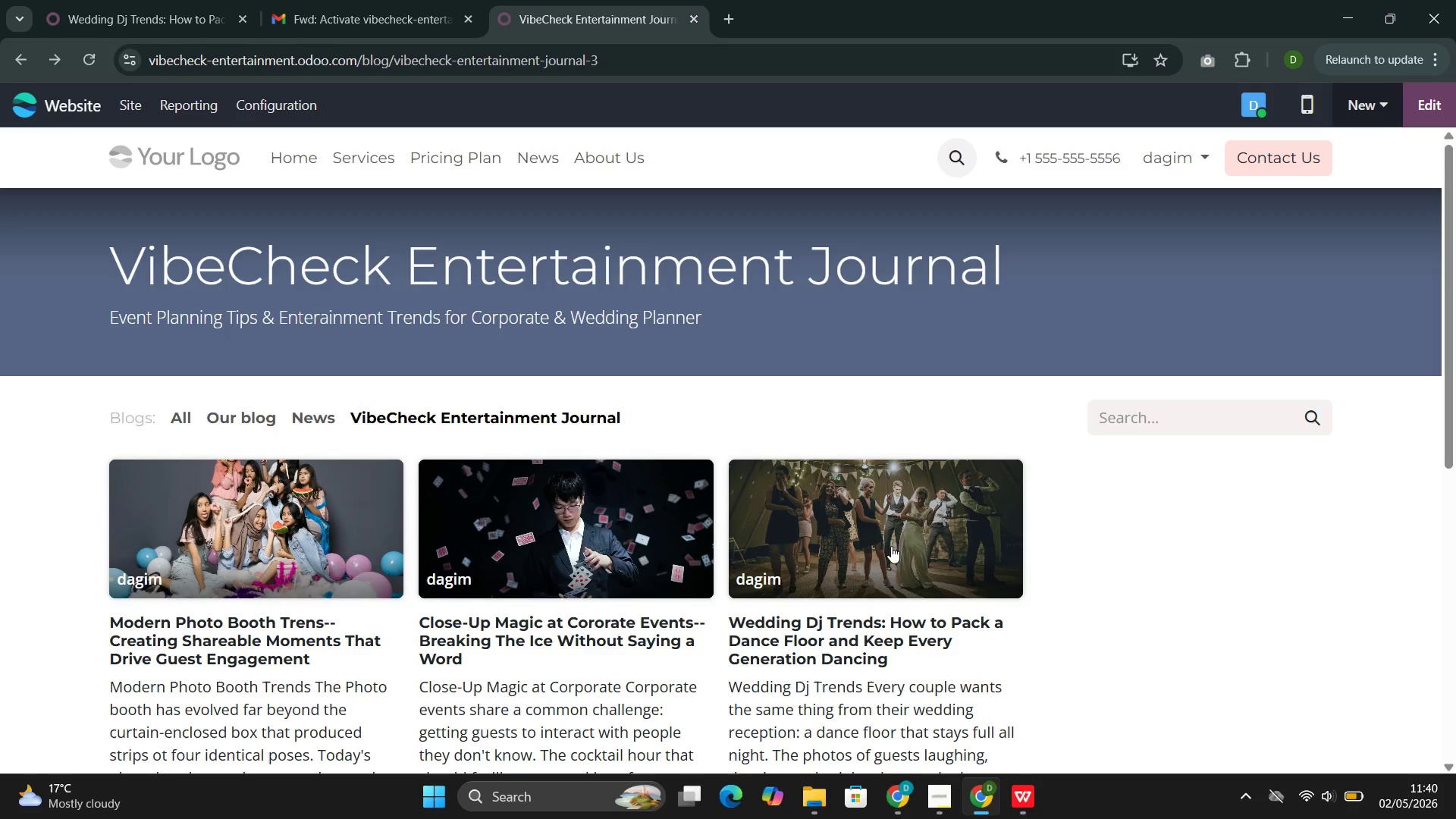 
left_click([884, 557])
 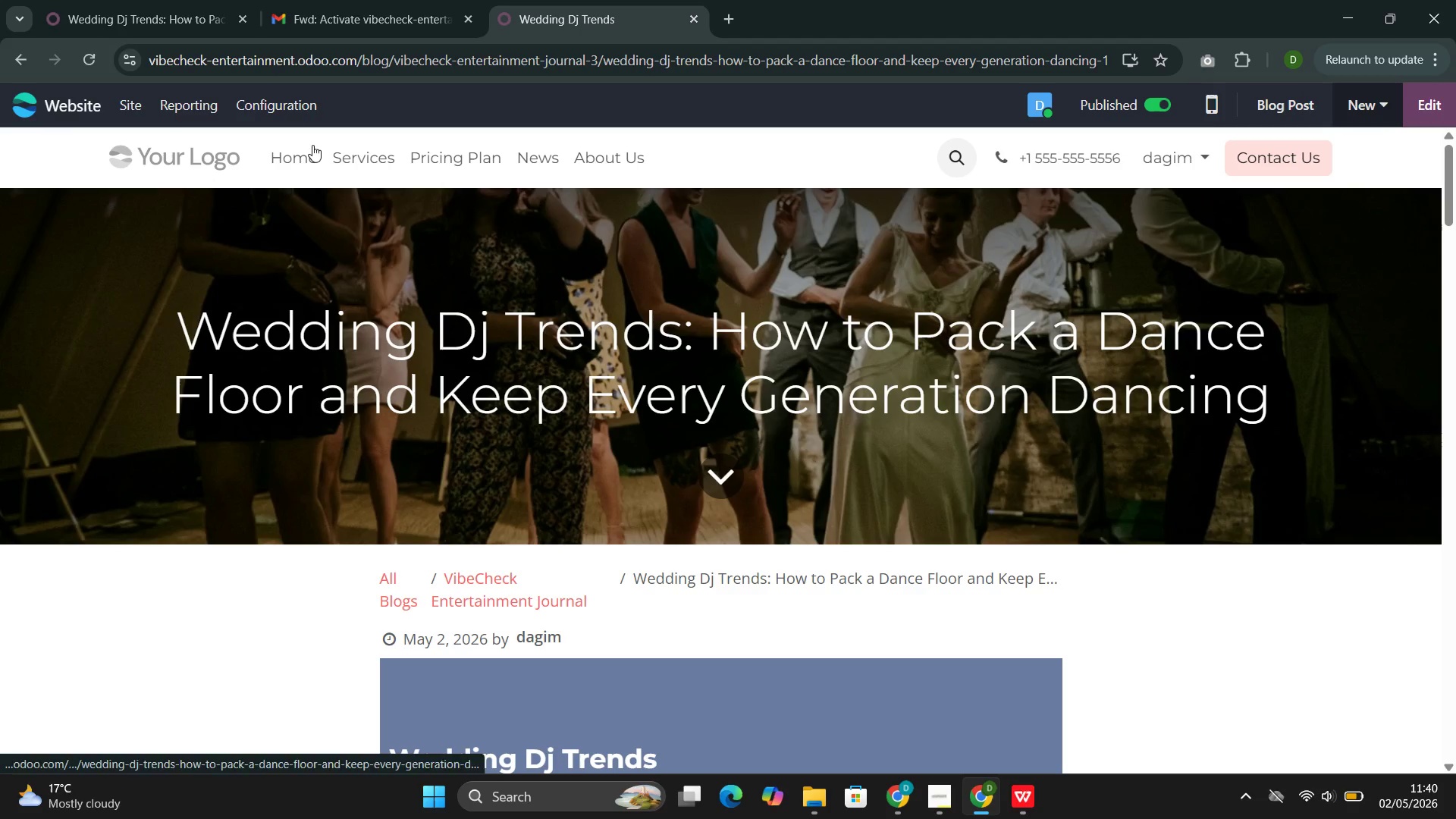 
left_click([18, 60])
 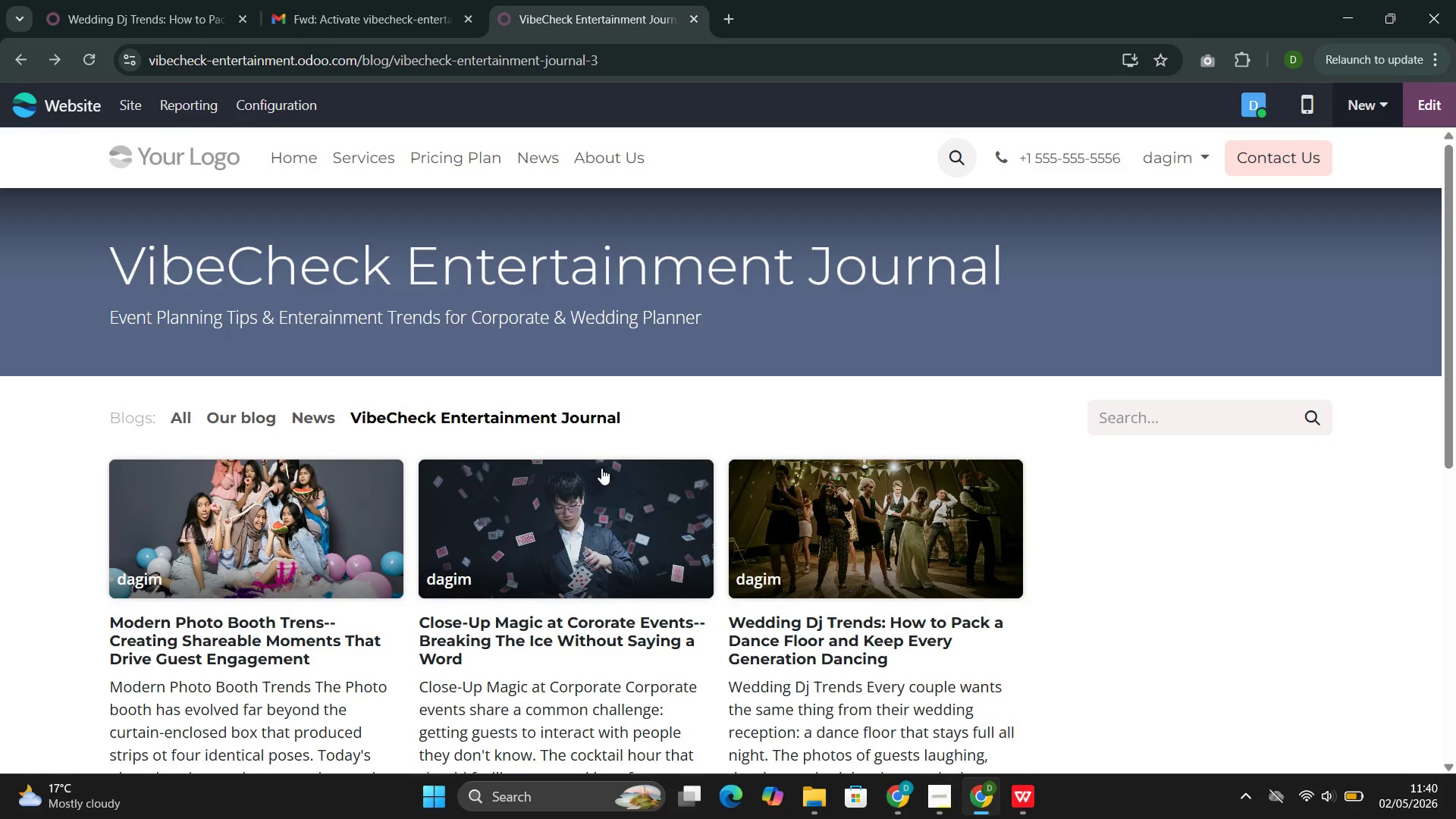 
left_click([597, 482])
 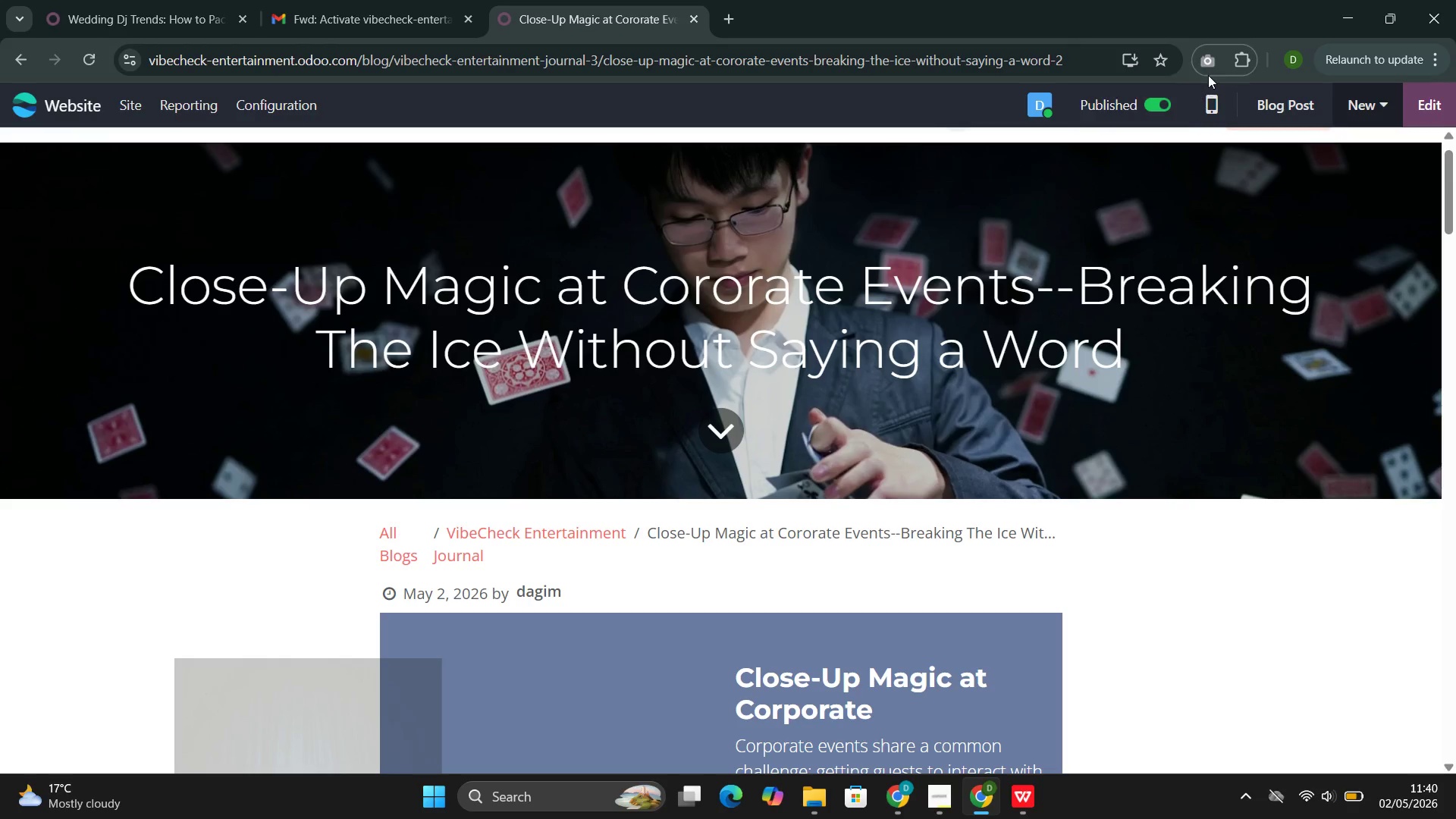 
left_click([1197, 105])
 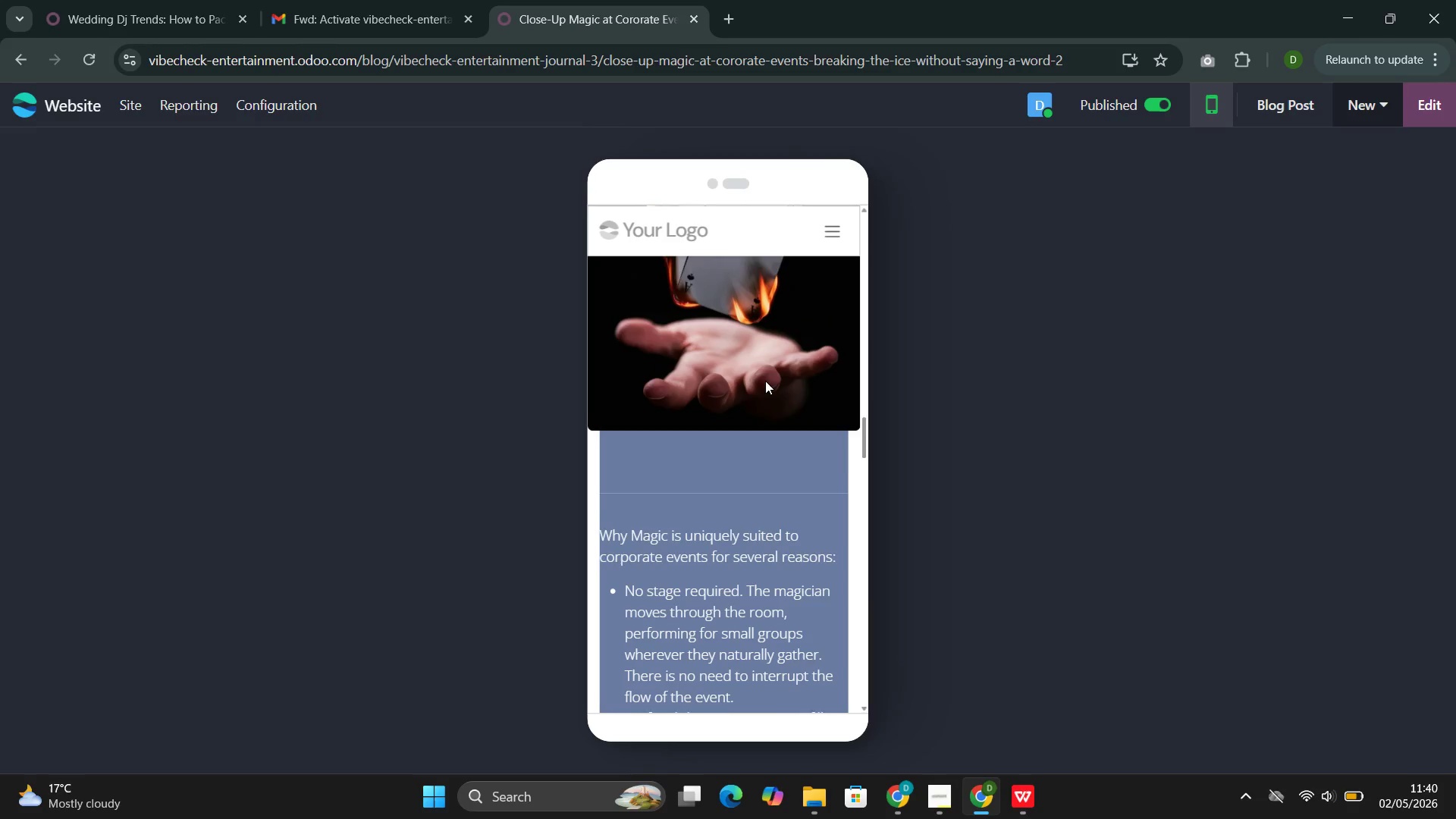 
wait(20.25)
 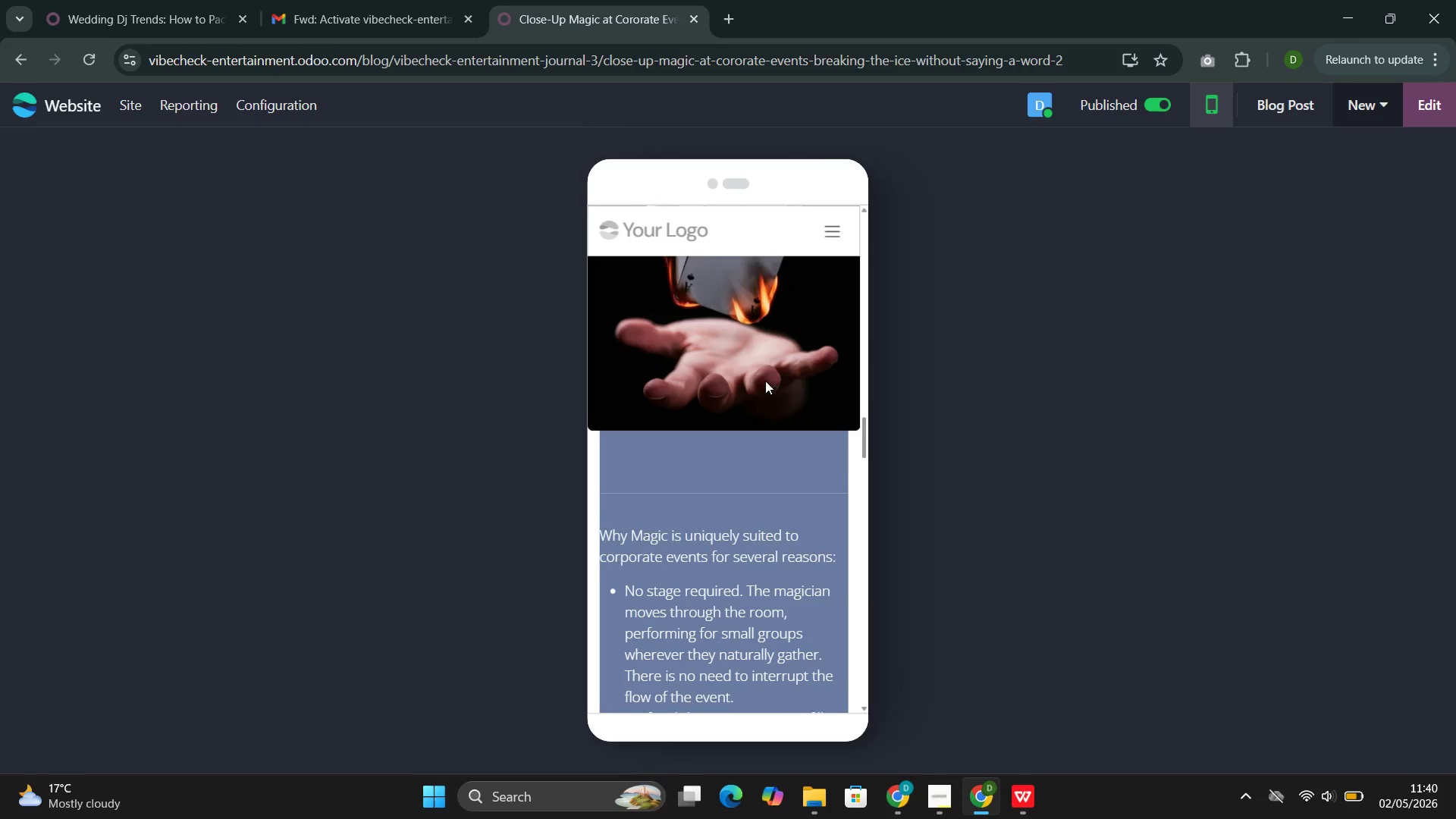 
right_click([765, 381])
 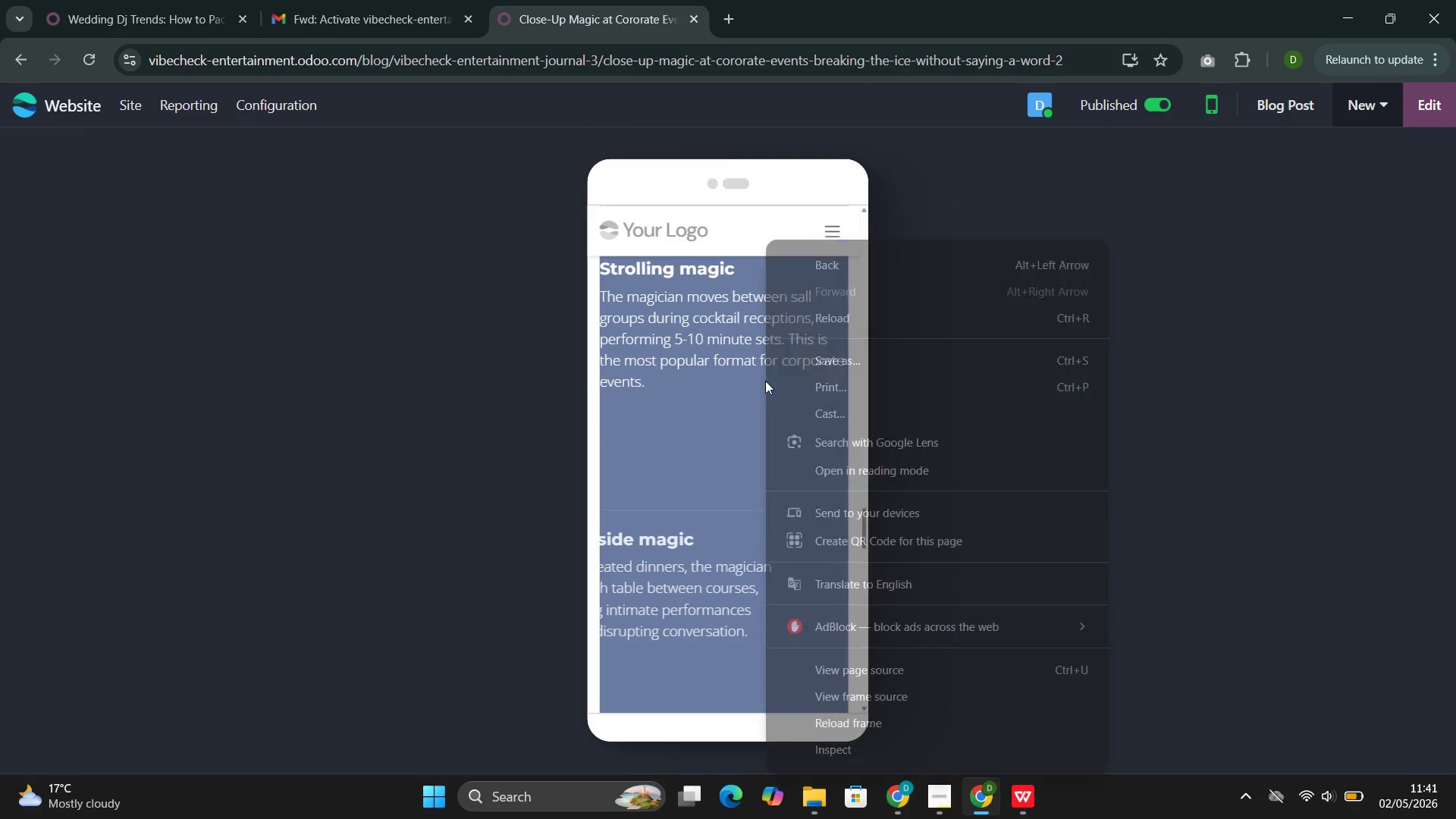 
scroll: coordinate [765, 381], scroll_direction: down, amount: 7.0
 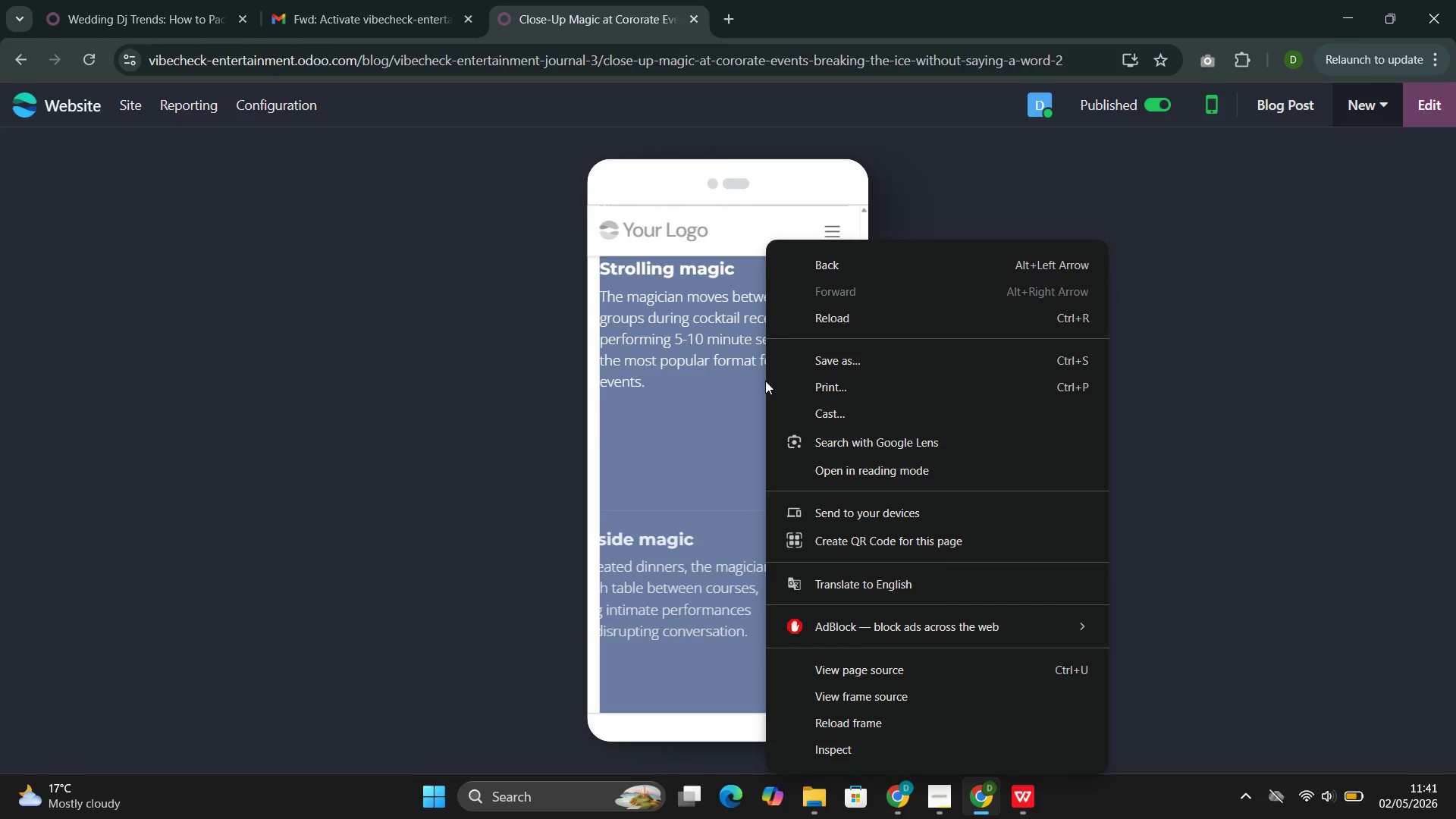 
scroll: coordinate [765, 381], scroll_direction: none, amount: 0.0
 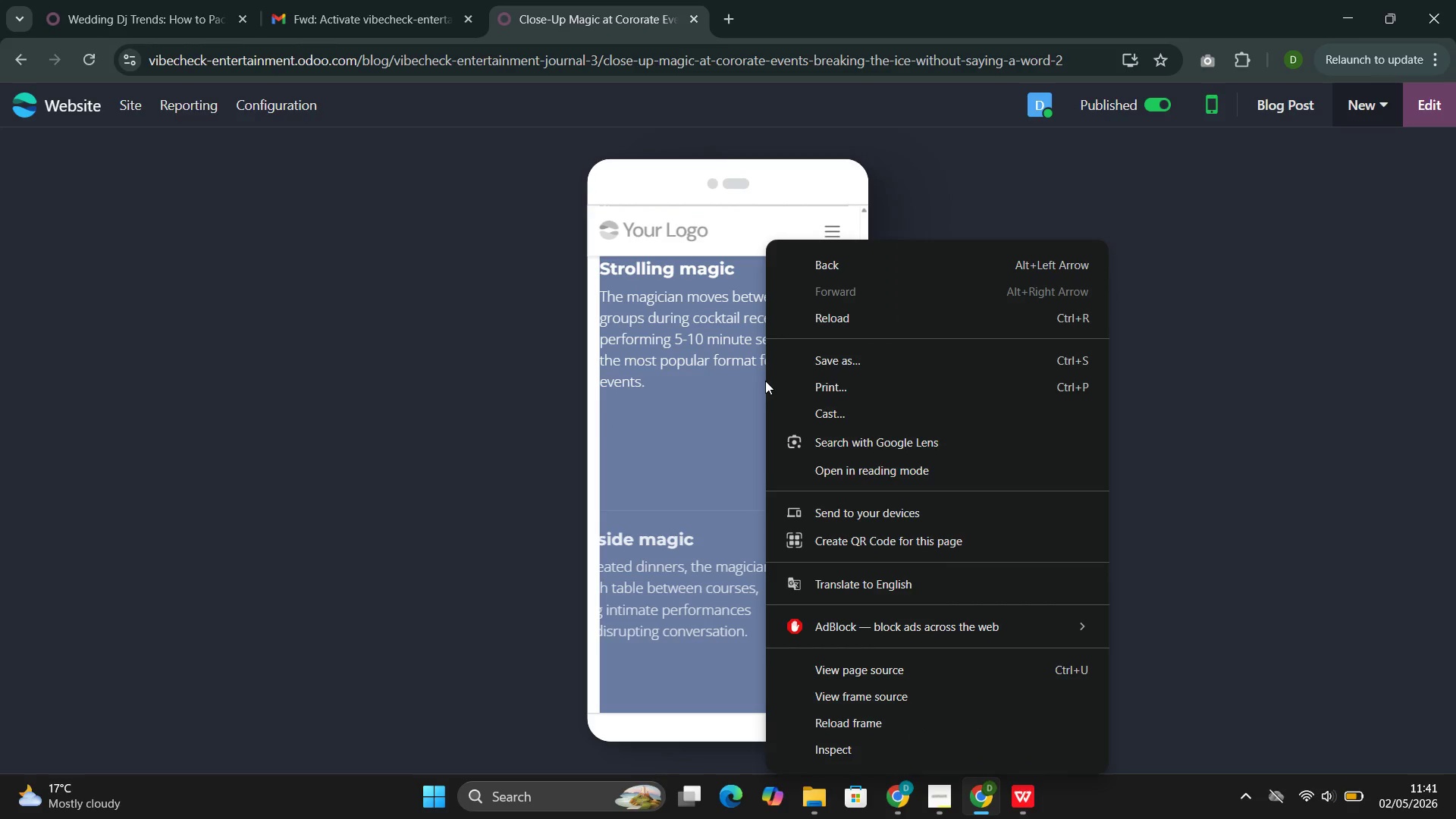 
wait(6.45)
 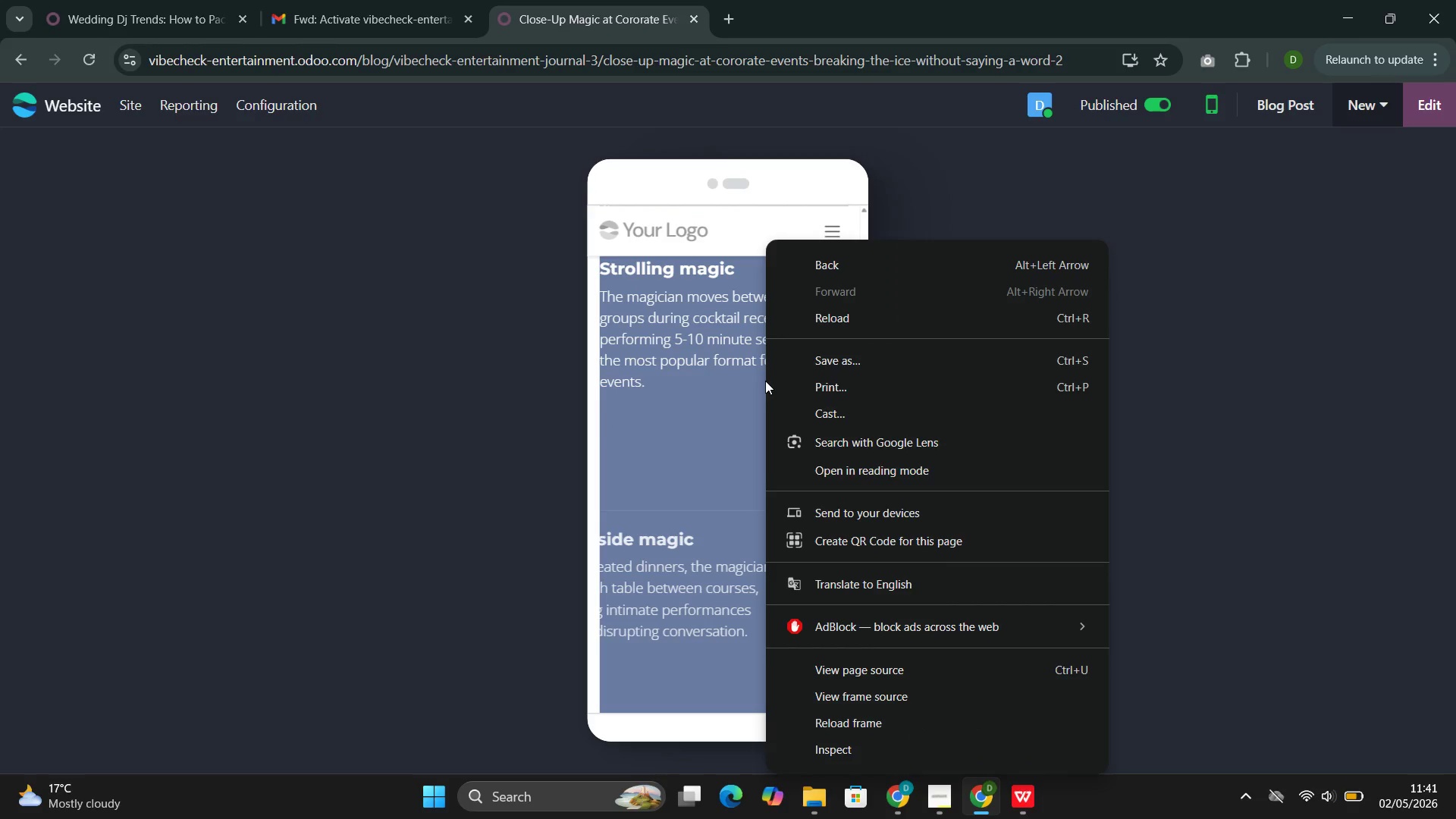 
scroll: coordinate [765, 381], scroll_direction: down, amount: 6.0
 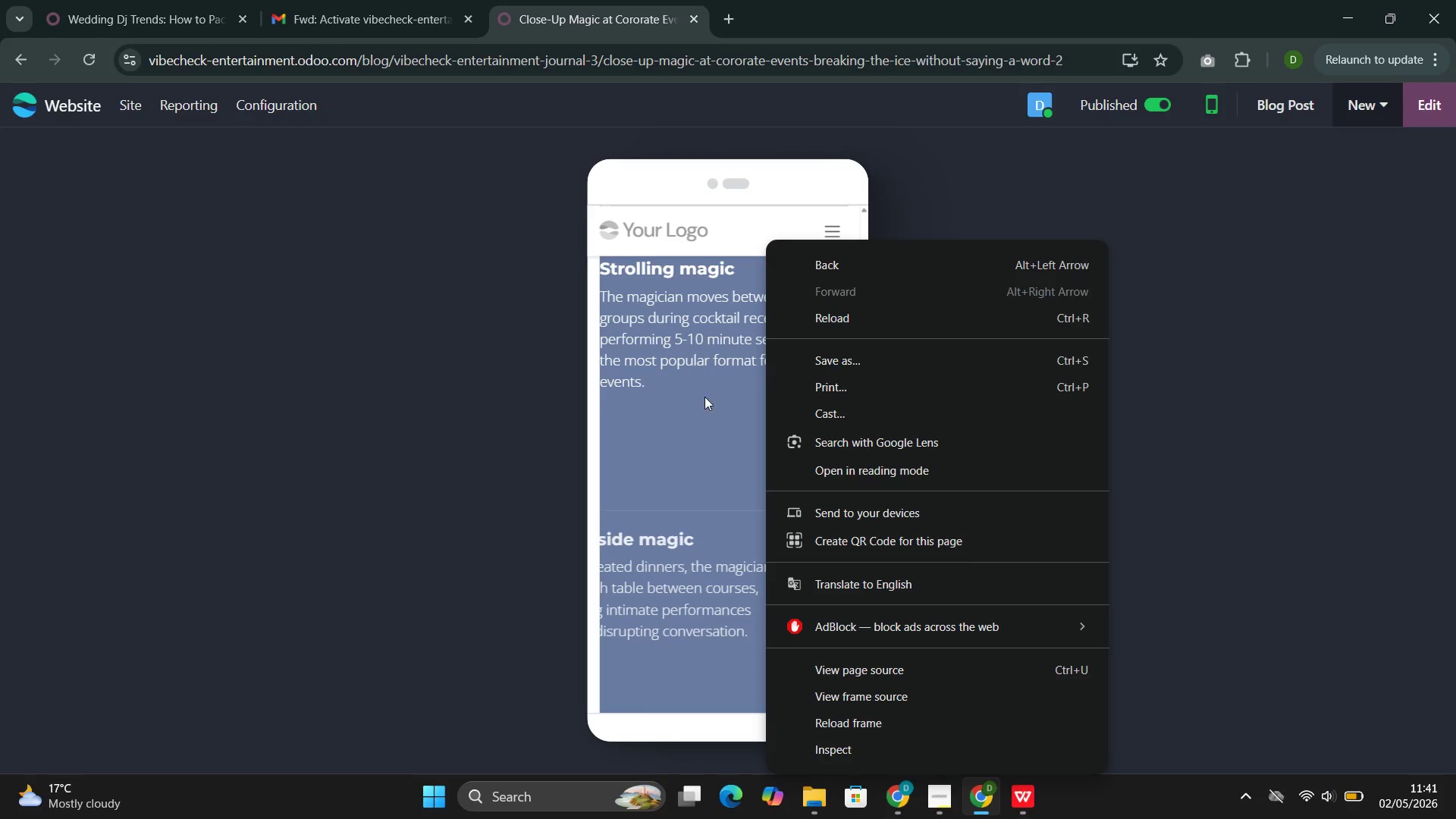 
left_click([704, 397])
 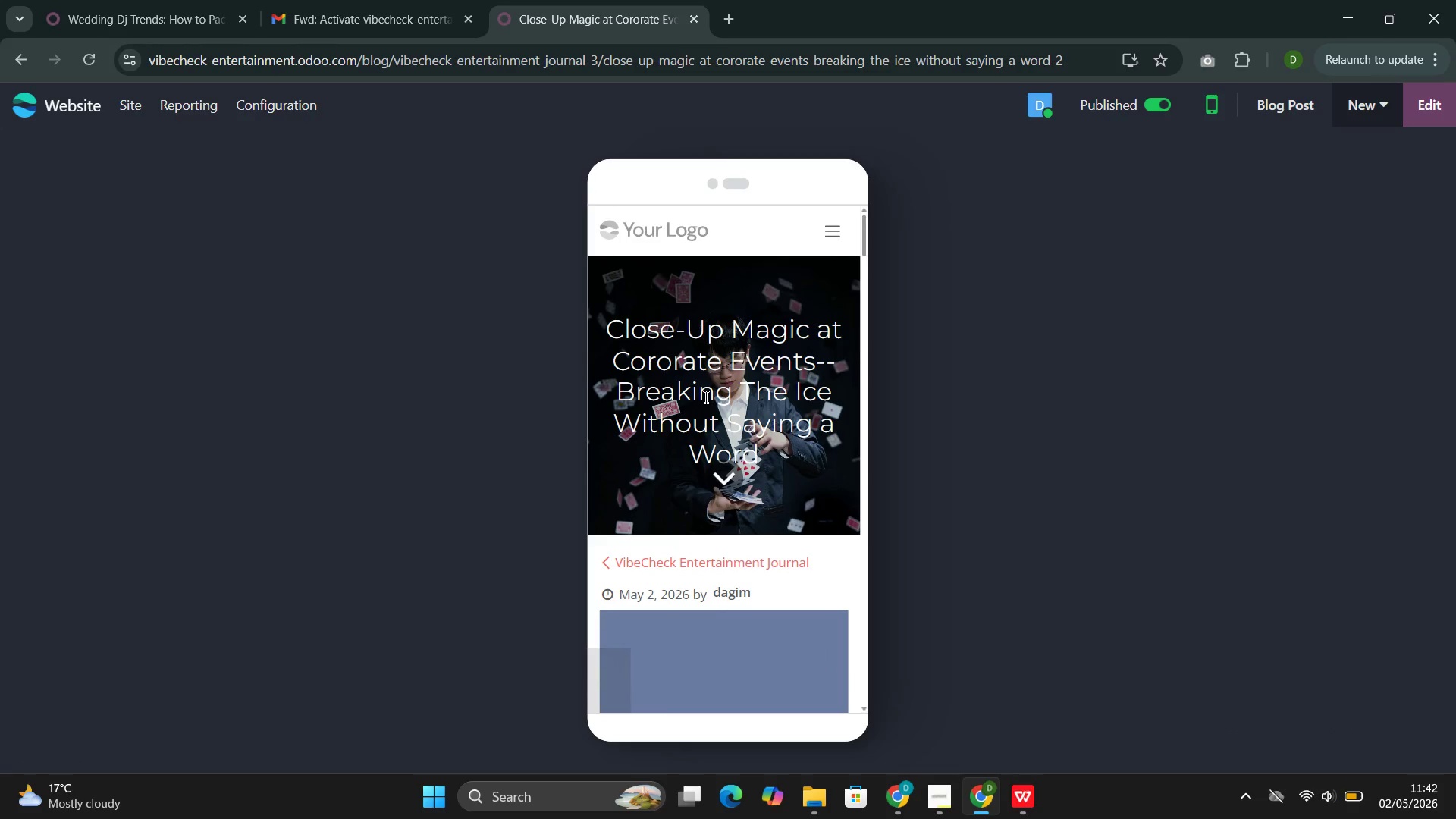 
wait(54.31)
 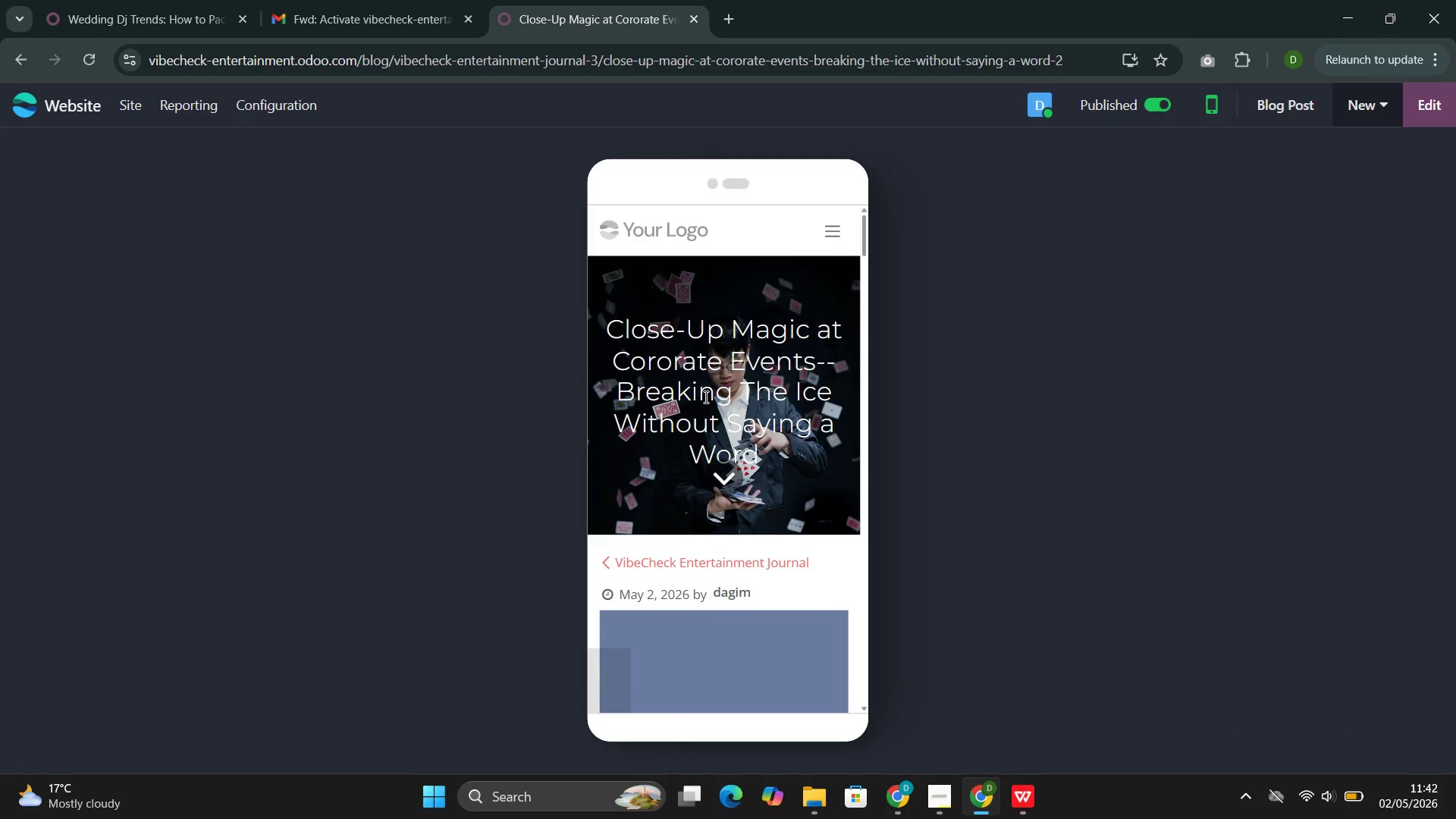 
left_click([1219, 108])
 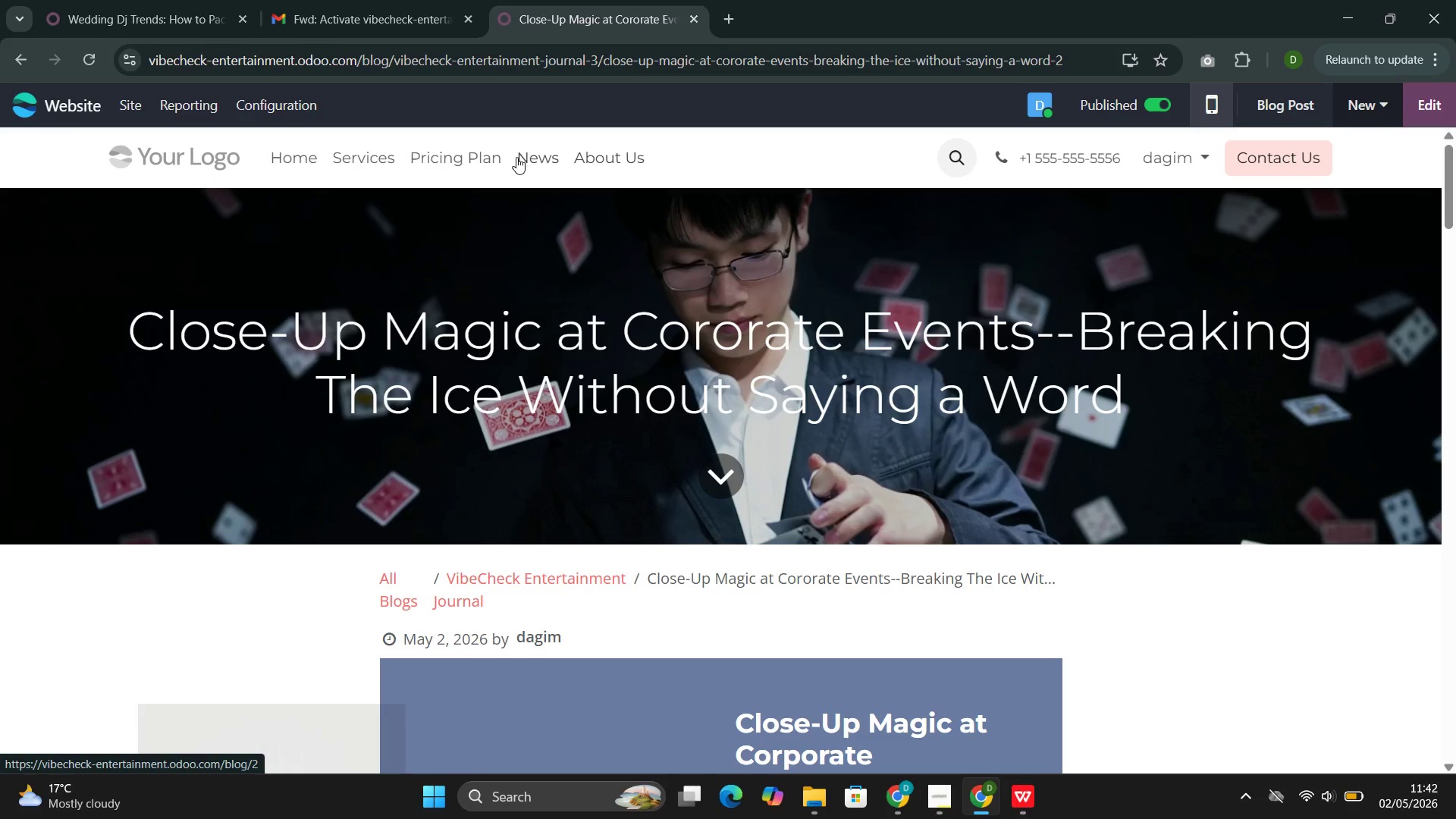 
left_click([534, 157])
 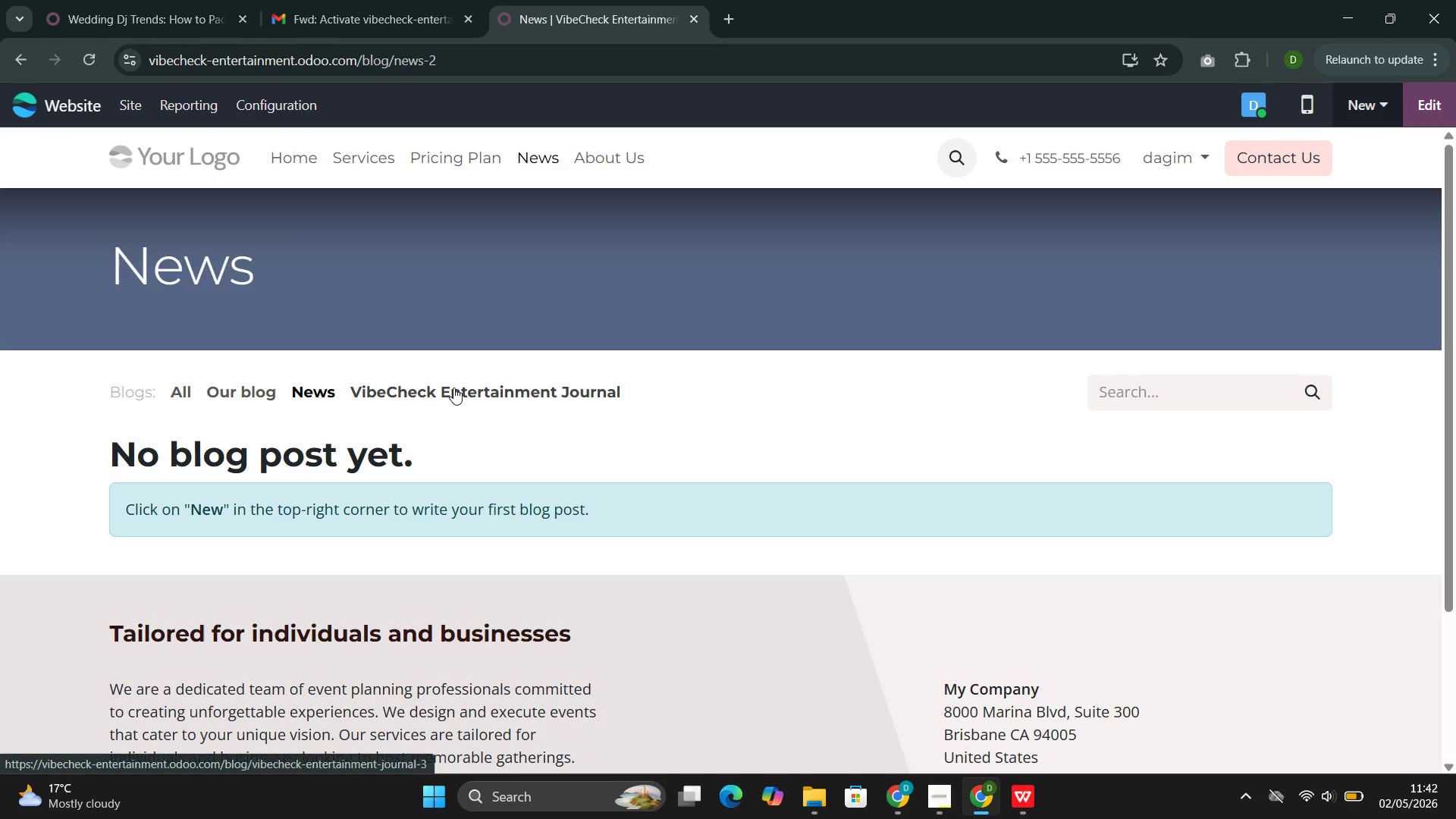 
left_click([452, 388])
 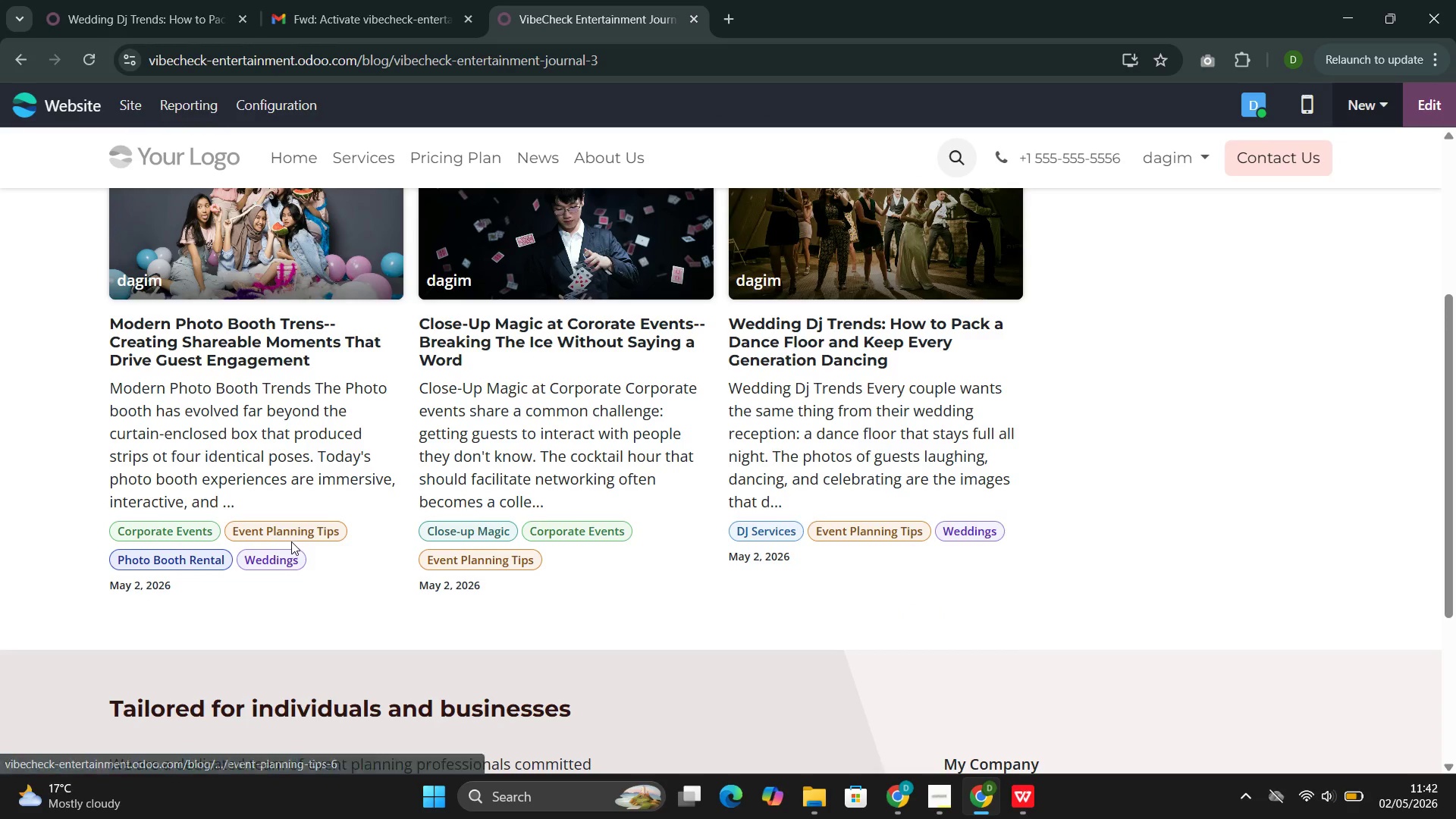 
left_click([300, 526])
 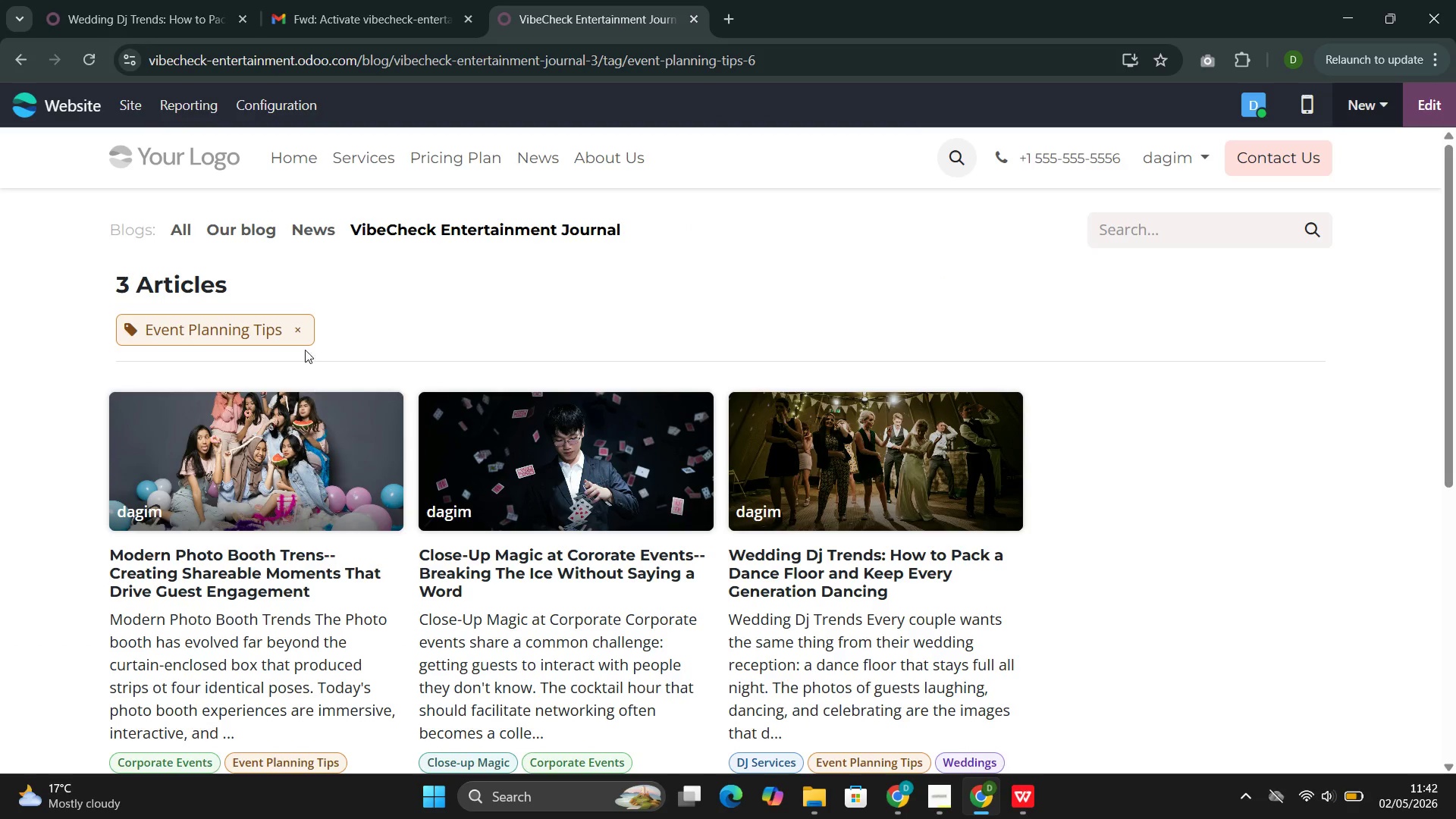 
left_click([293, 330])
 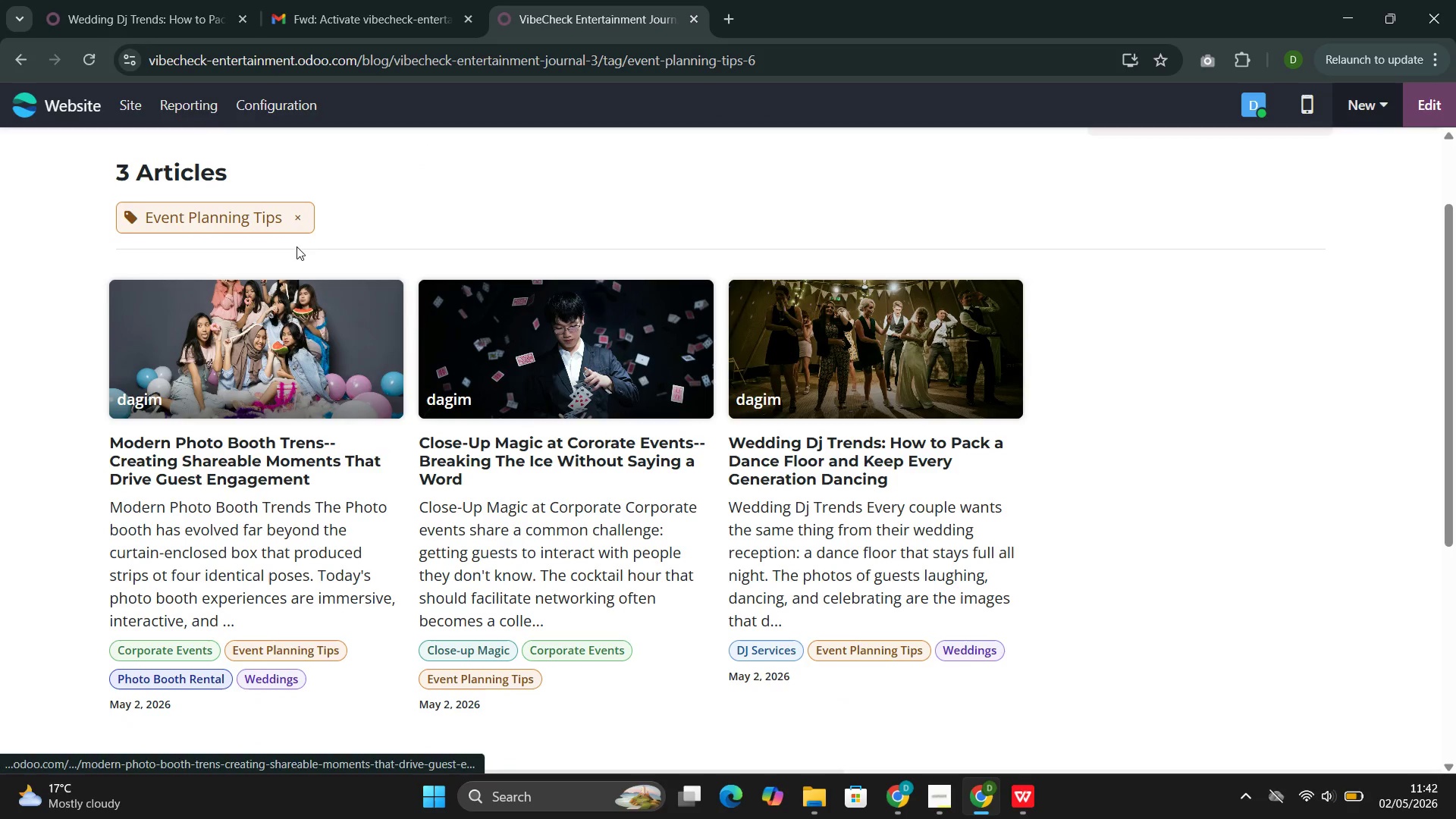 
left_click([301, 215])
 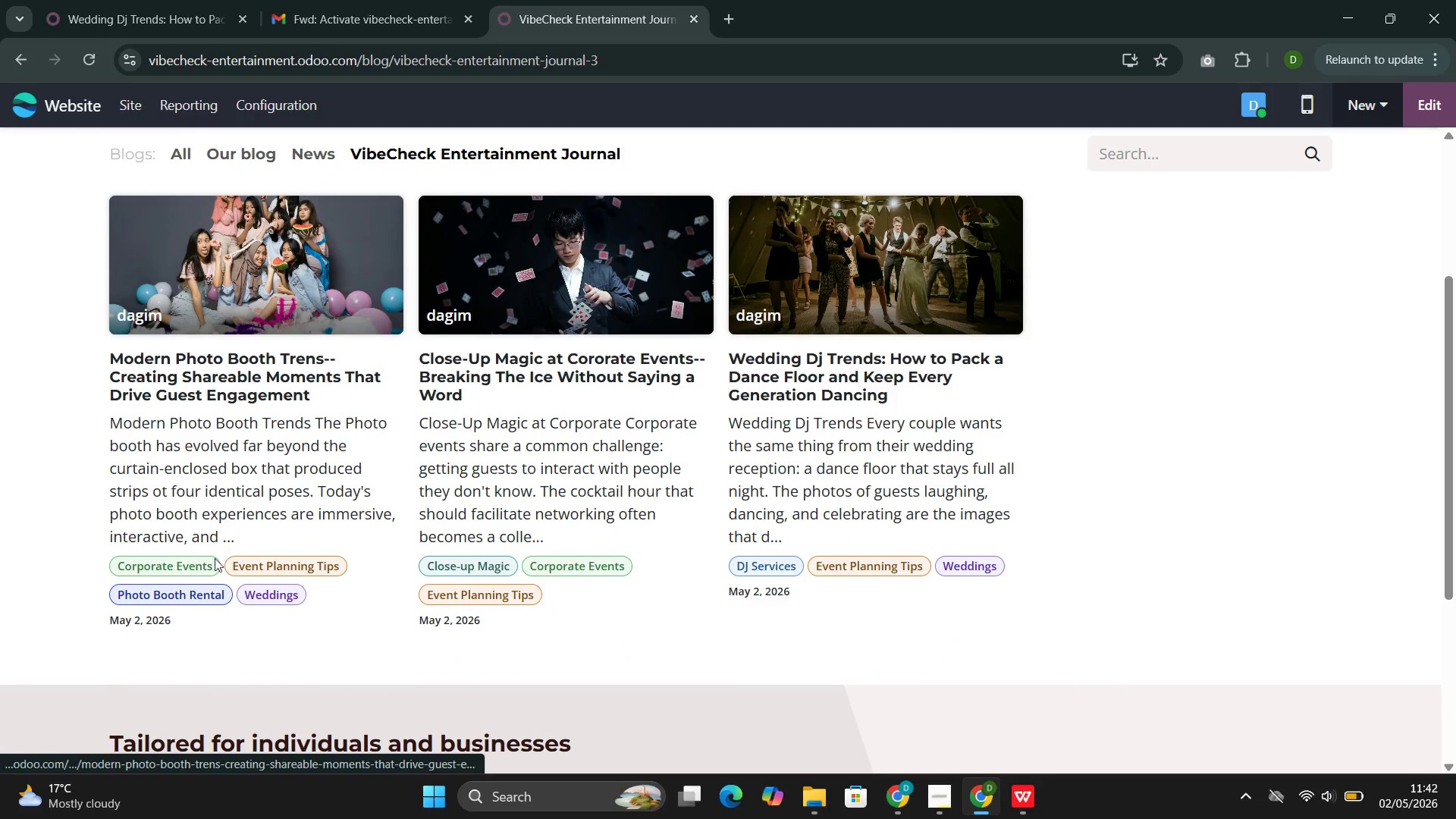 
left_click([199, 566])
 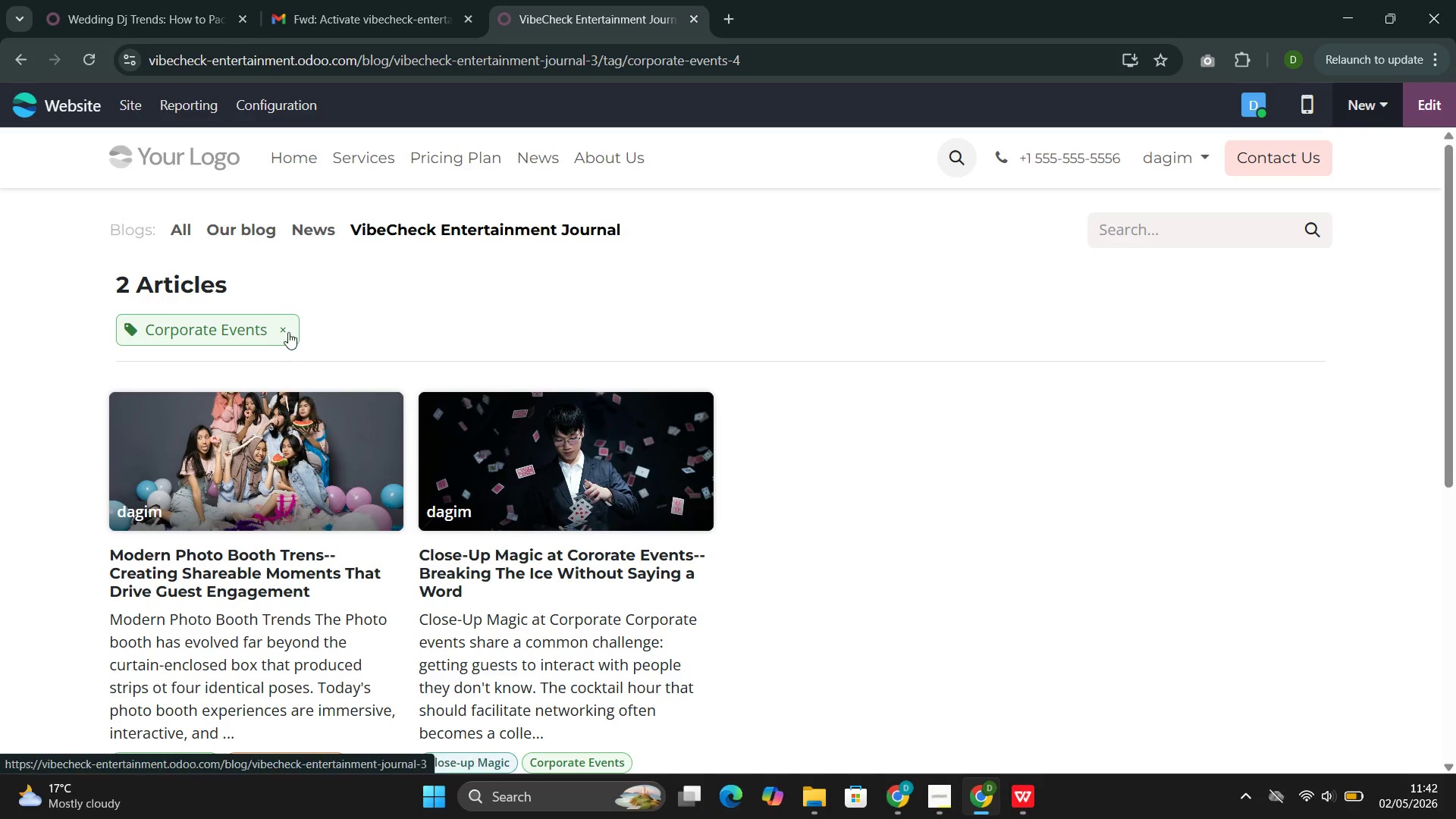 
left_click([282, 331])
 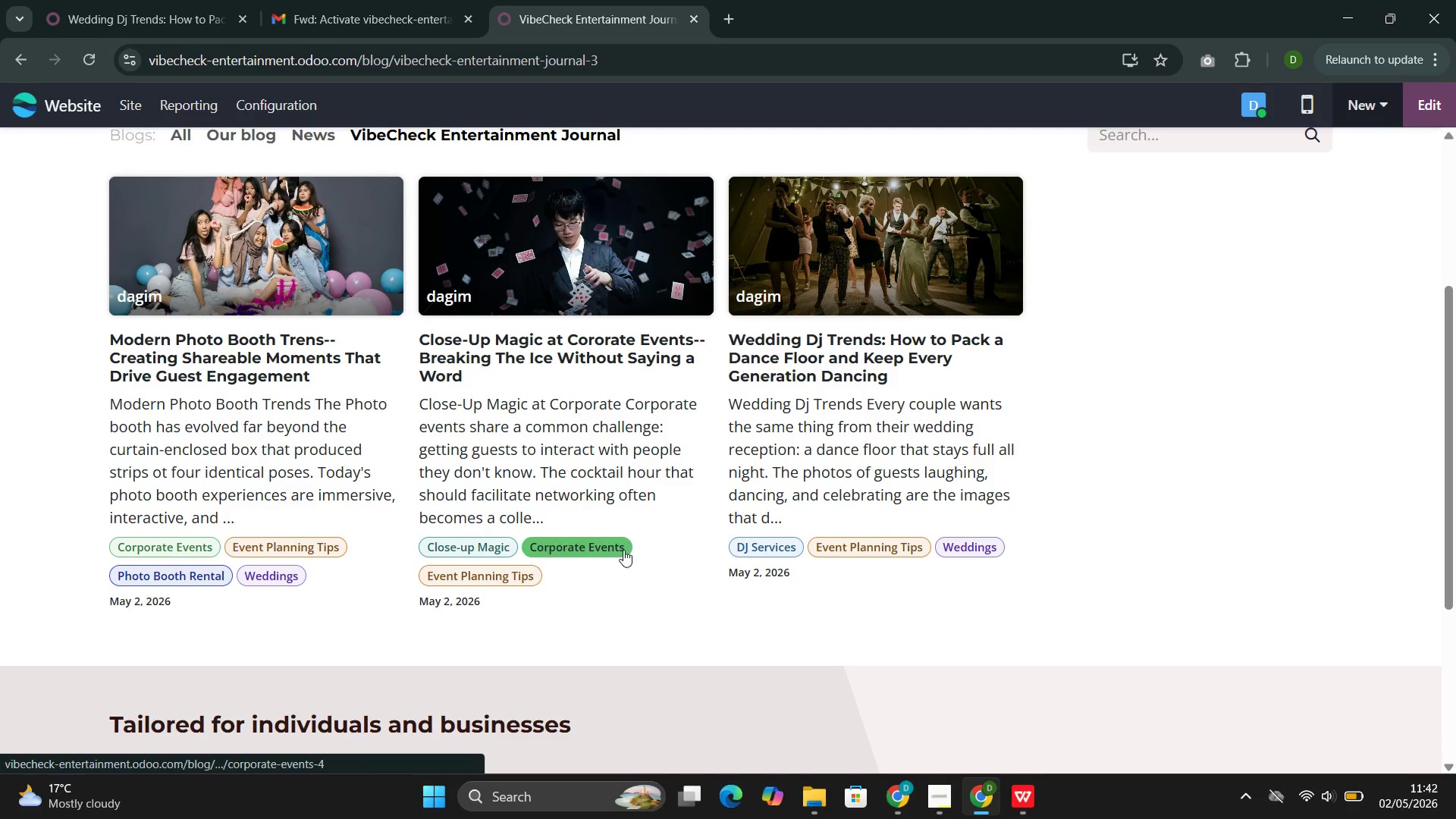 
left_click([554, 546])
 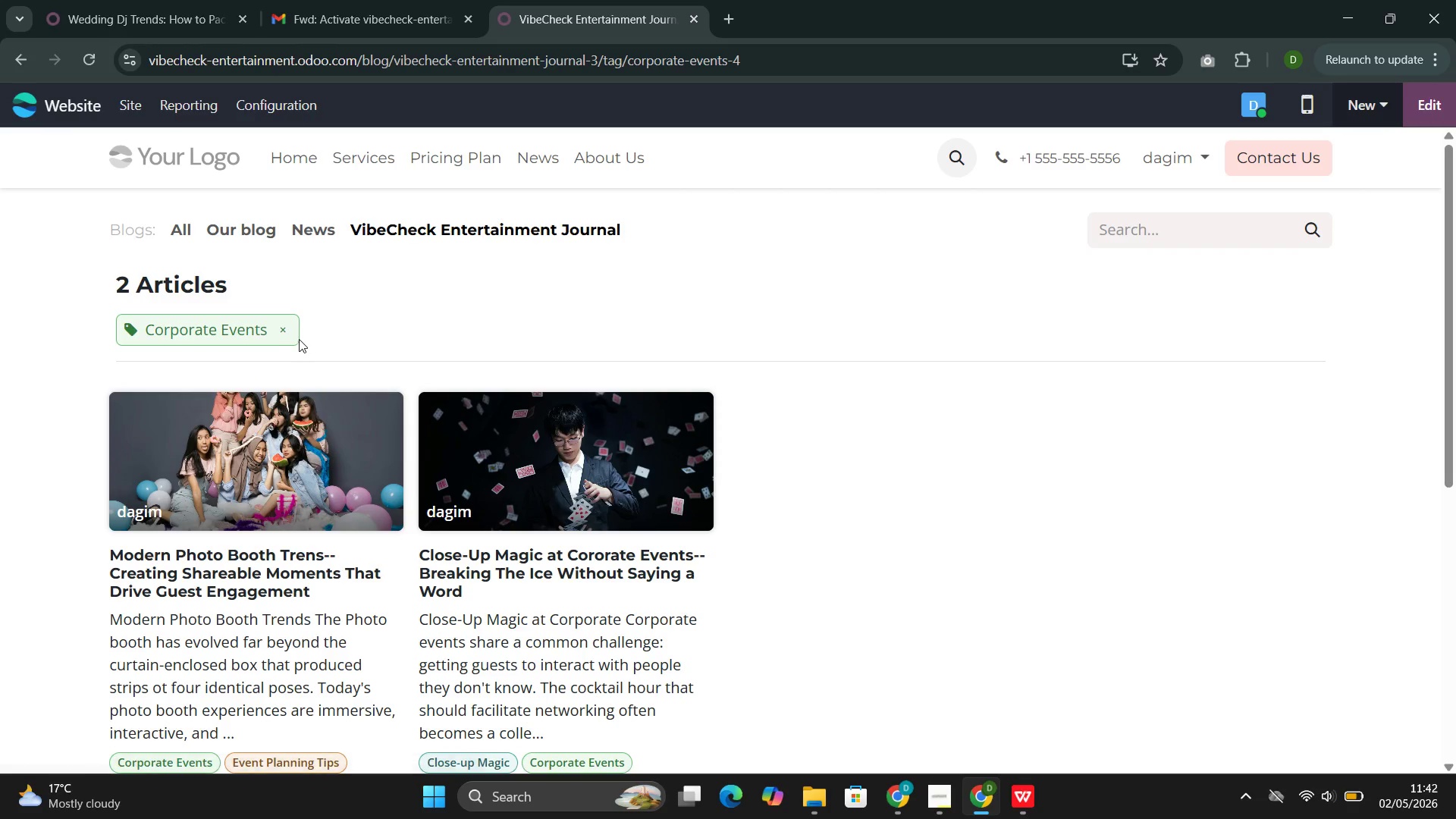 
left_click([284, 325])
 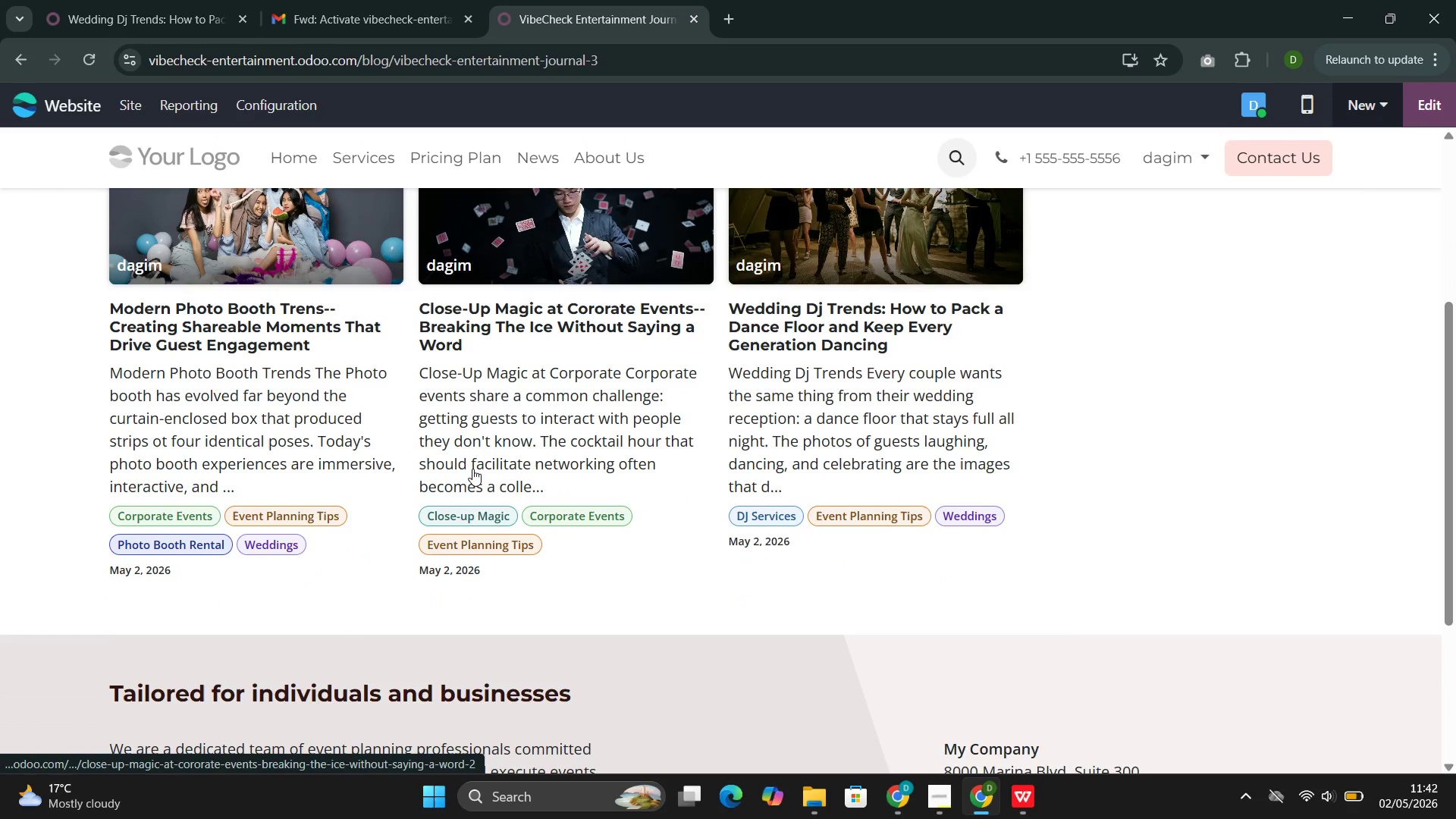 
left_click([469, 505])
 